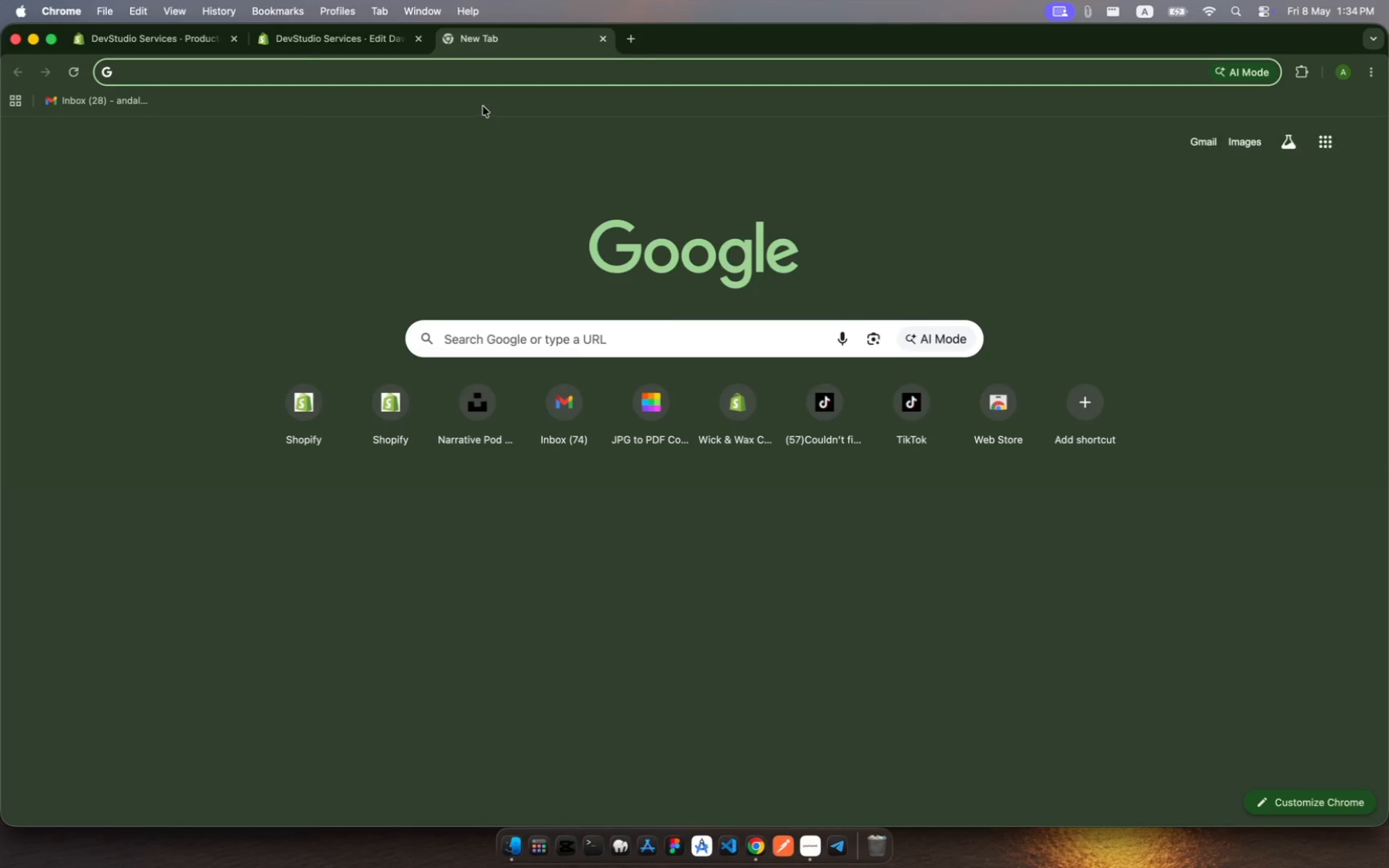 
key(Meta+V)
 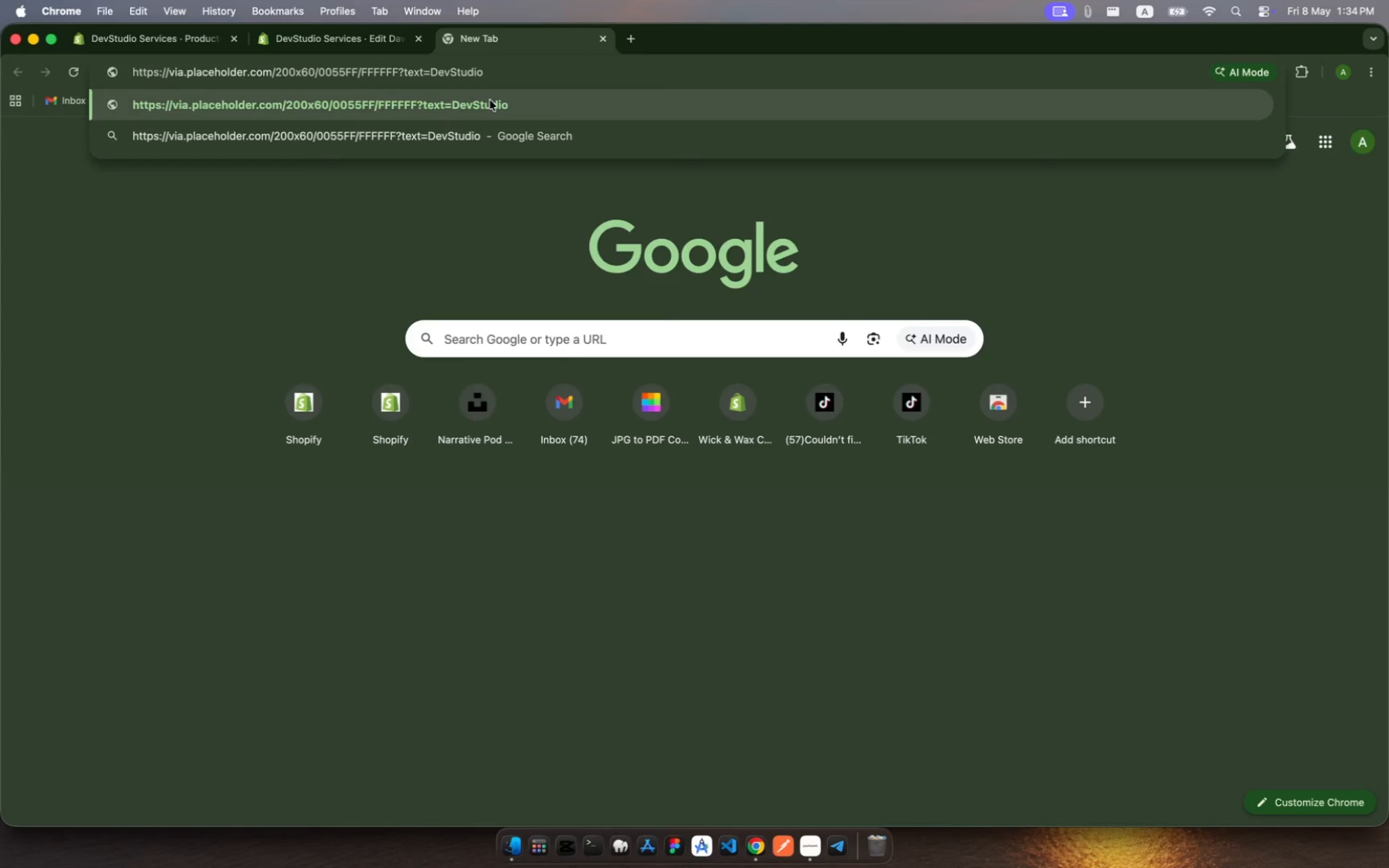 
key(Enter)
 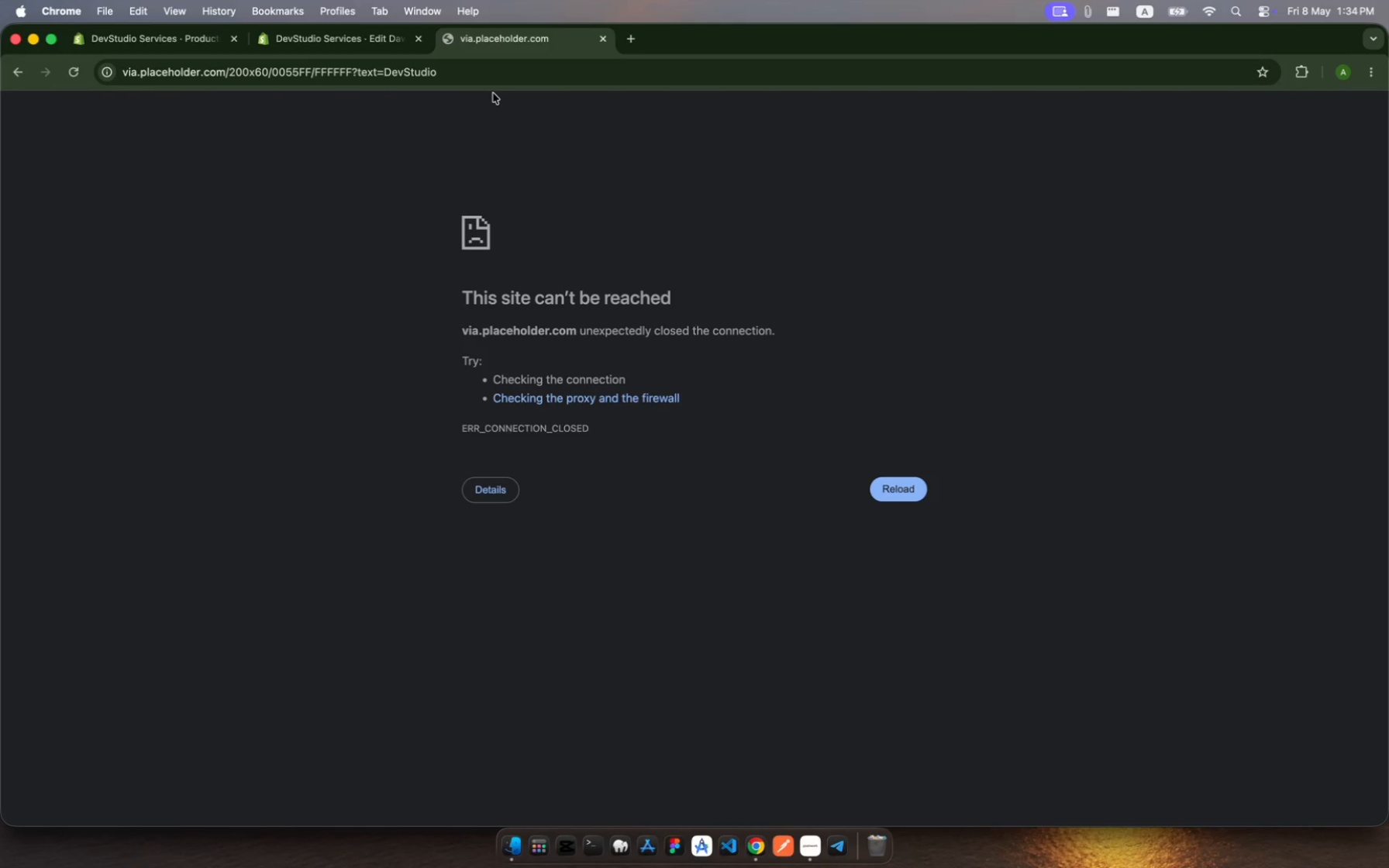 
wait(5.03)
 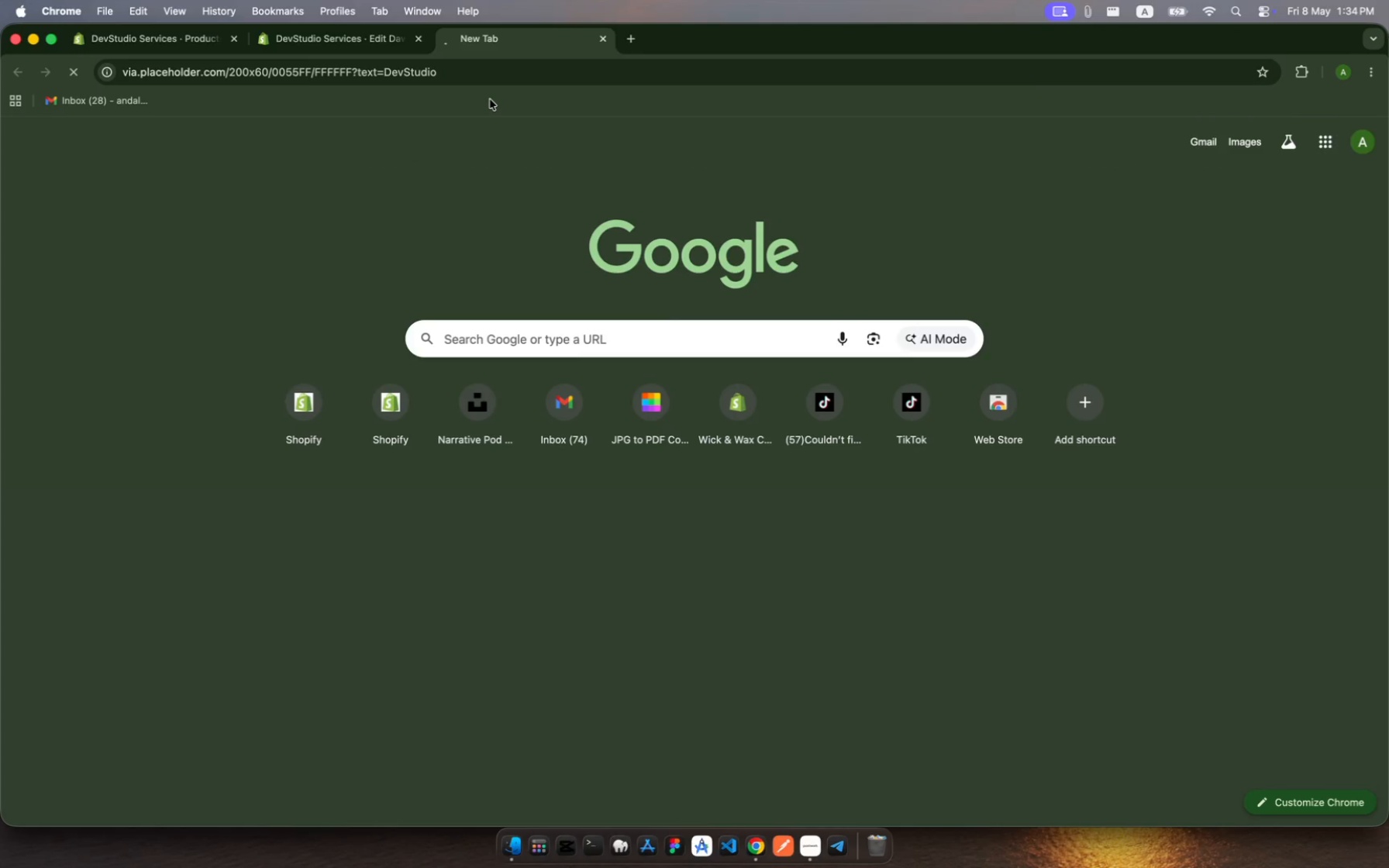 
mouse_move([584, 42])
 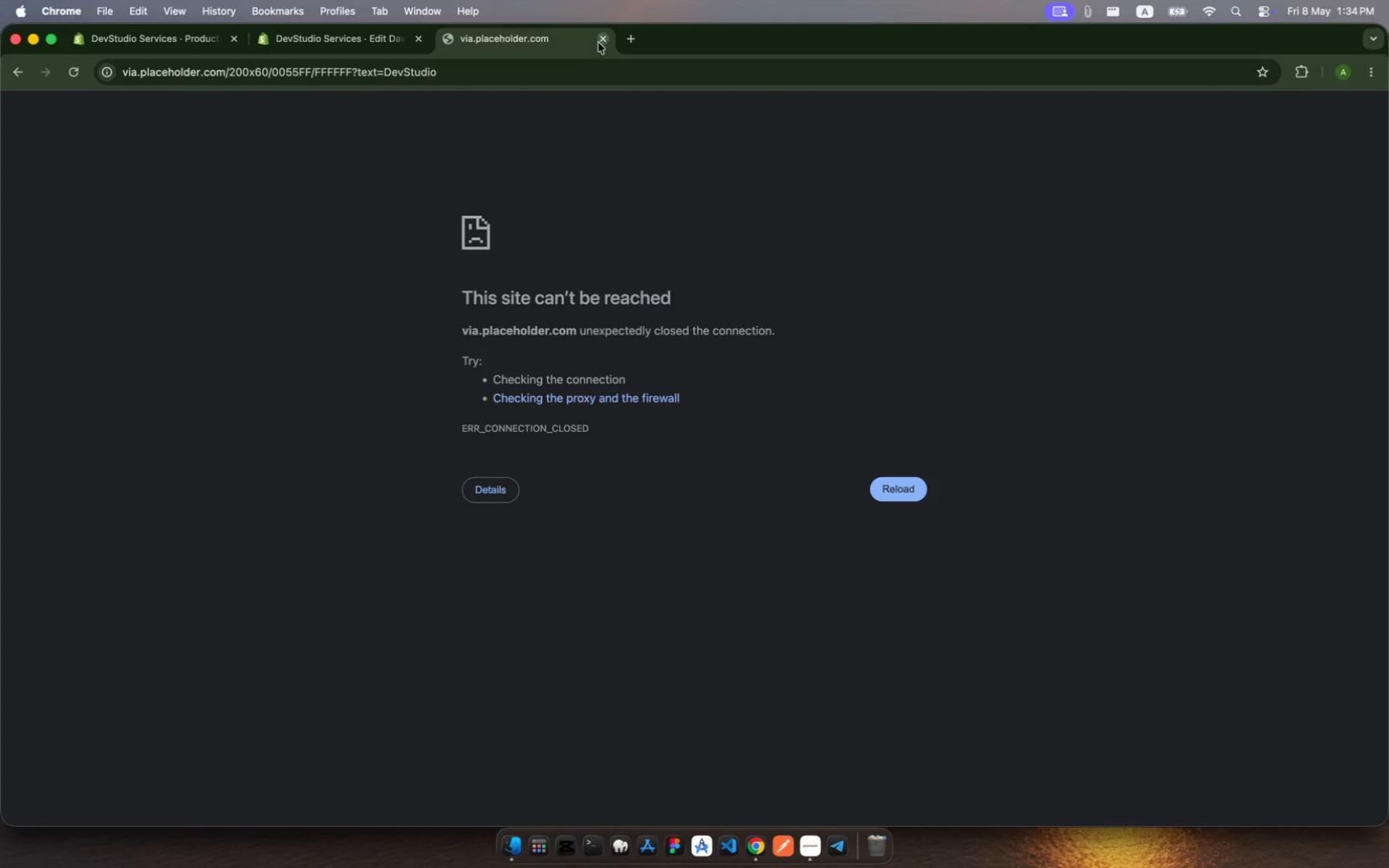 
left_click([601, 41])
 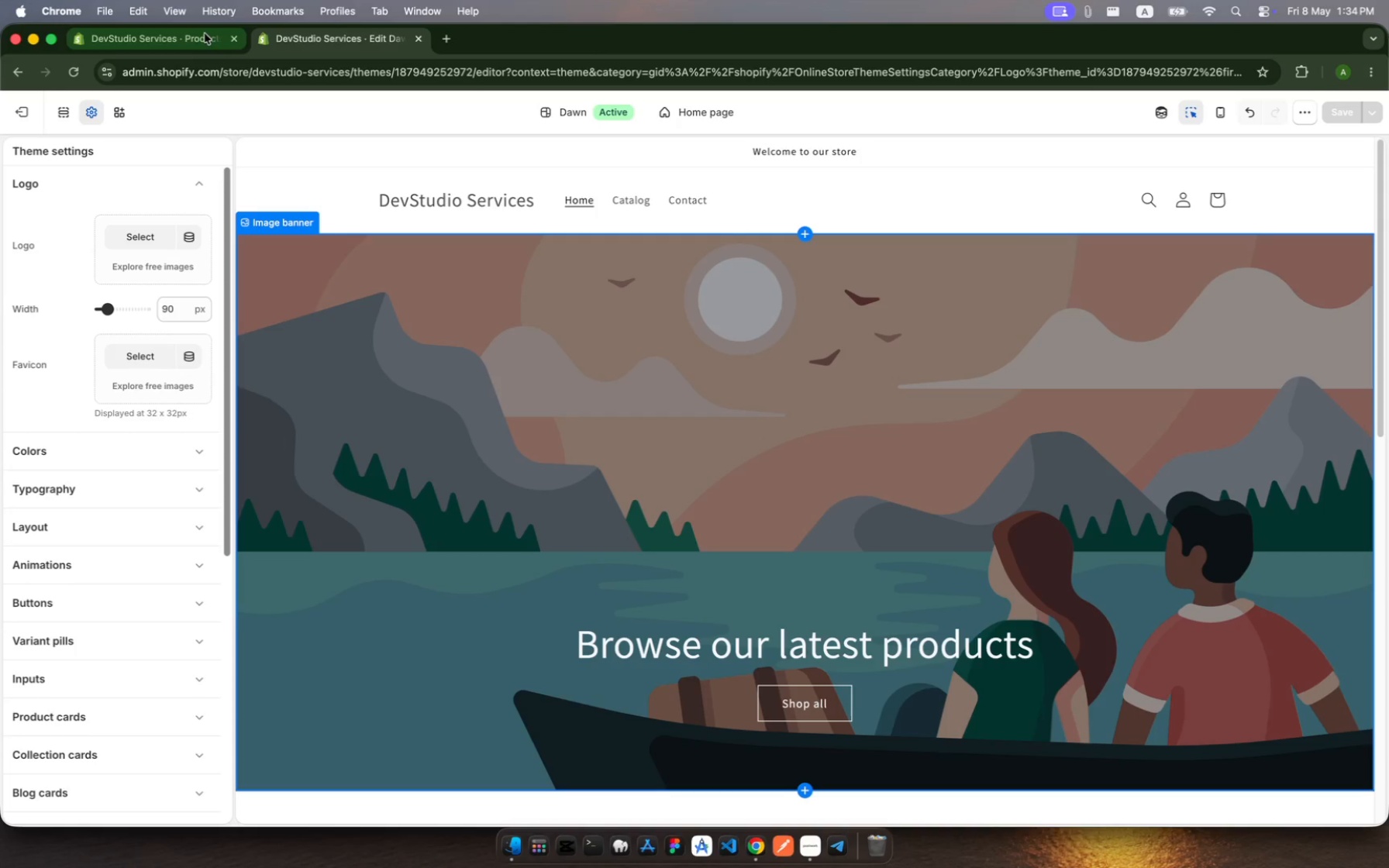 
left_click([168, 36])
 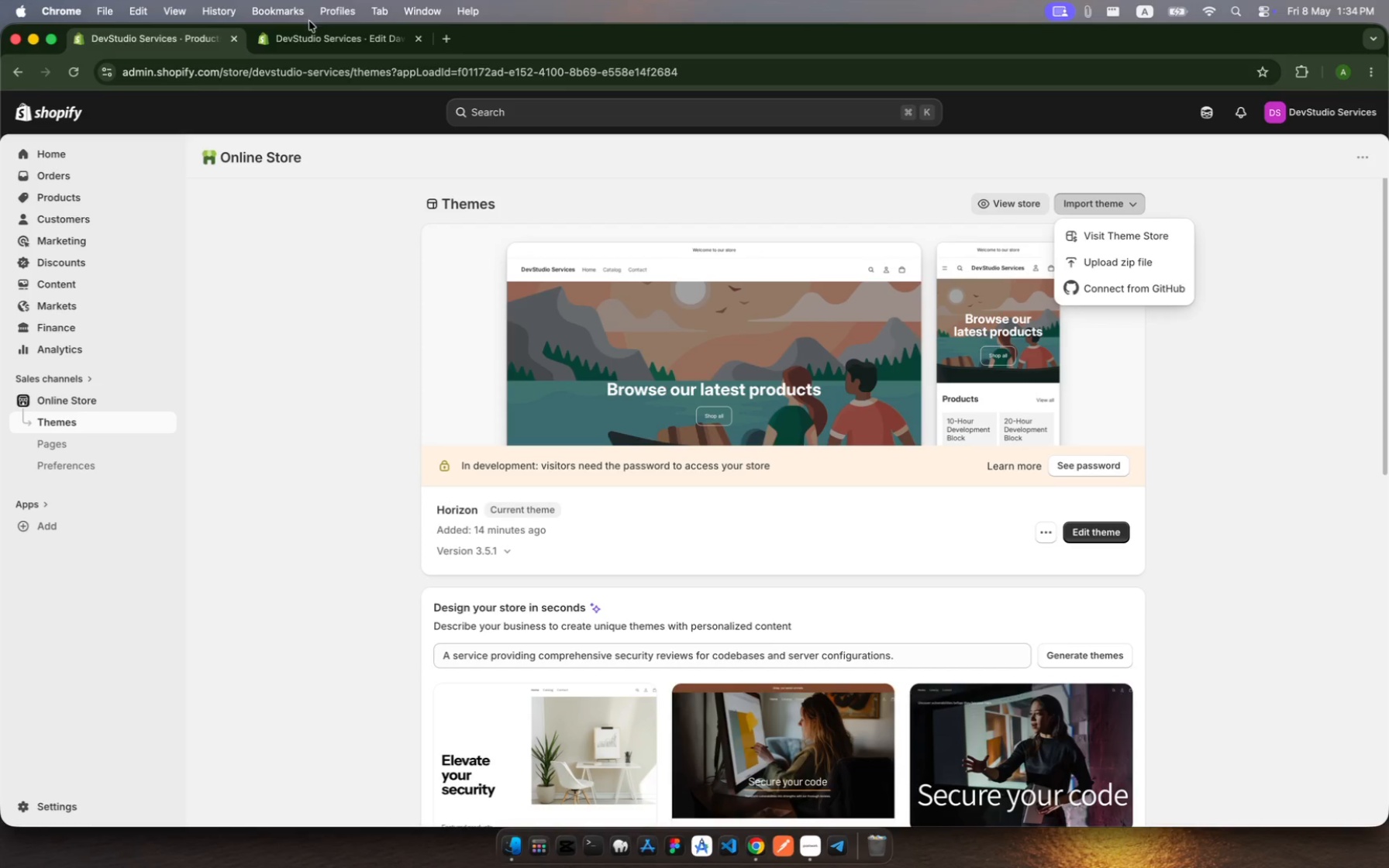 
left_click([314, 31])
 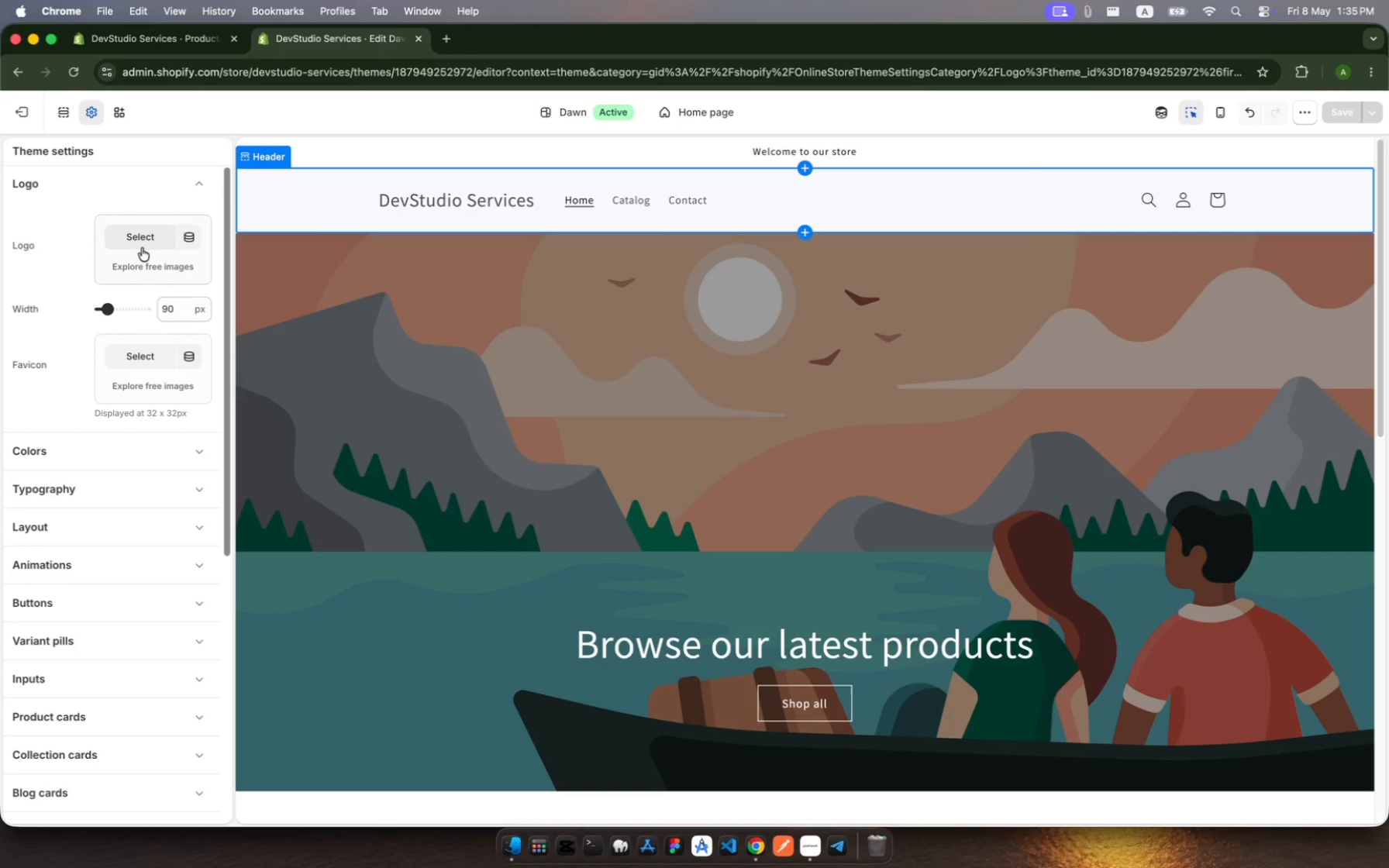 
wait(5.82)
 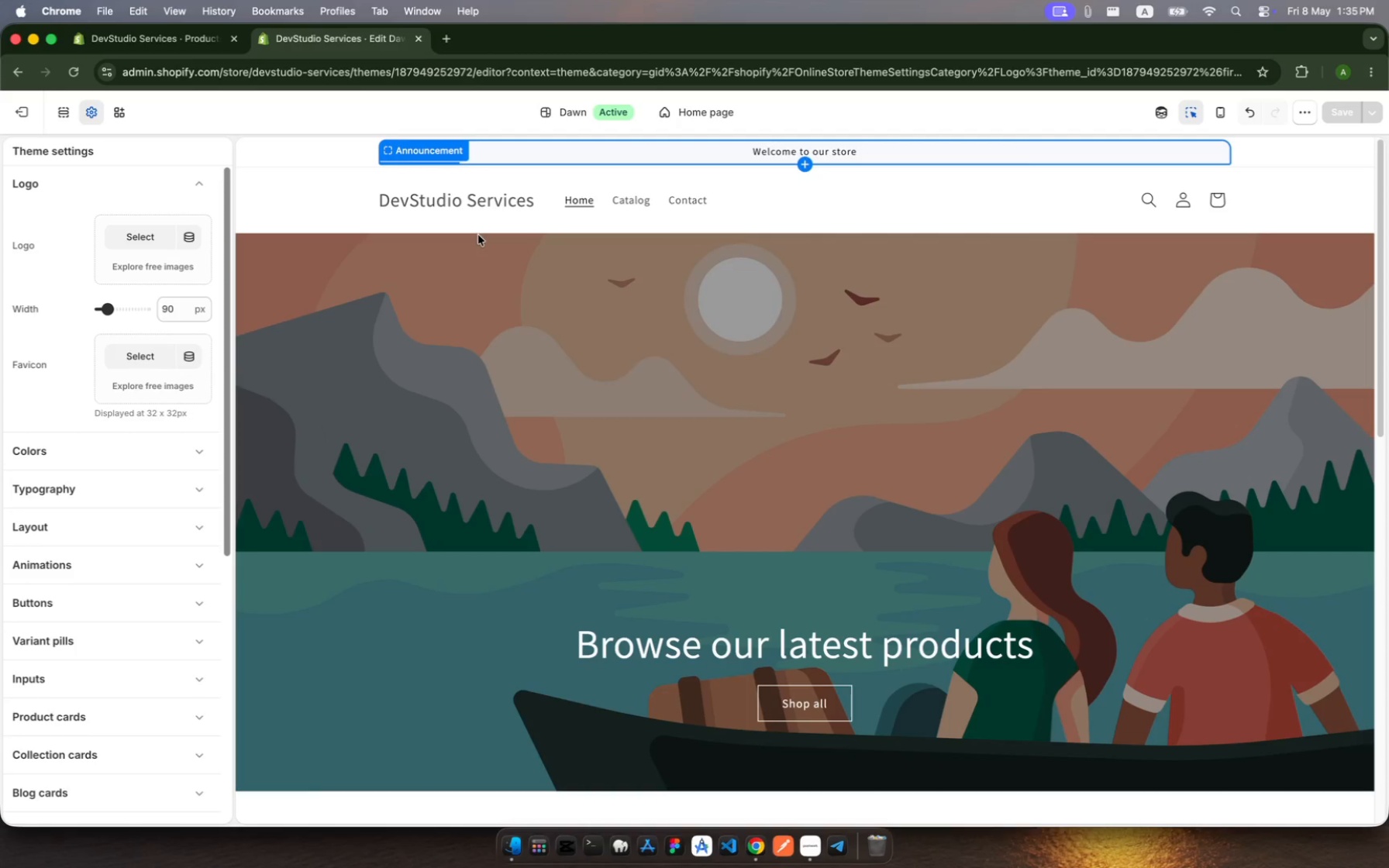 
left_click([153, 267])
 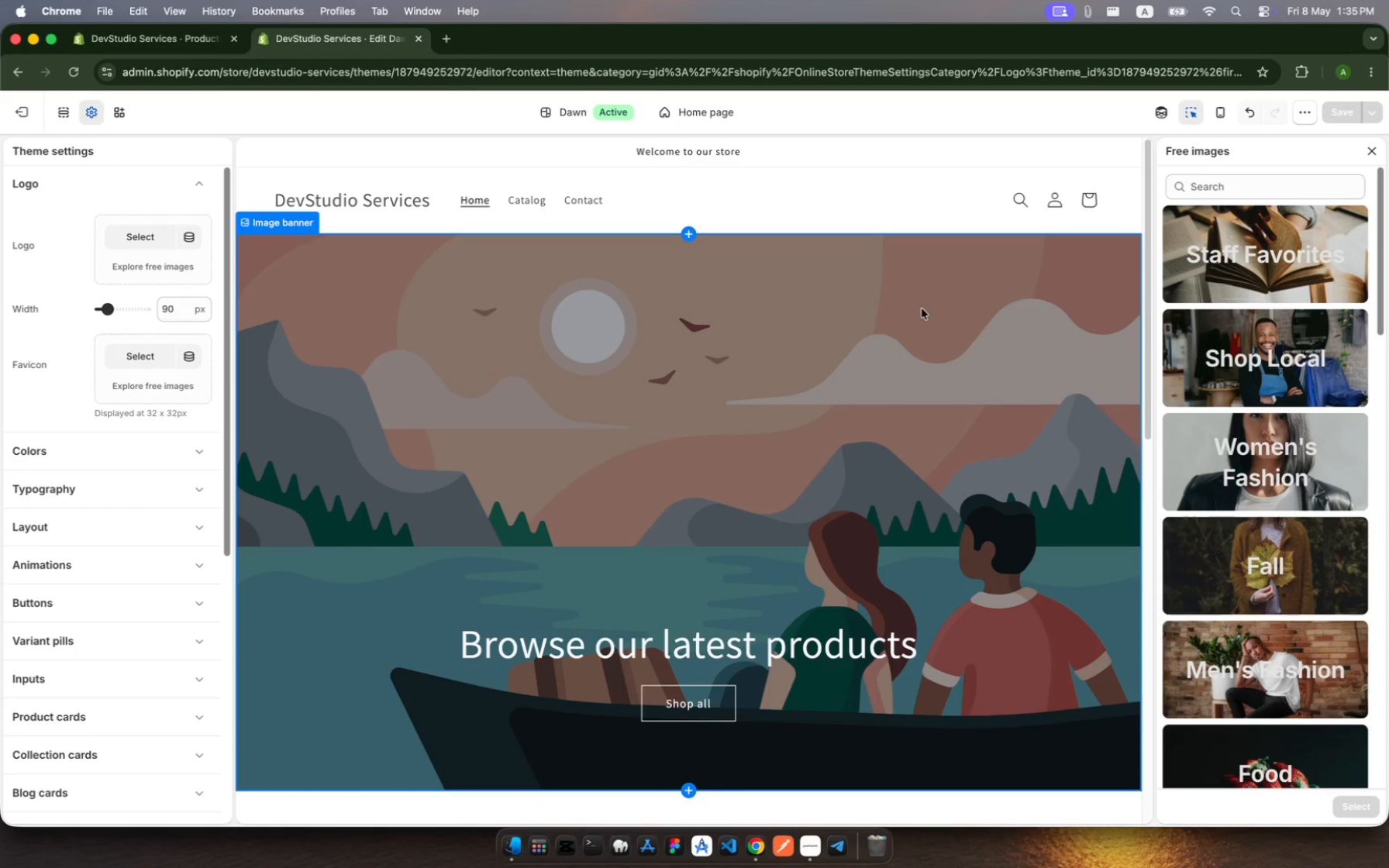 
wait(5.14)
 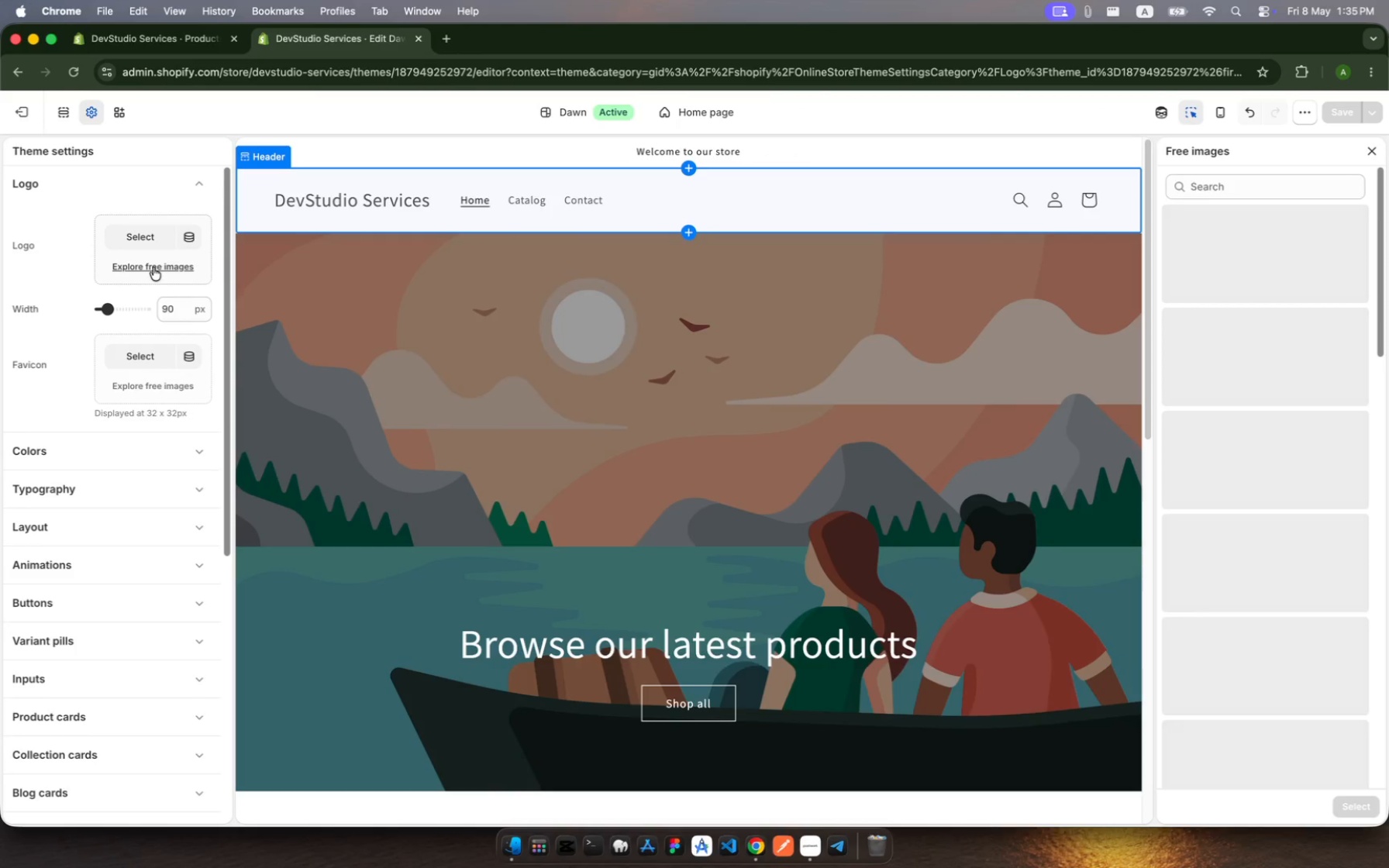 
scroll: coordinate [1136, 332], scroll_direction: up, amount: 3.0
 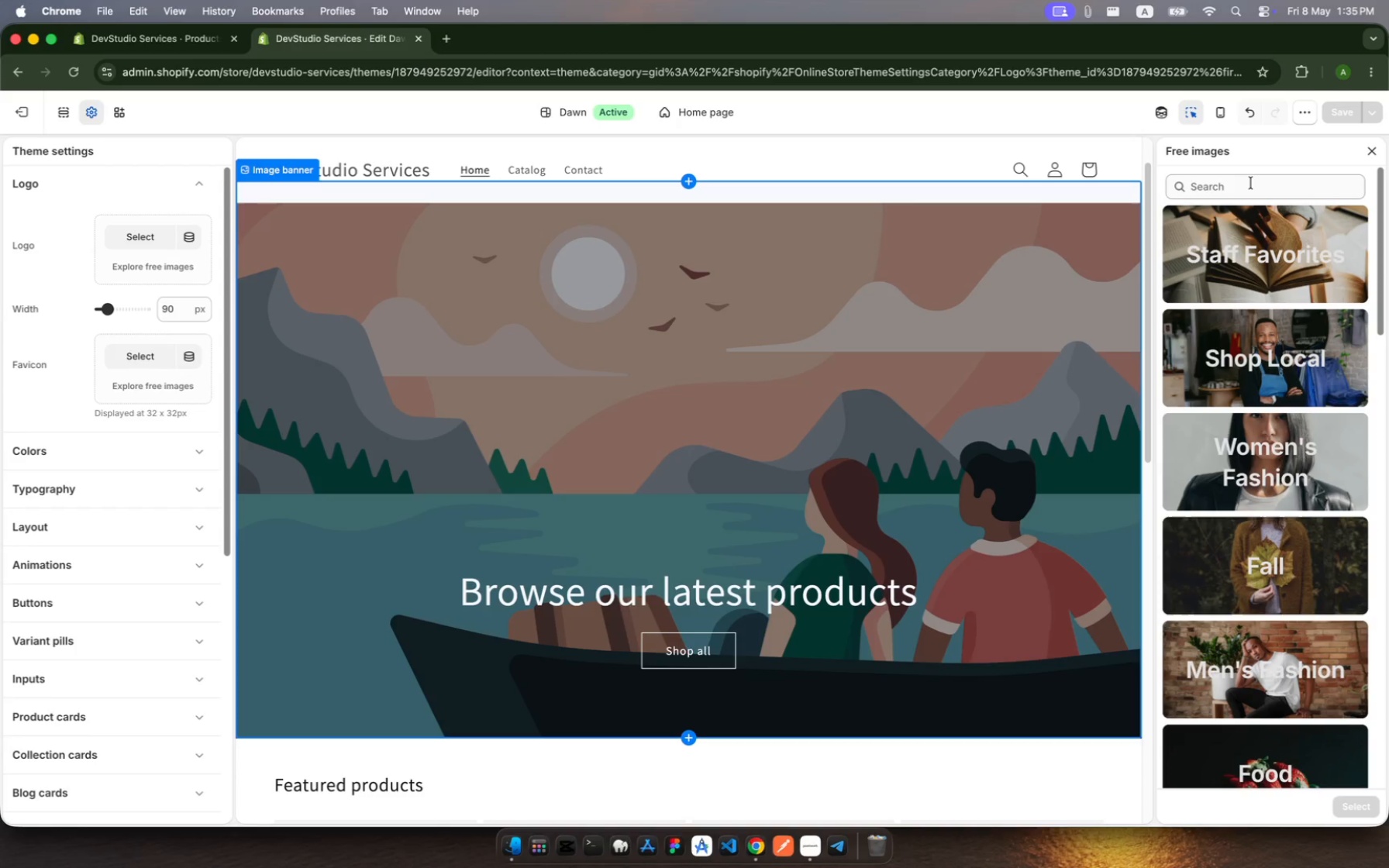 
left_click([1252, 182])
 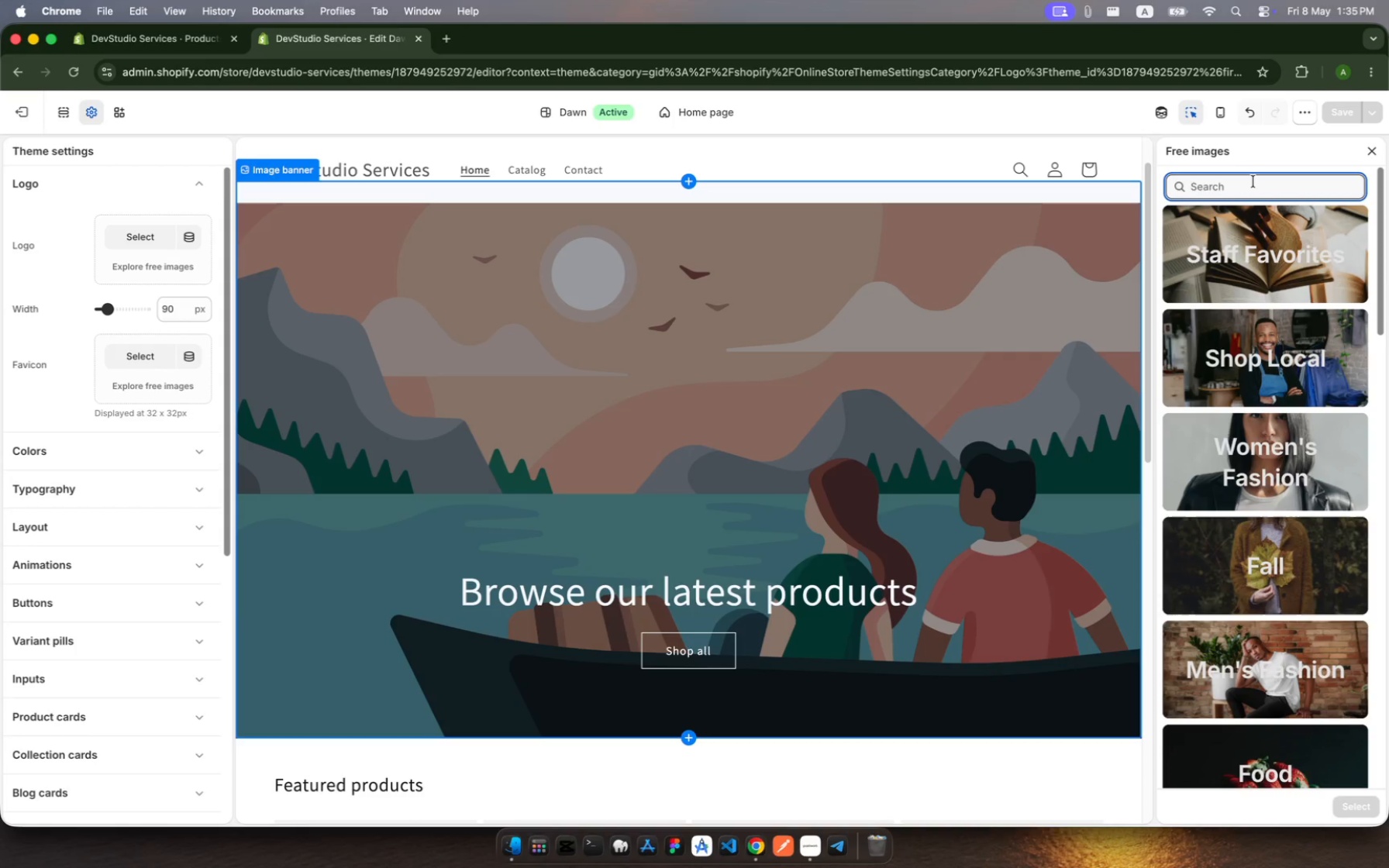 
key(Meta+V)
 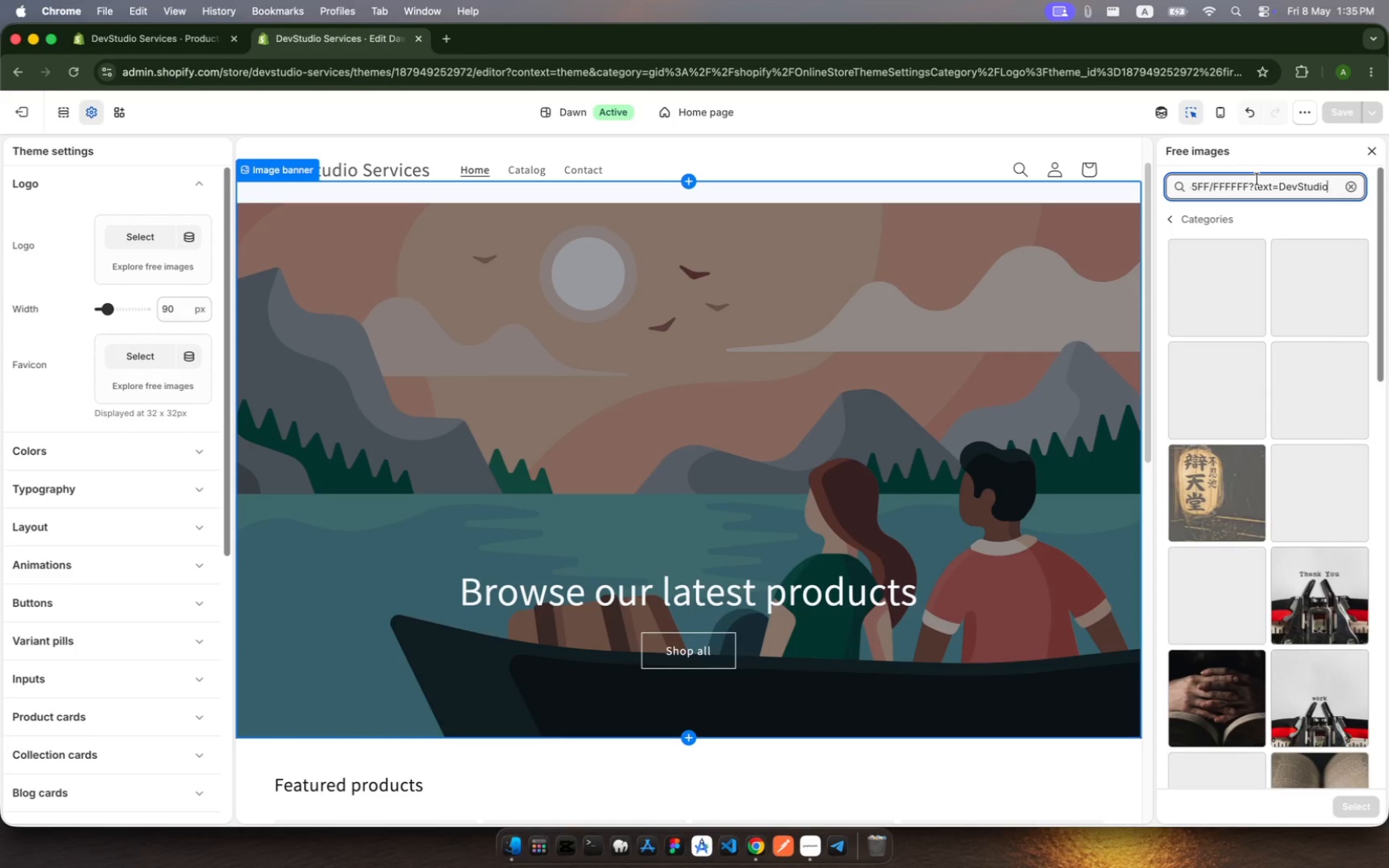 
wait(6.72)
 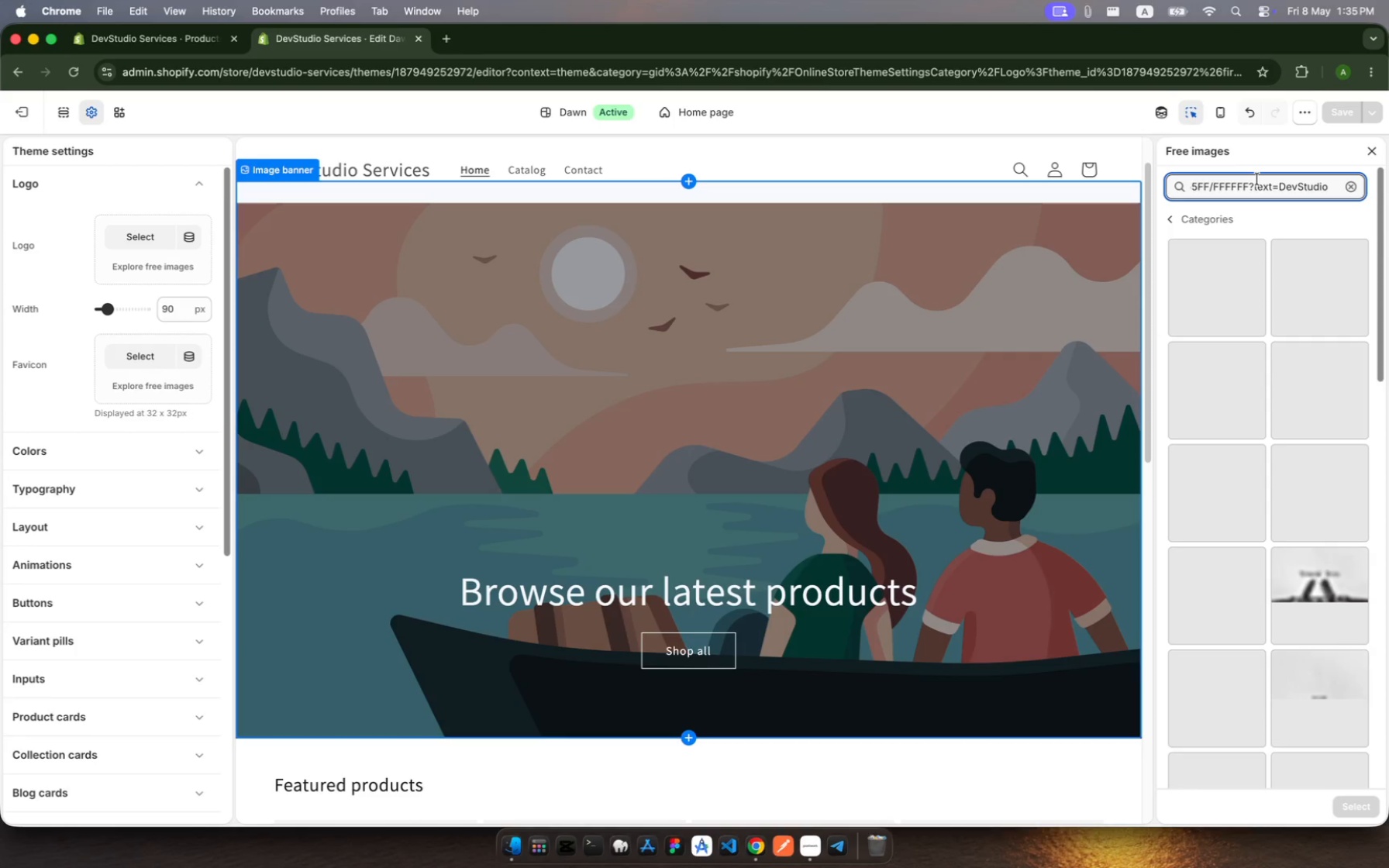 
hold_key(key=Enter, duration=0.31)
 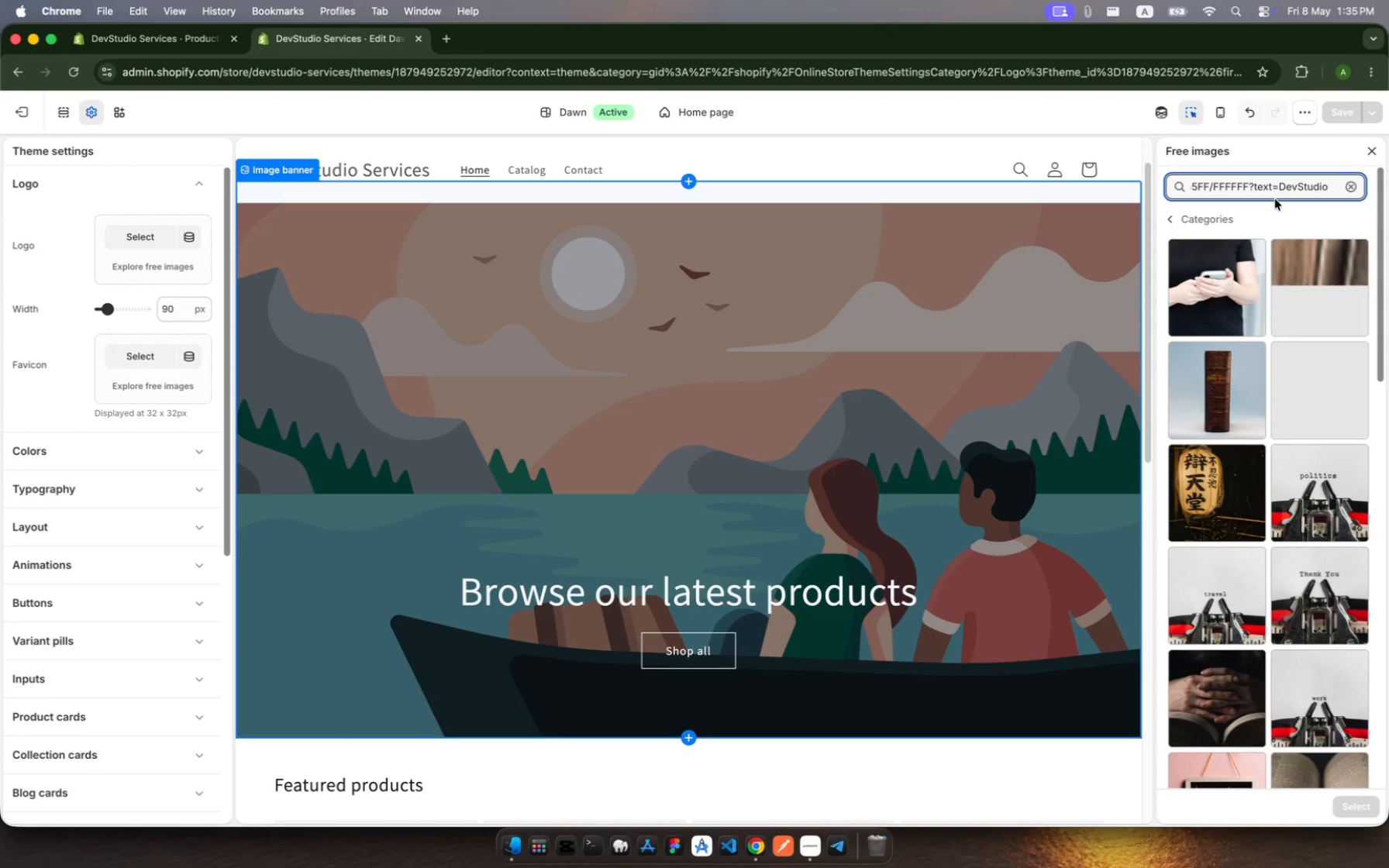 
wait(6.4)
 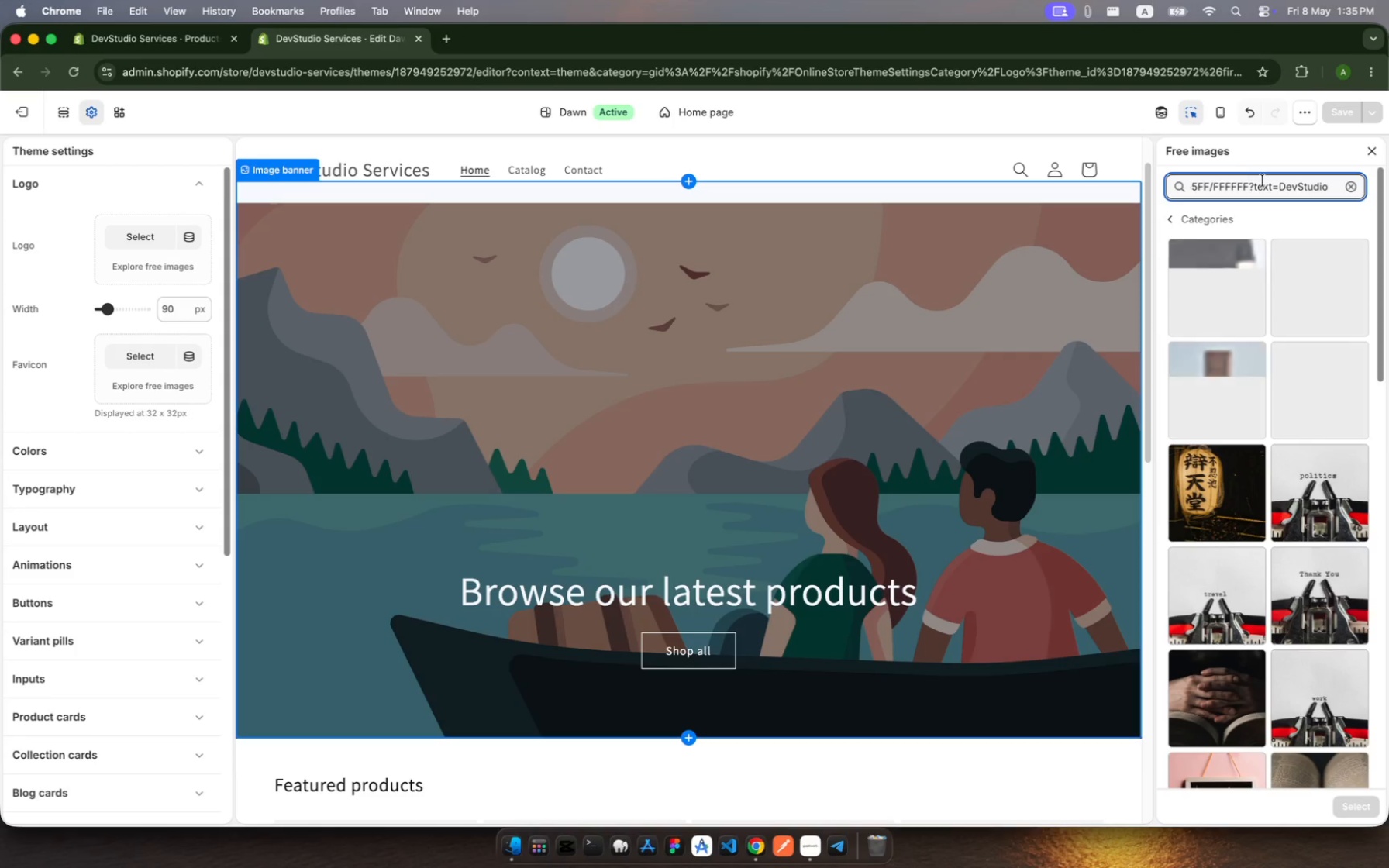 
scroll: coordinate [1351, 453], scroll_direction: down, amount: 37.0
 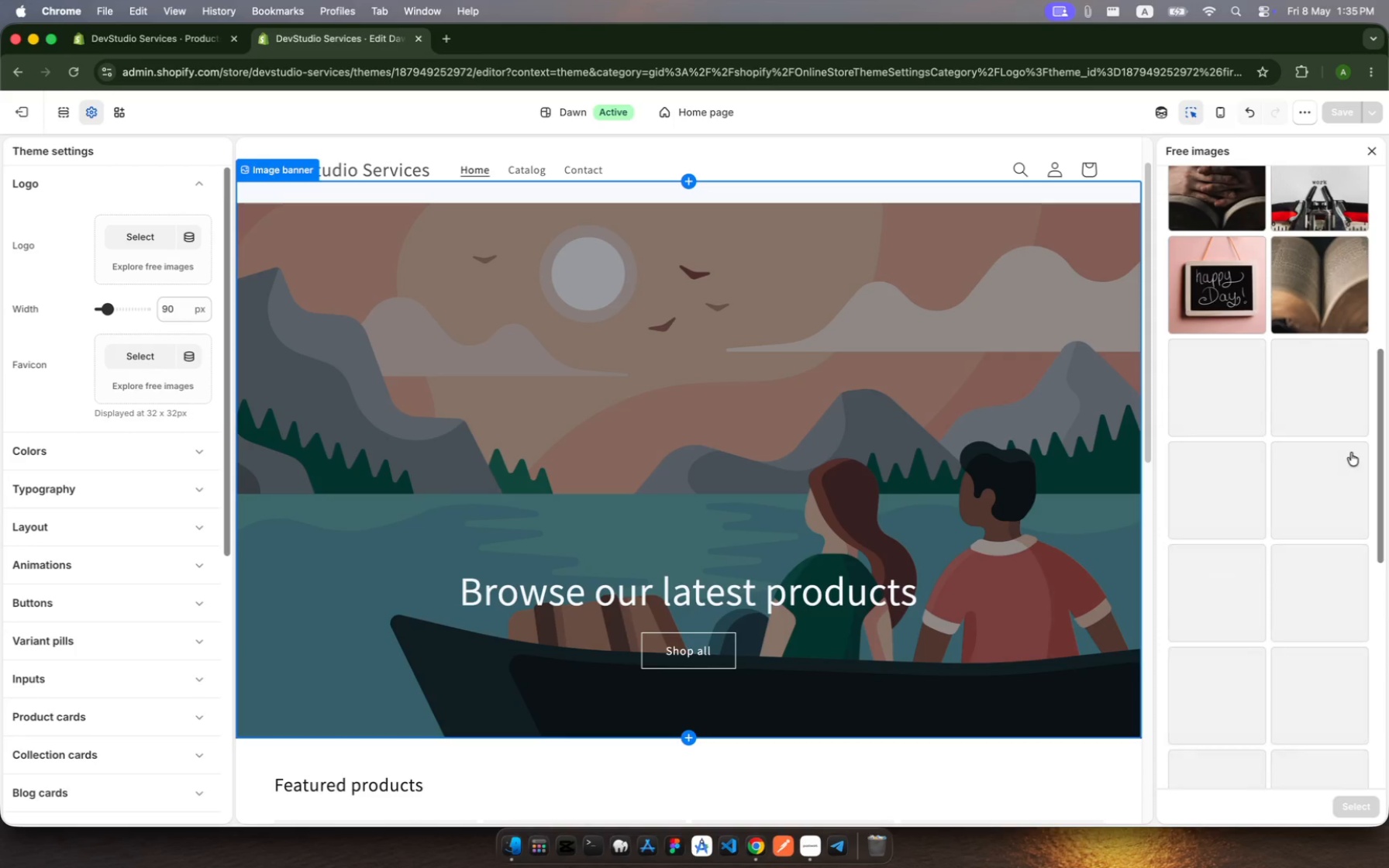 
scroll: coordinate [1351, 453], scroll_direction: up, amount: 182.0
 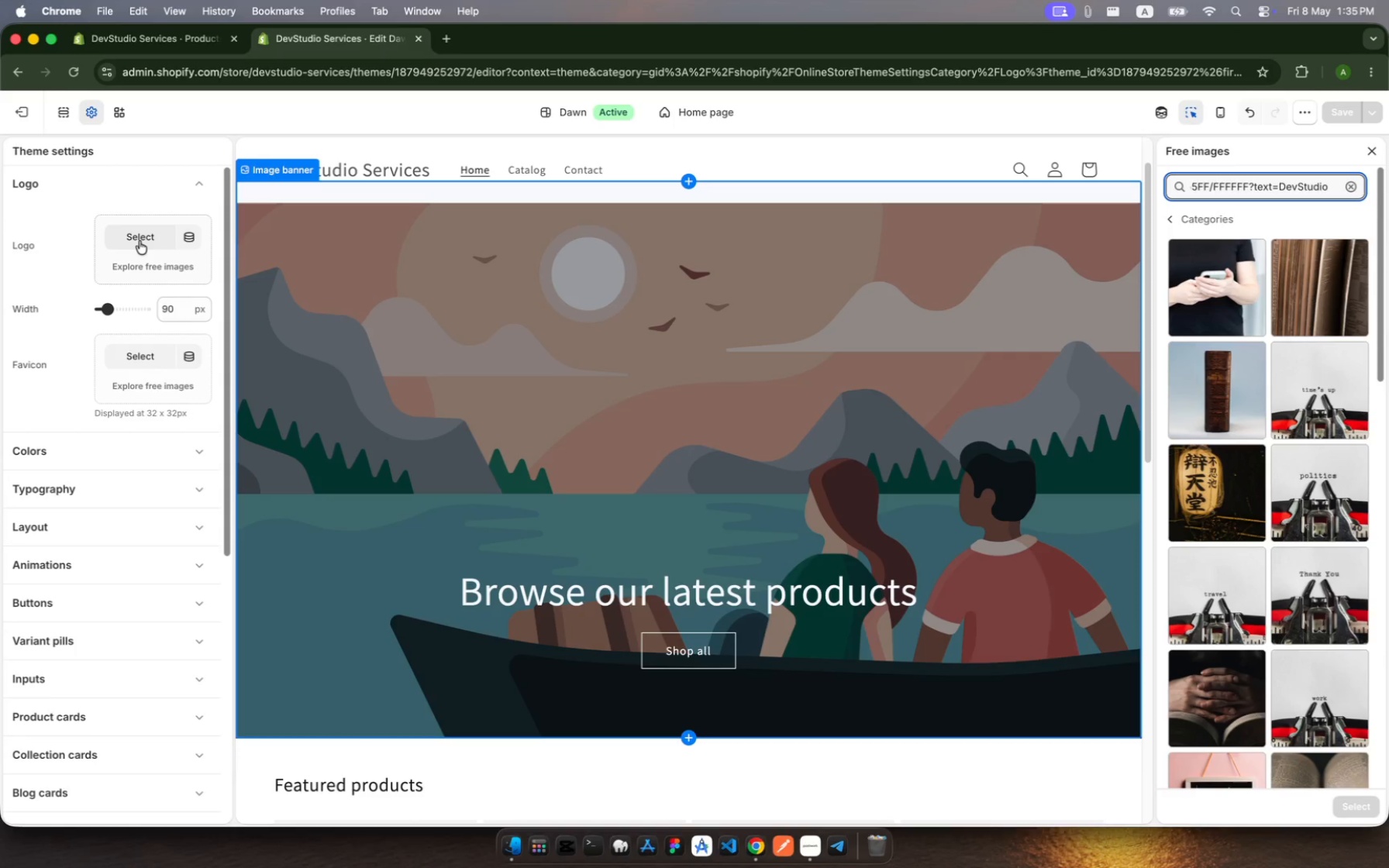 
wait(9.94)
 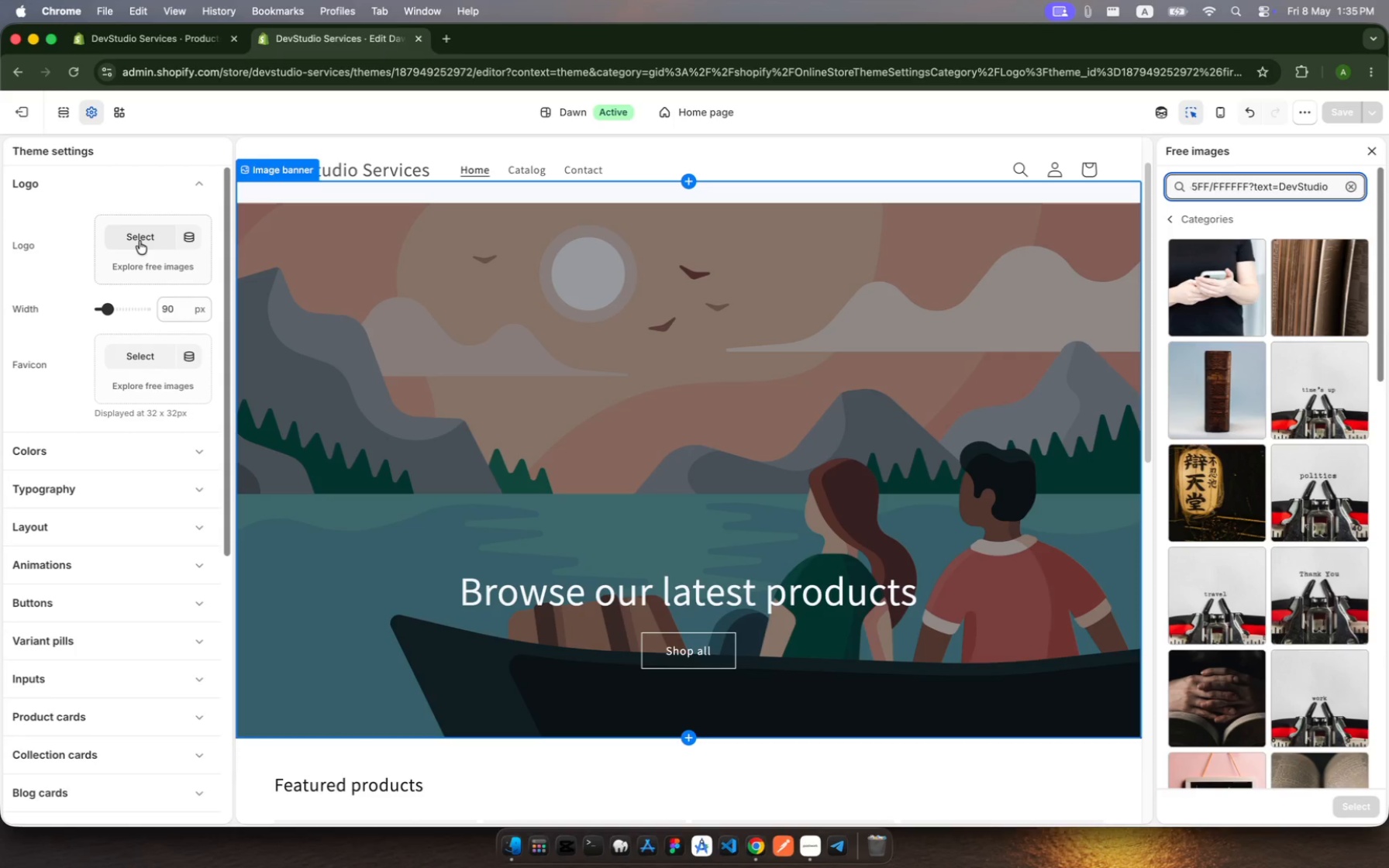 
left_click([181, 241])
 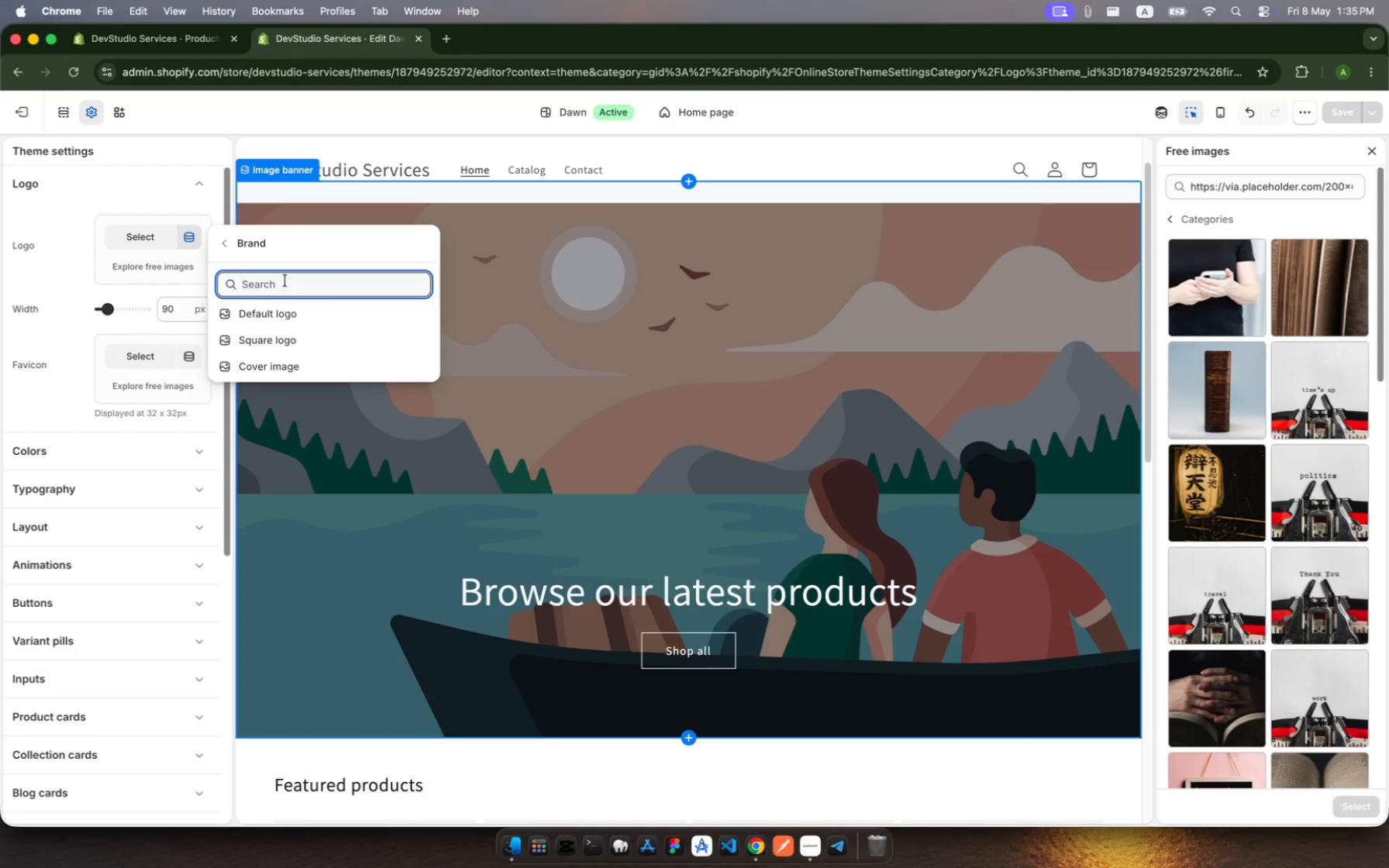 
wait(5.55)
 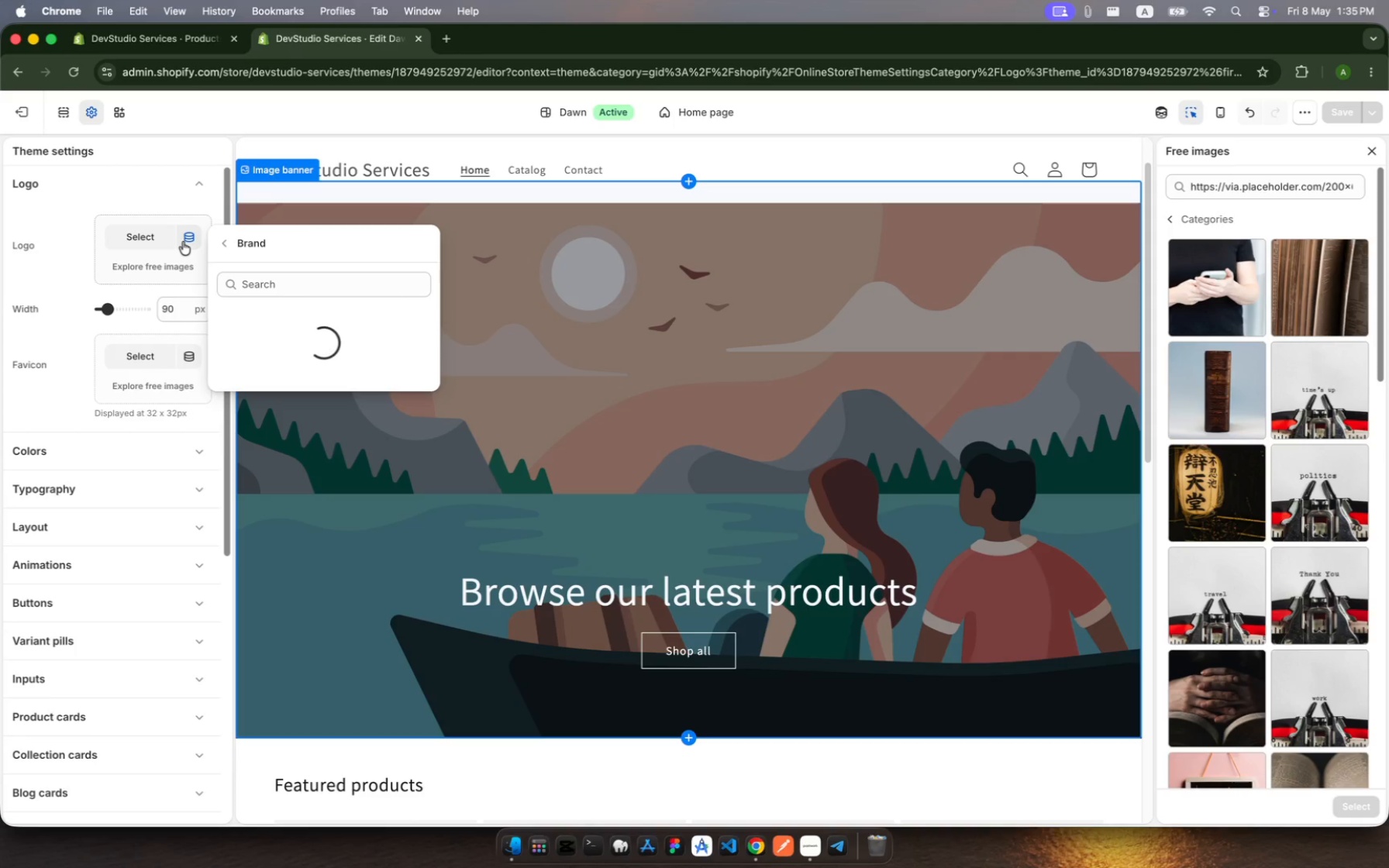 
left_click([287, 308])
 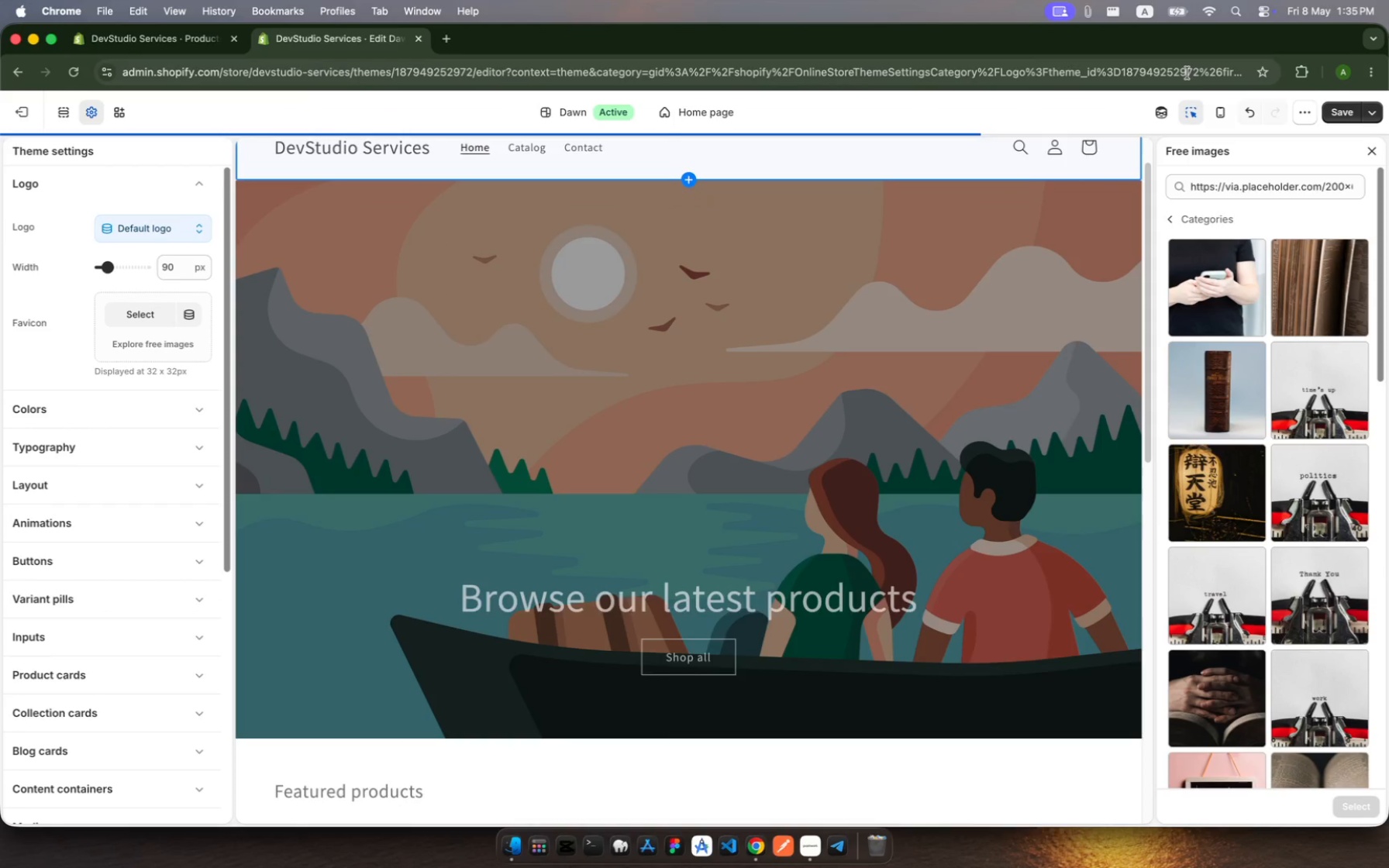 
wait(9.22)
 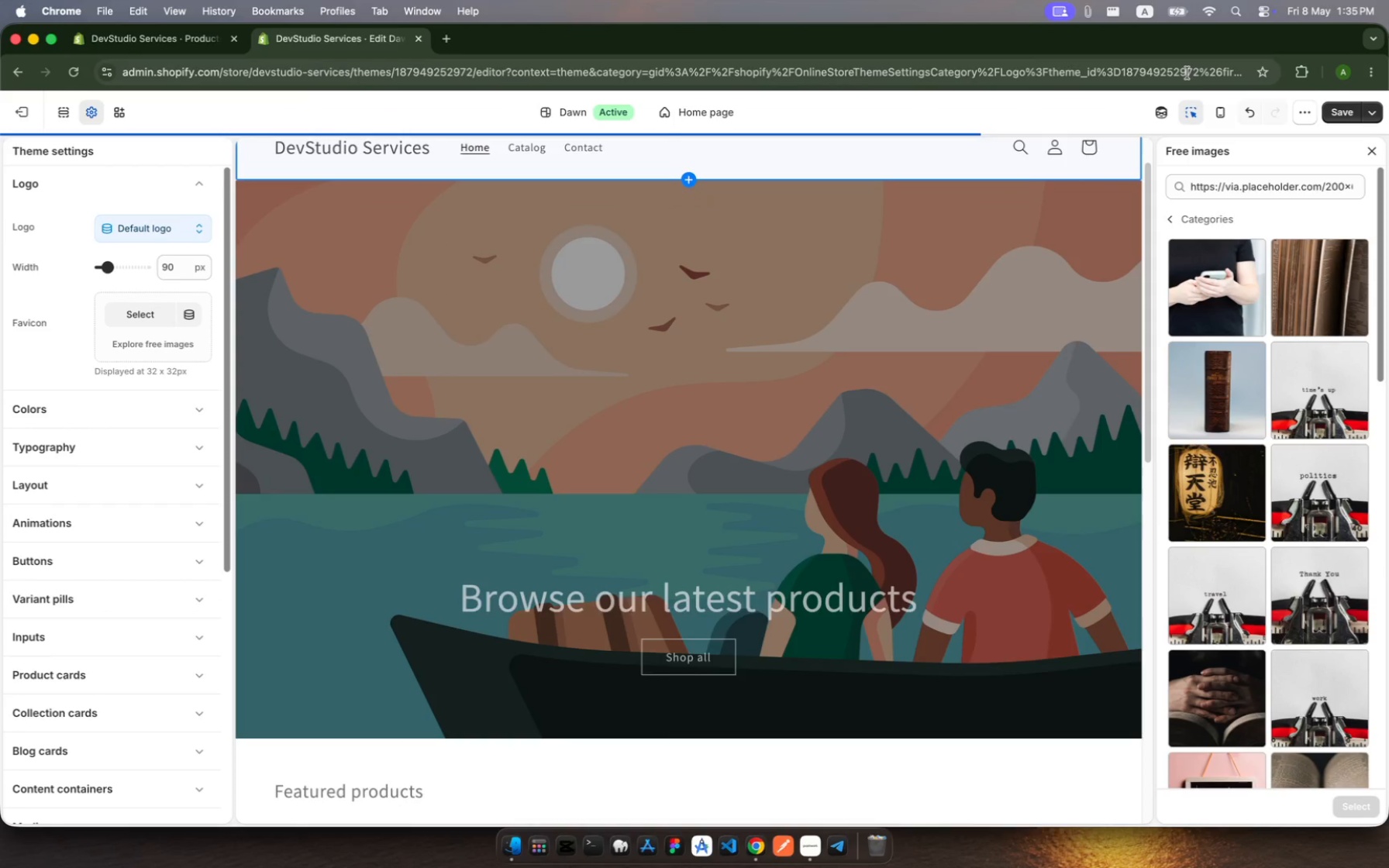 
left_click([202, 226])
 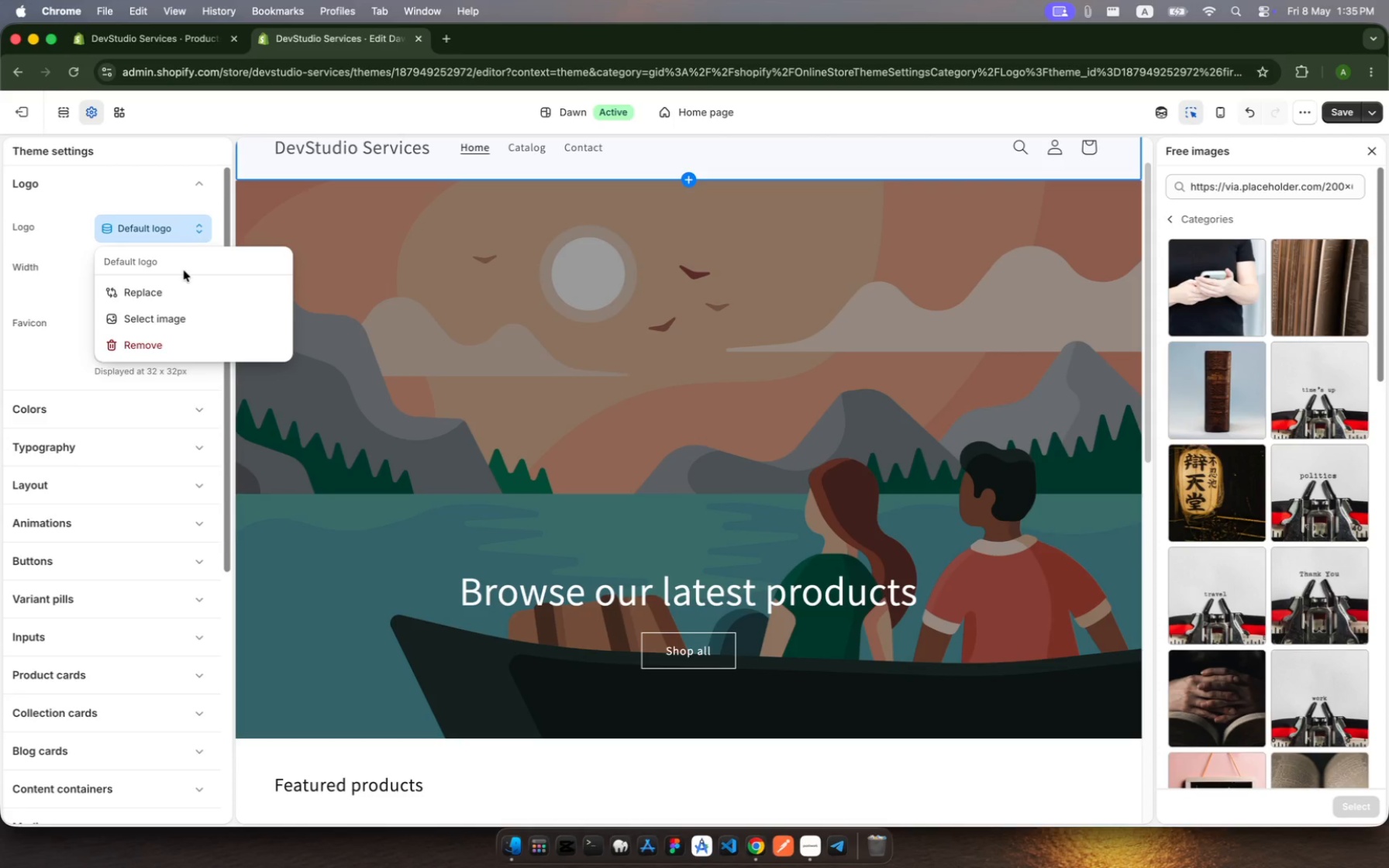 
left_click_drag(start_coordinate=[176, 308], to_coordinate=[176, 298])
 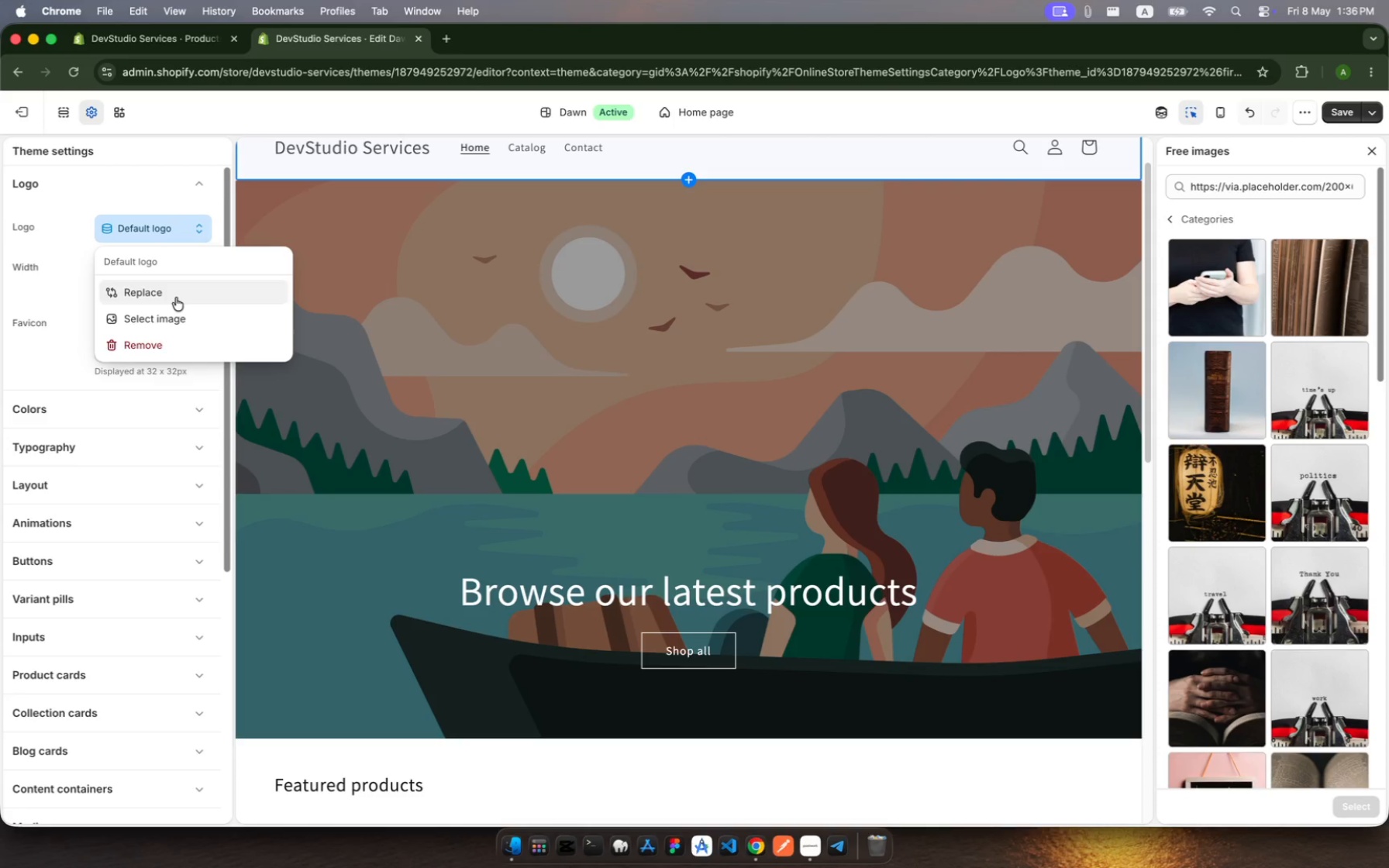 
left_click([176, 298])
 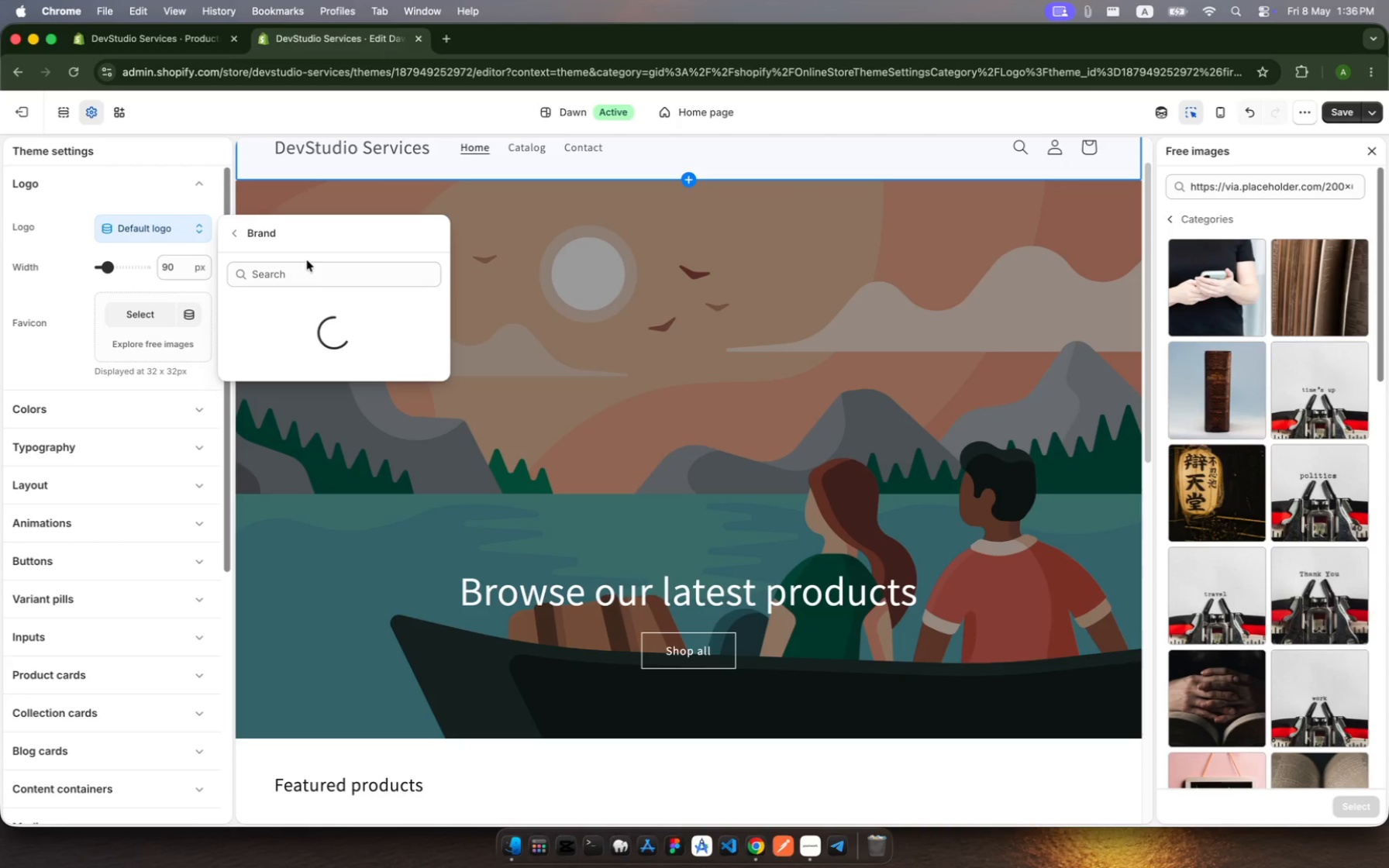 
left_click([295, 267])
 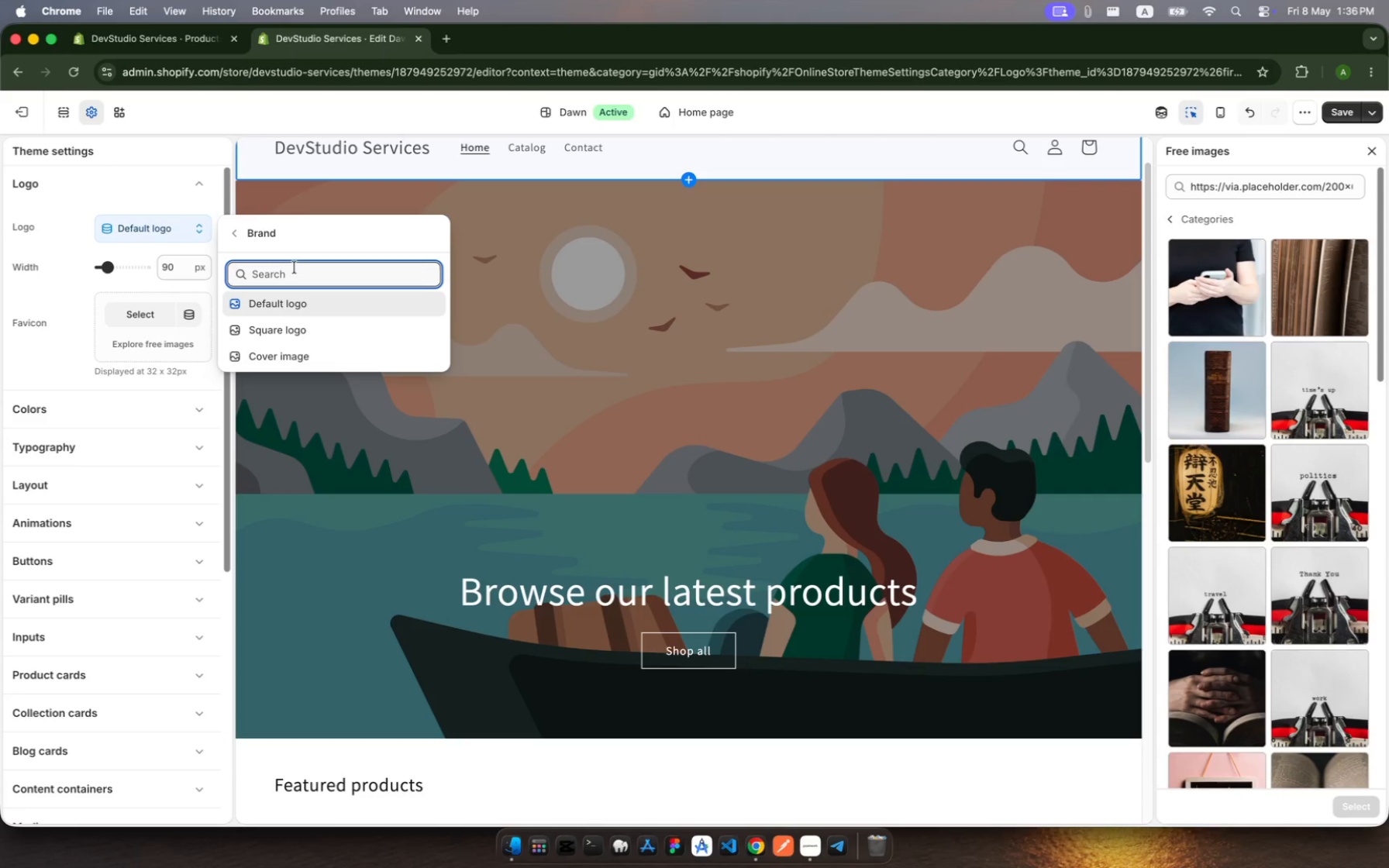 
key(Meta+V)
 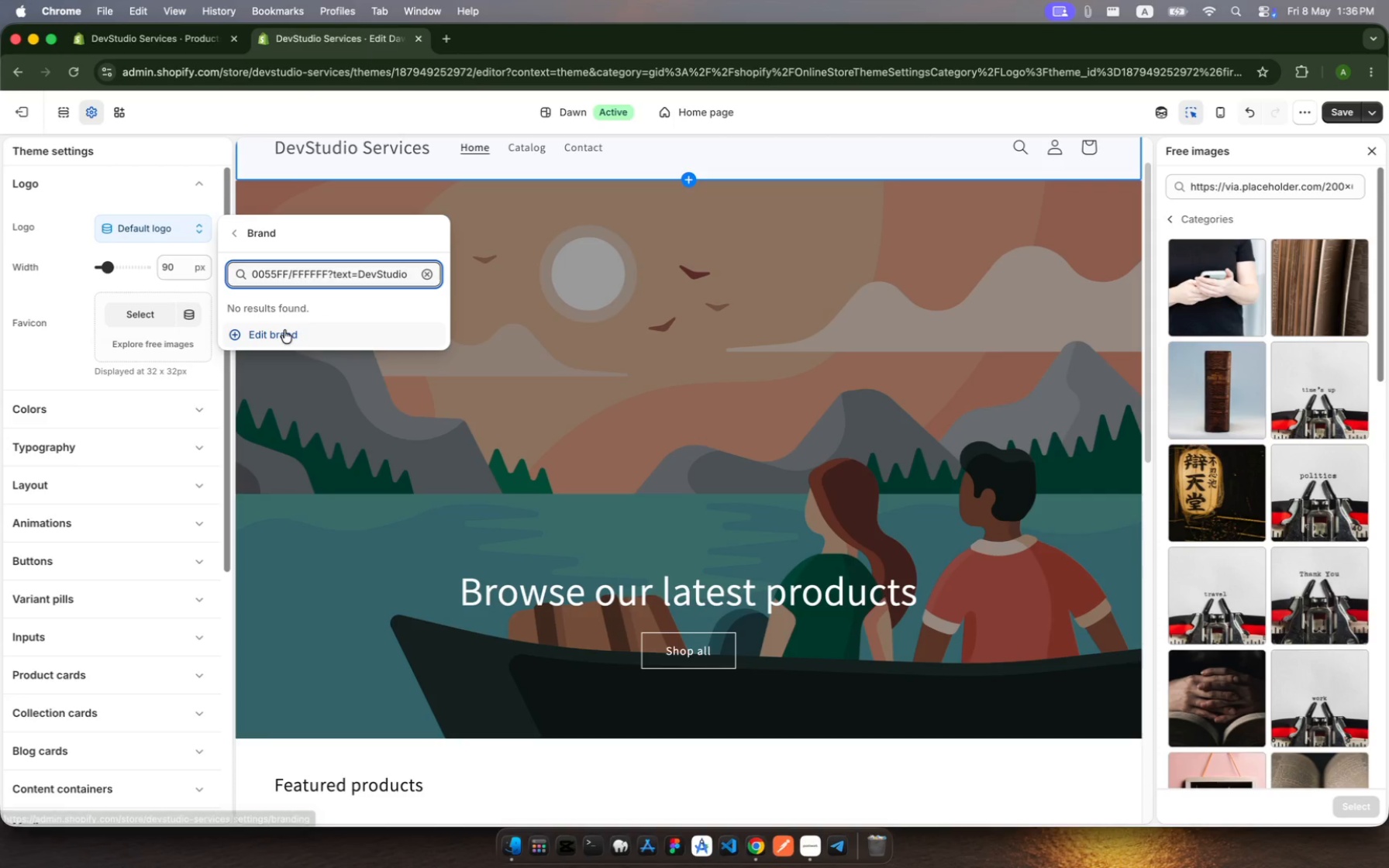 
mouse_move([181, 242])
 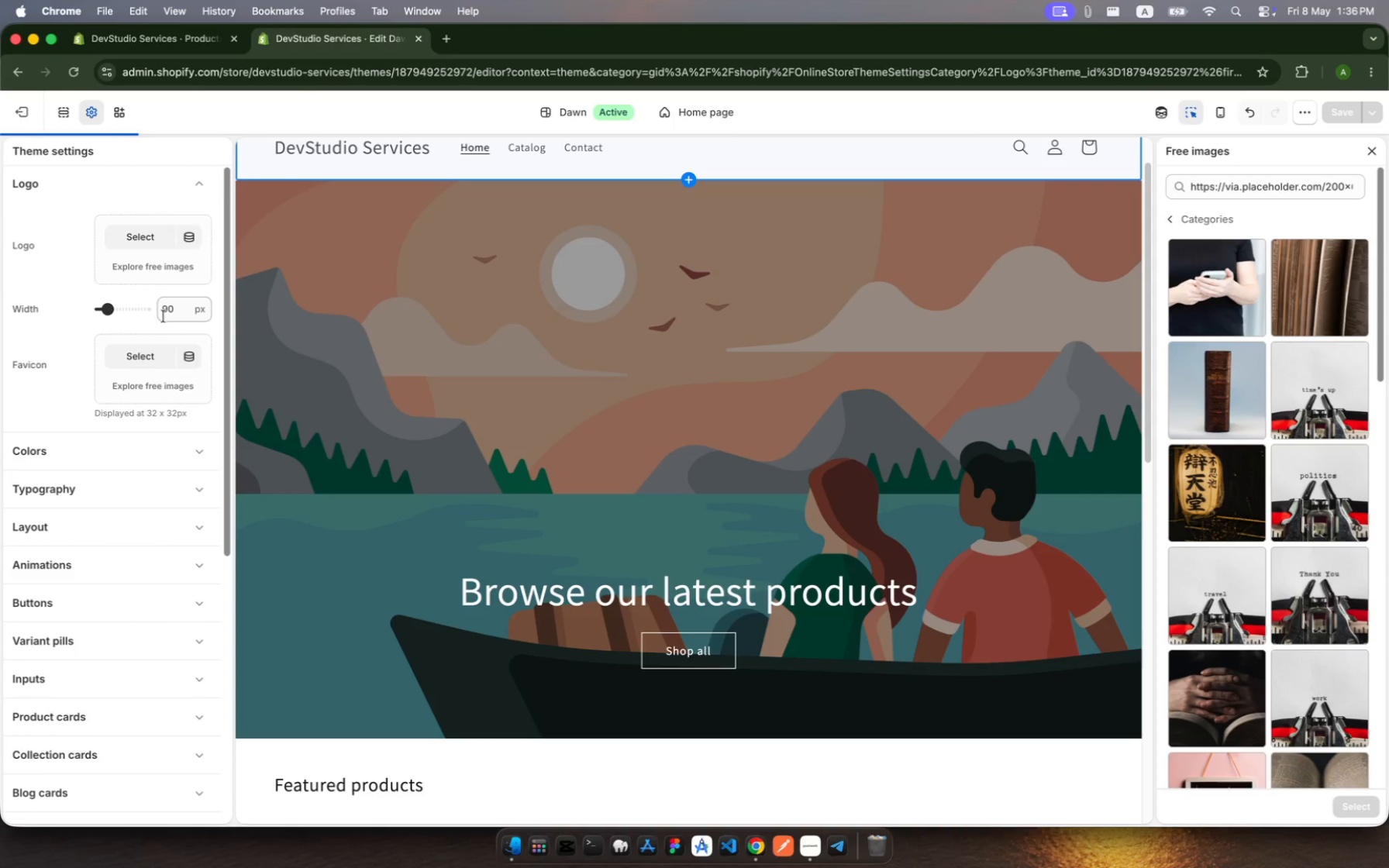 
left_click([197, 241])
 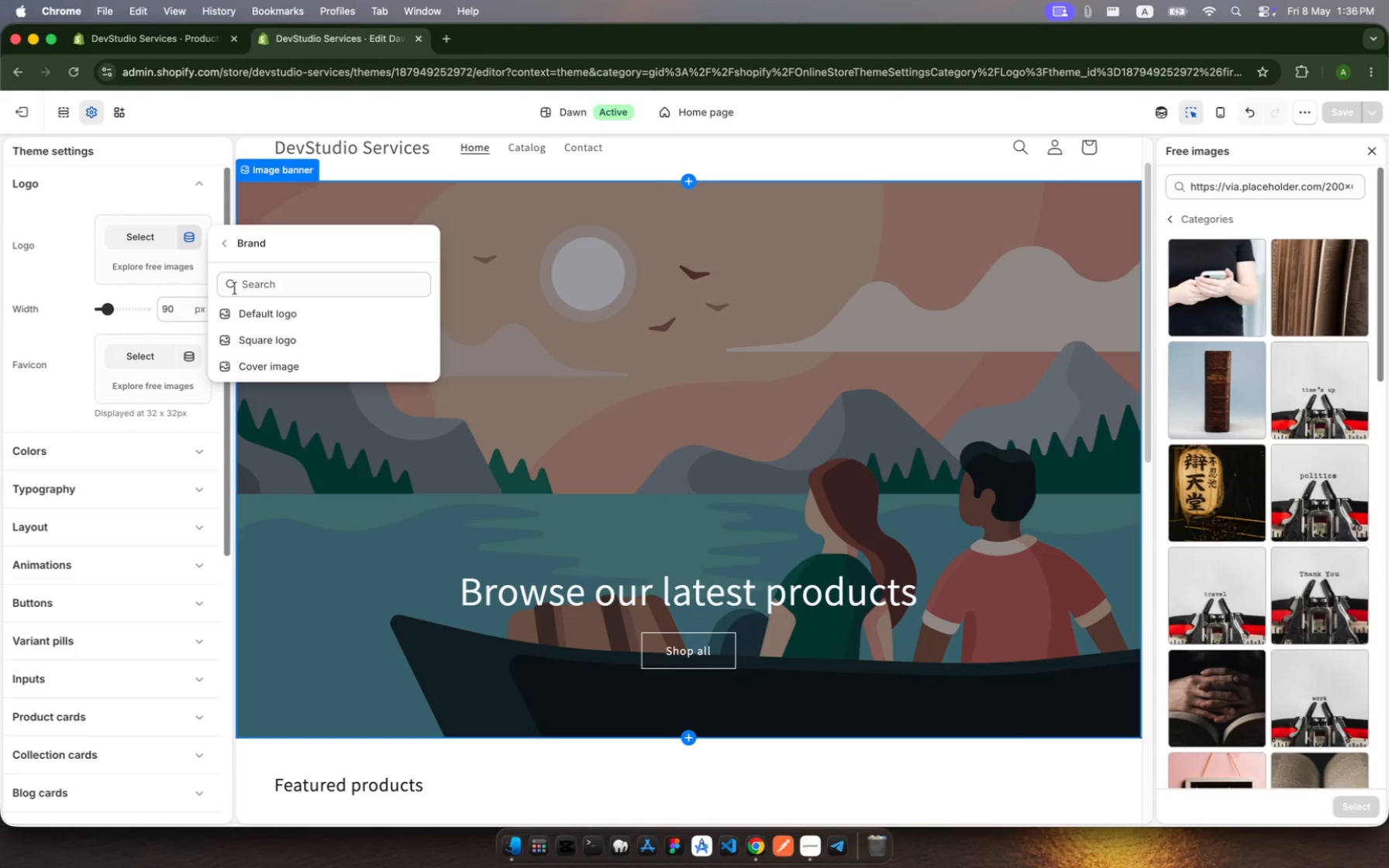 
wait(6.6)
 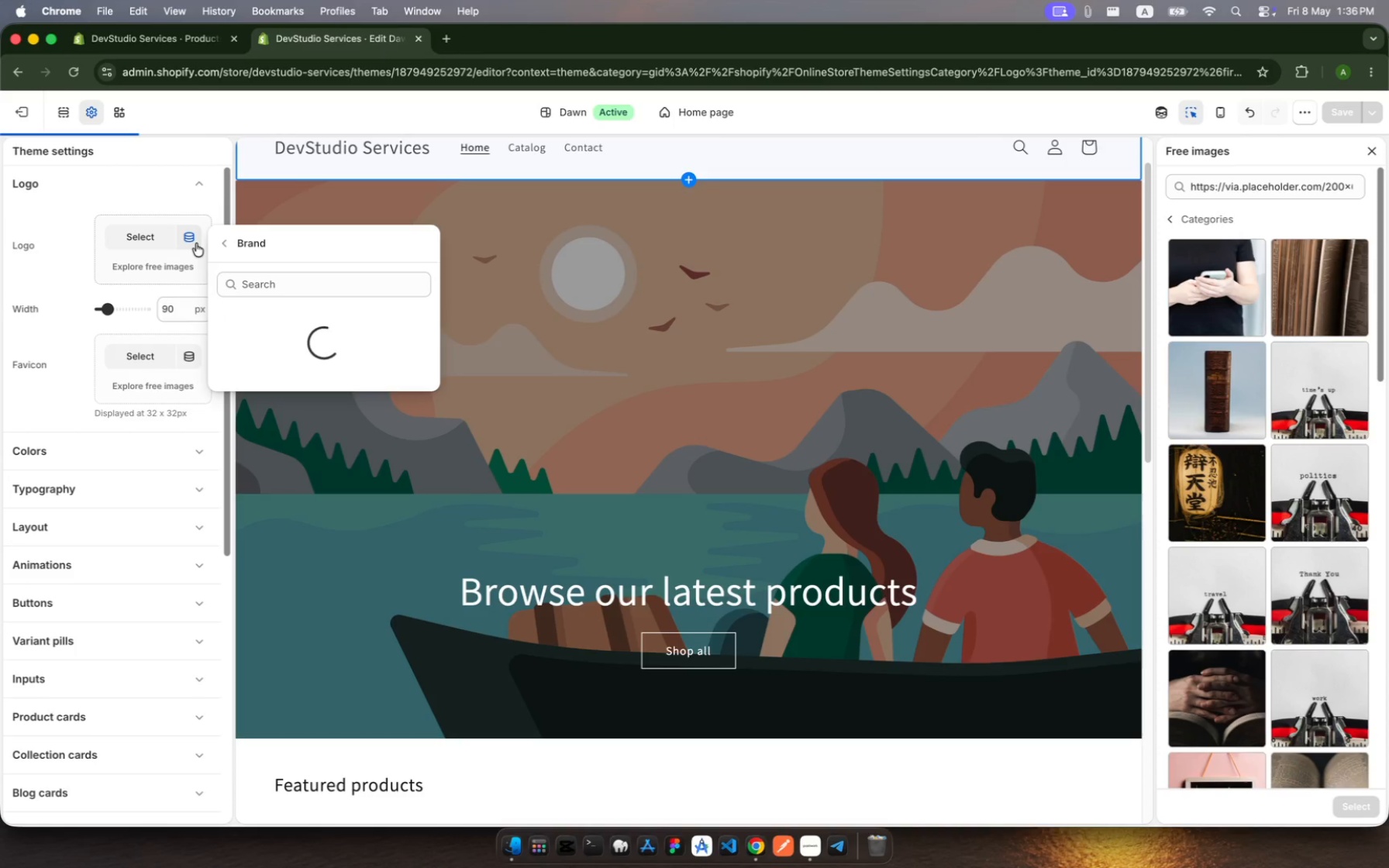 
left_click([150, 239])
 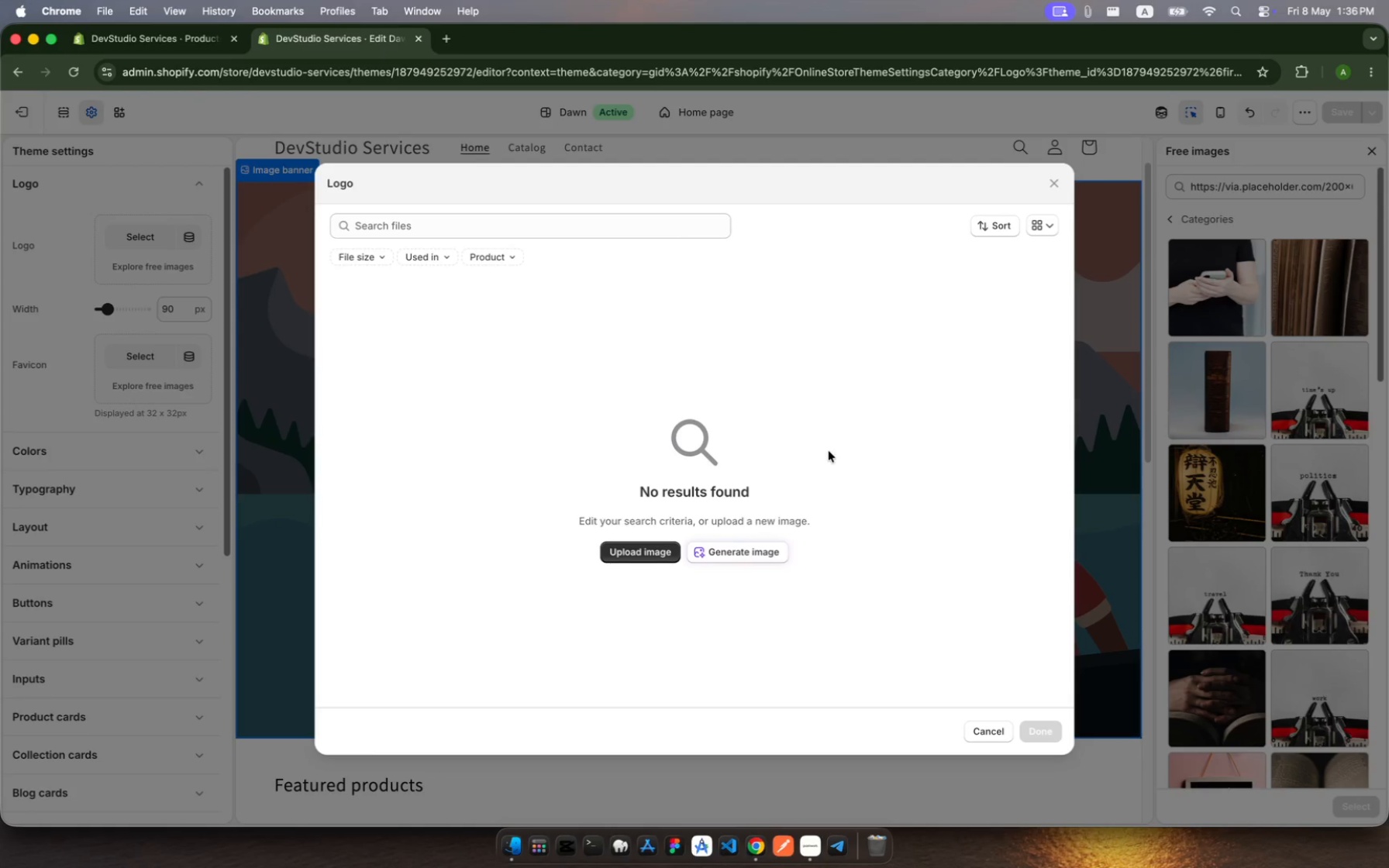 
wait(10.19)
 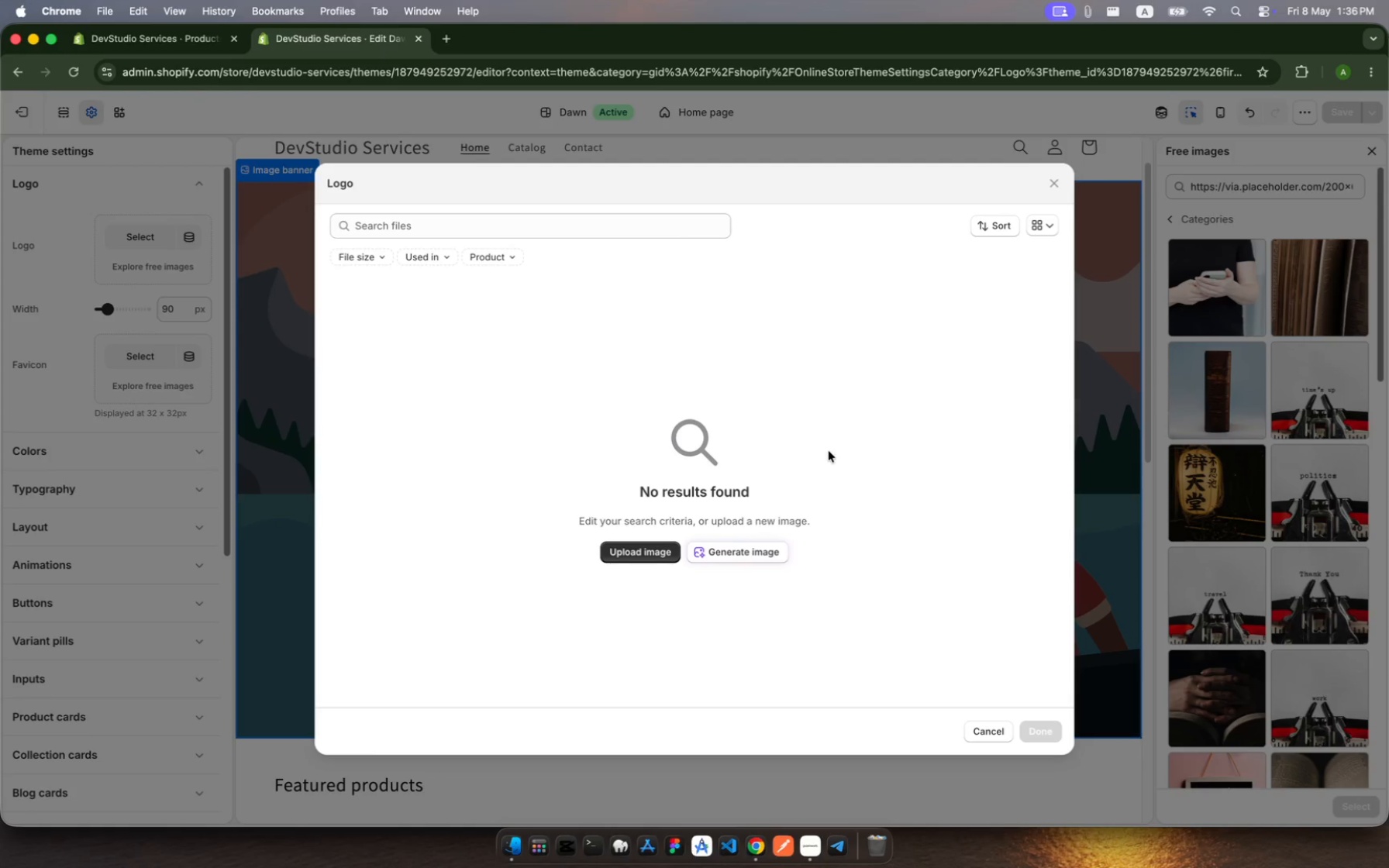 
left_click([446, 260])
 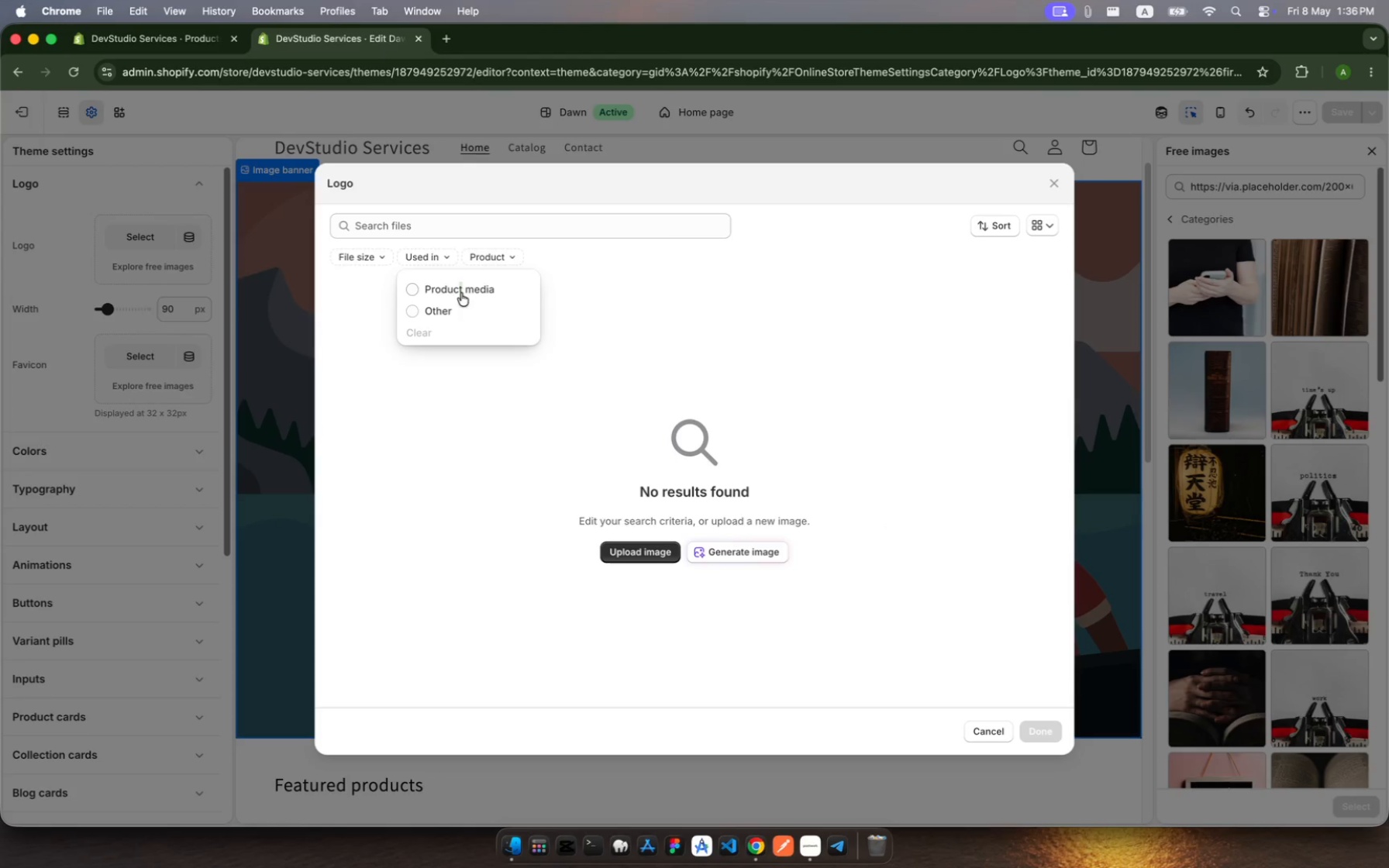 
left_click([419, 289])
 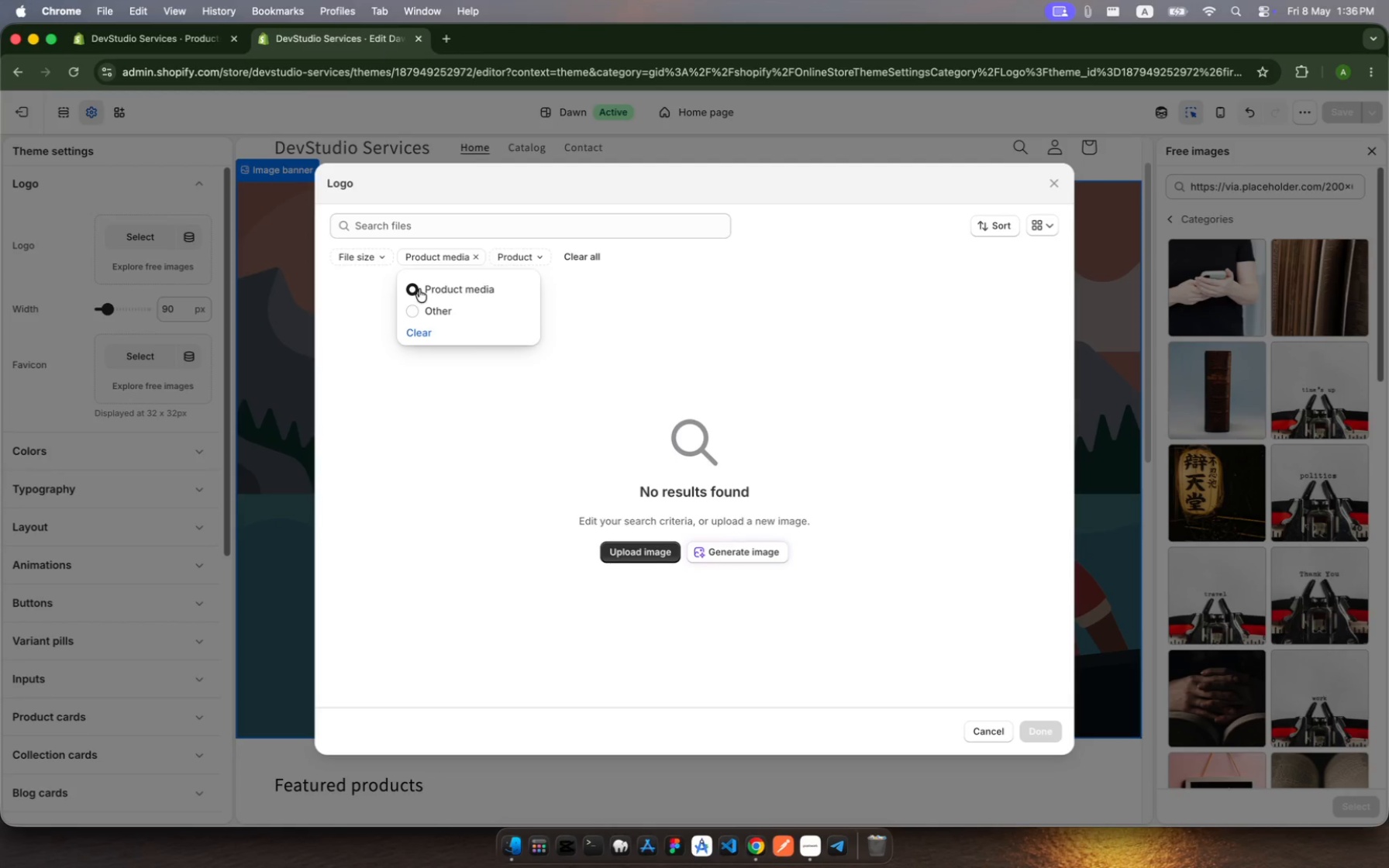 
left_click([419, 289])
 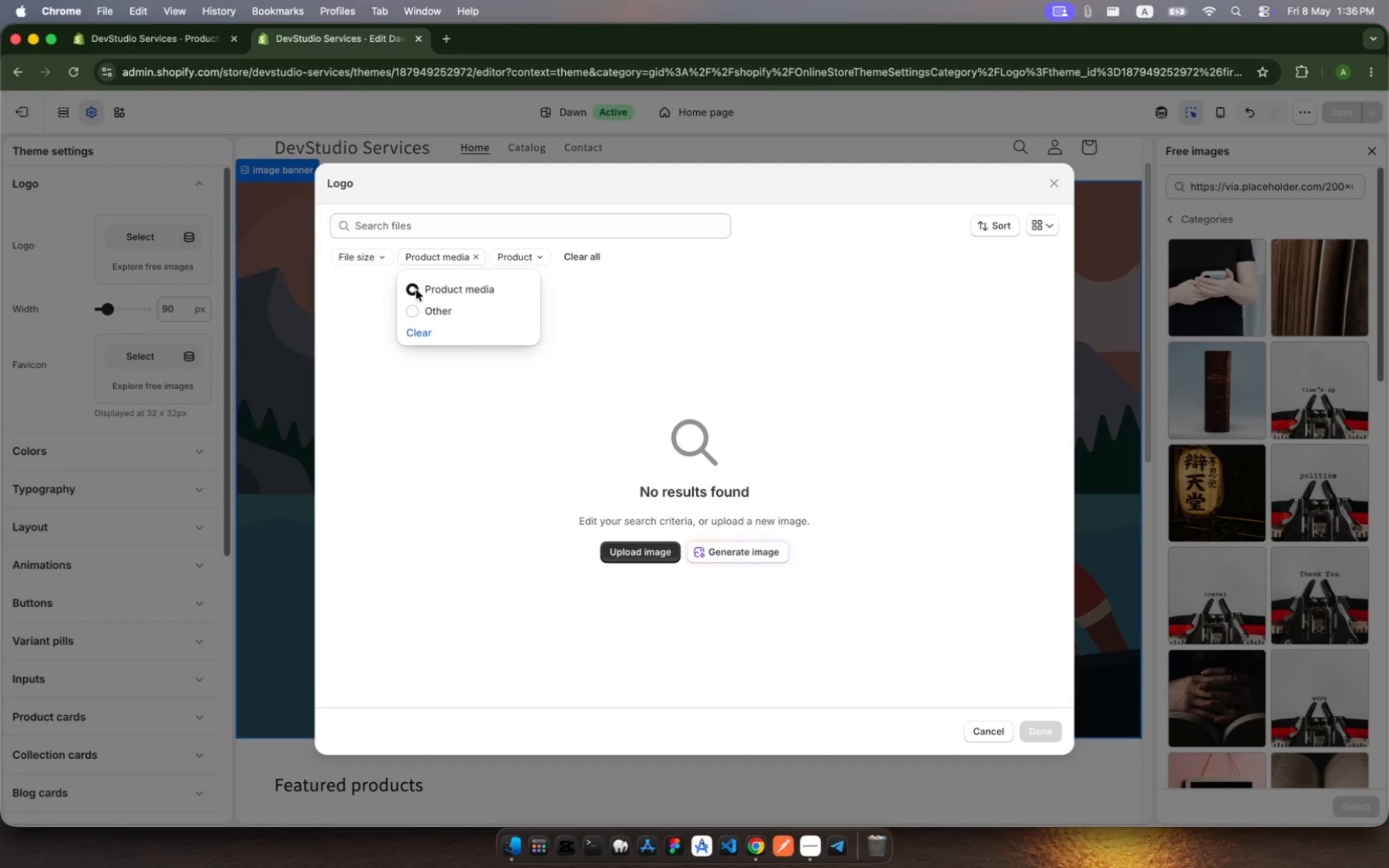 
left_click([415, 291])
 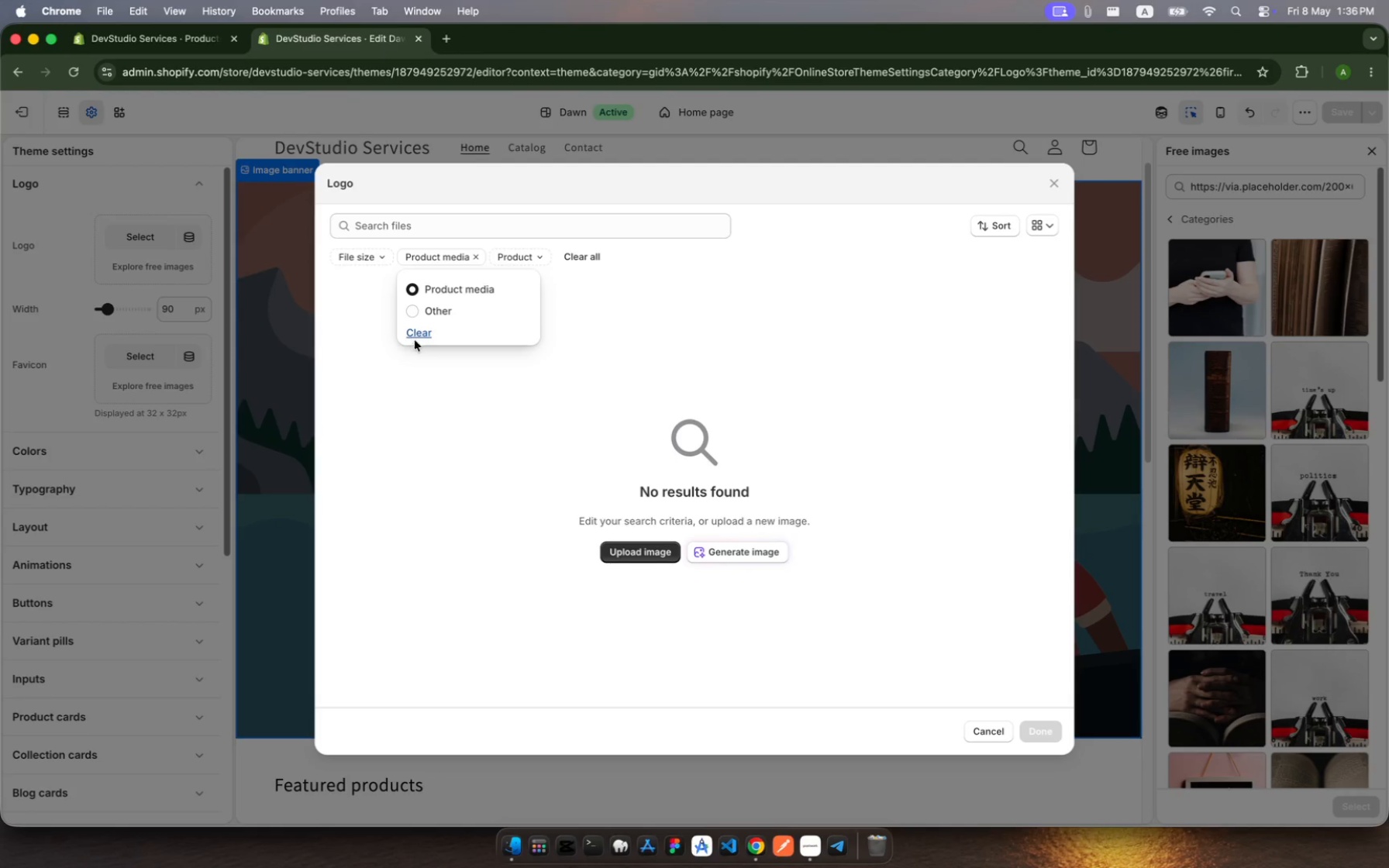 
left_click([415, 340])
 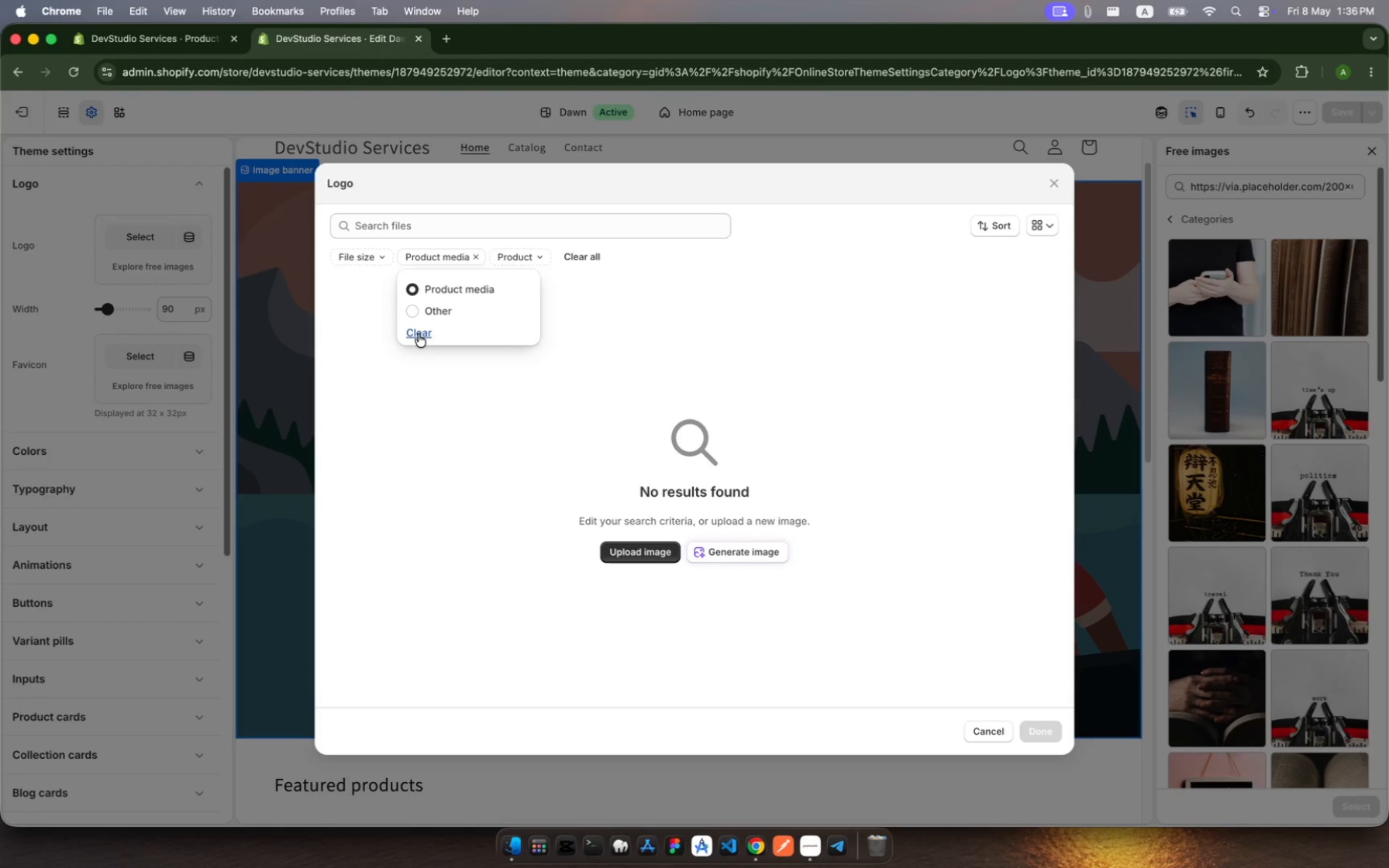 
left_click([419, 334])
 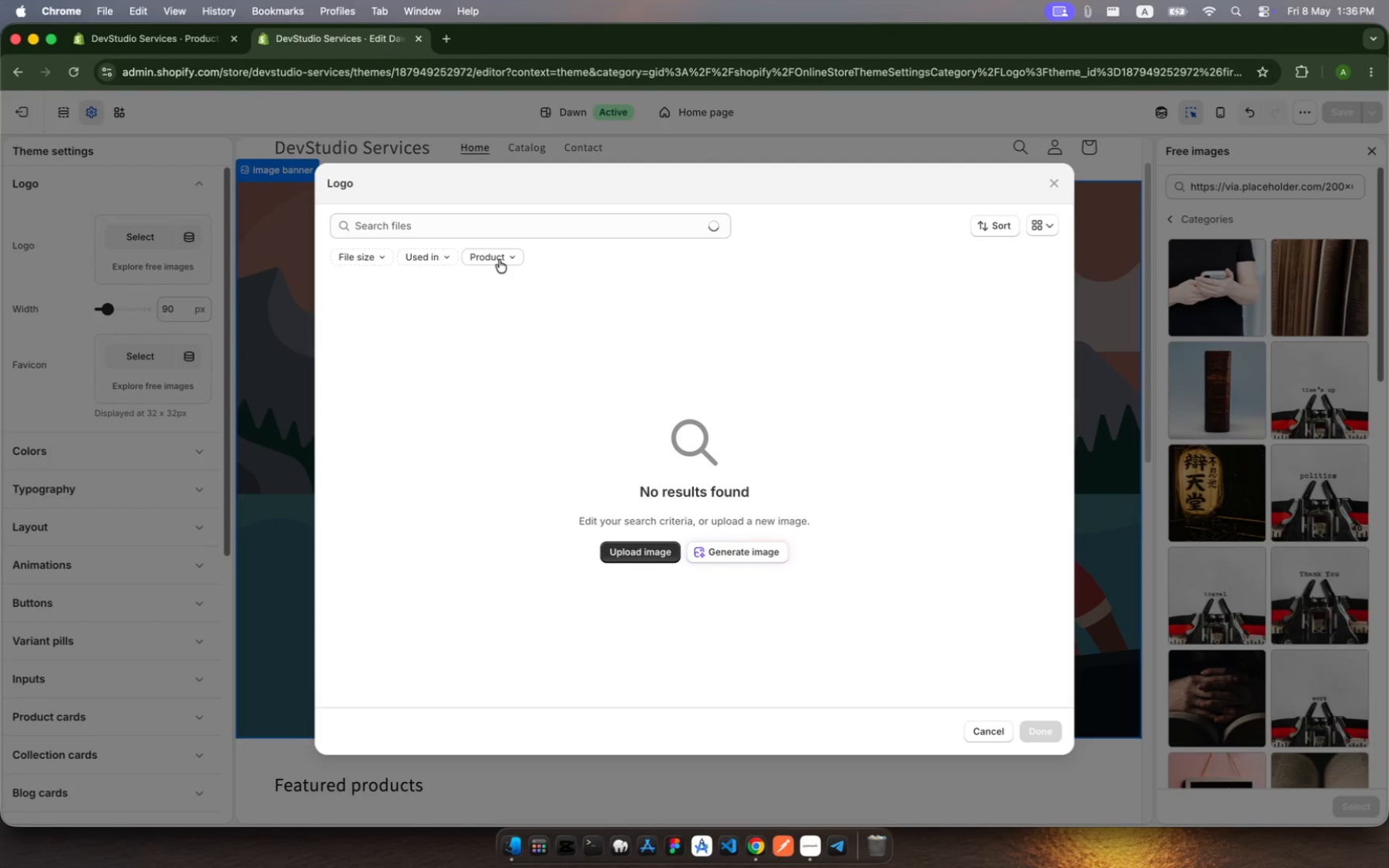 
left_click([500, 259])
 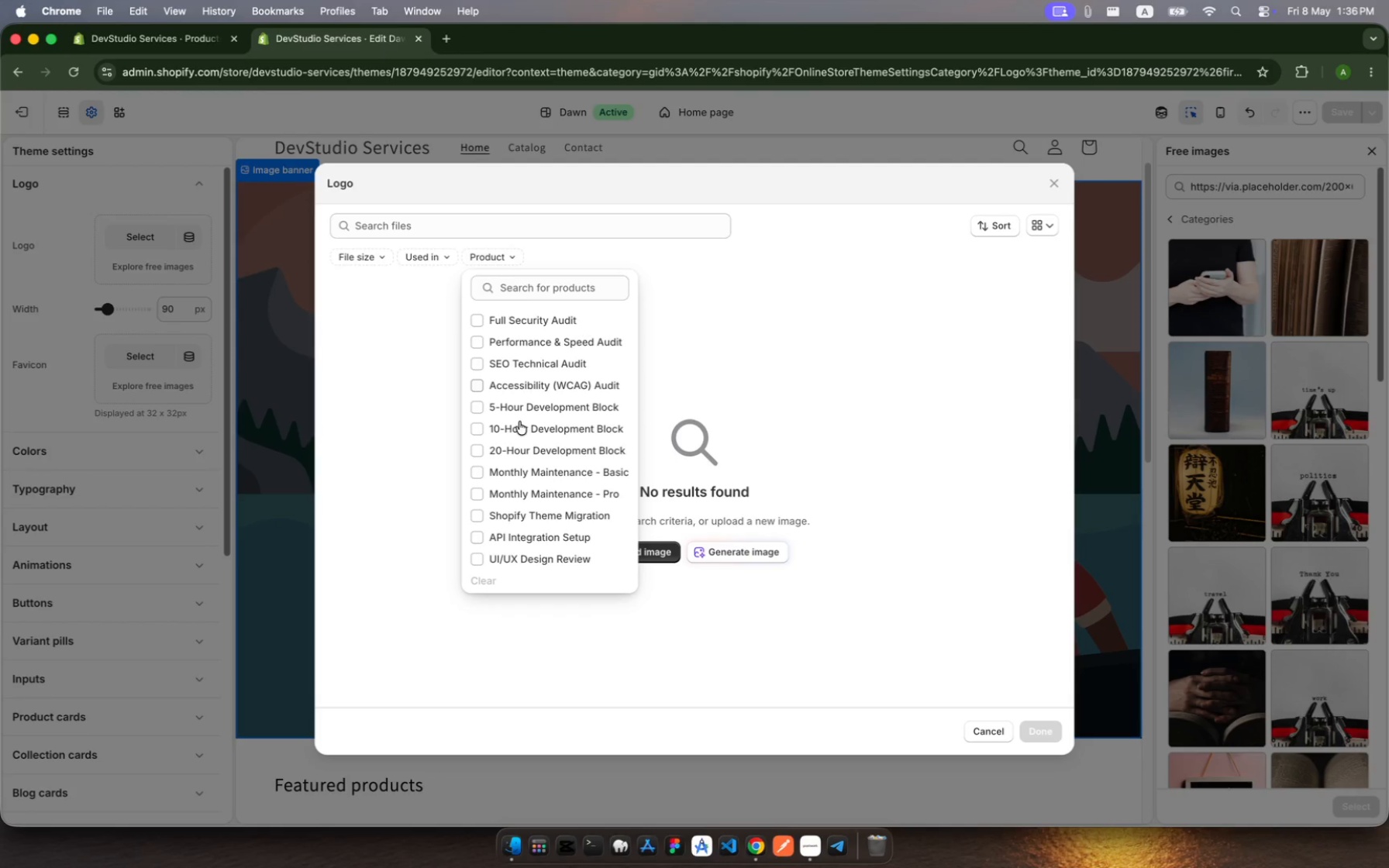 
scroll: coordinate [597, 435], scroll_direction: down, amount: 23.0
 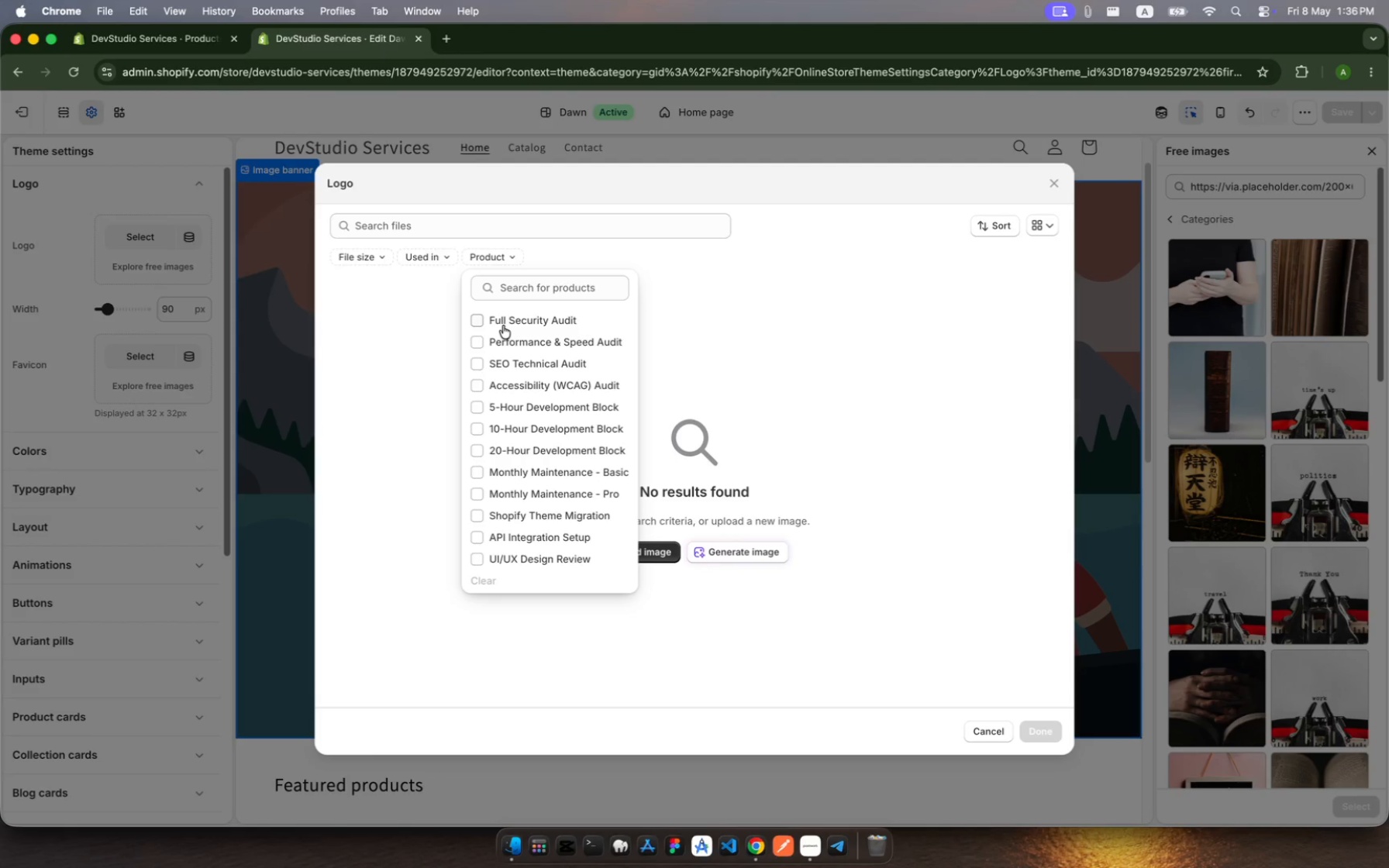 
left_click([500, 322])
 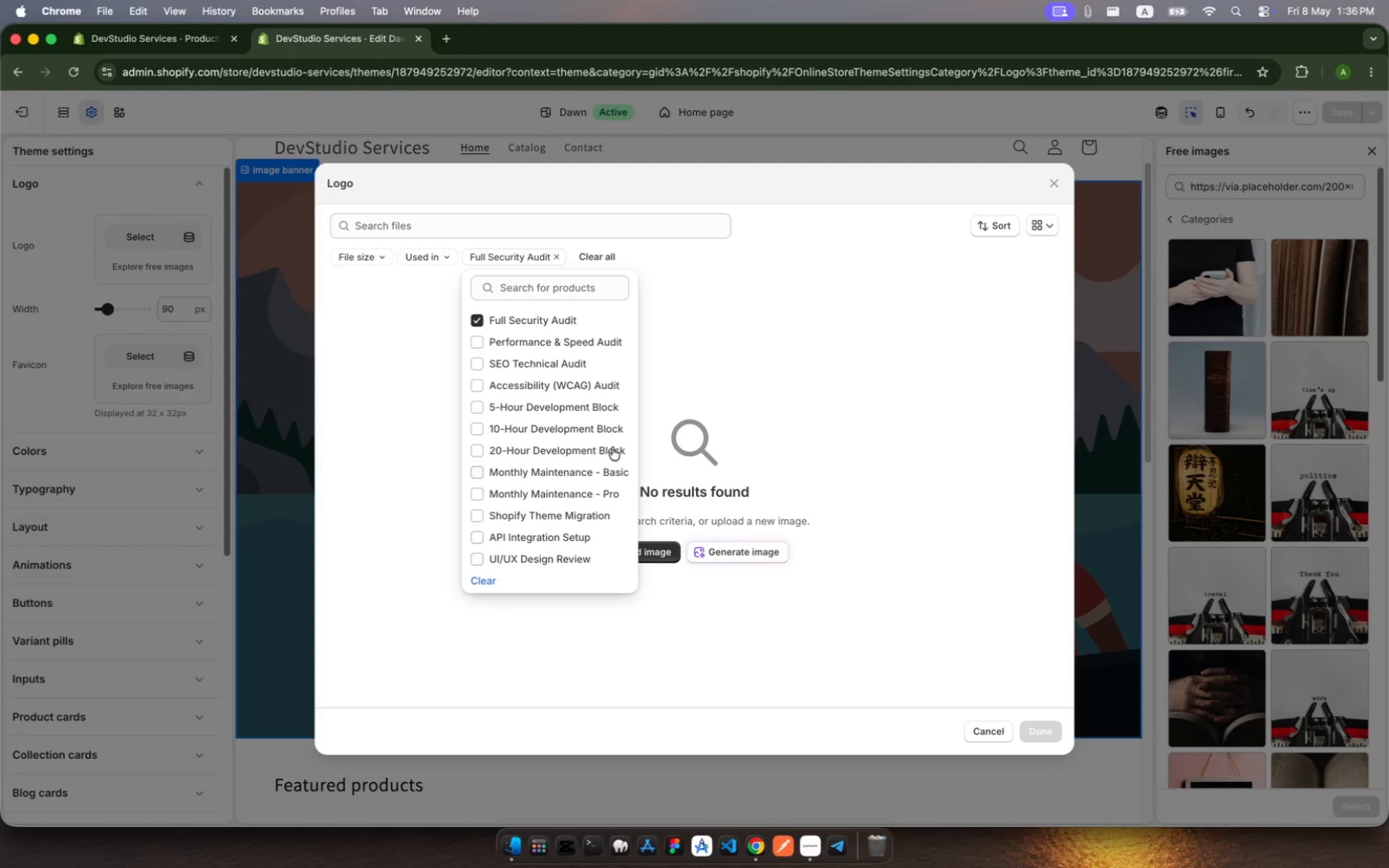 
left_click([650, 345])
 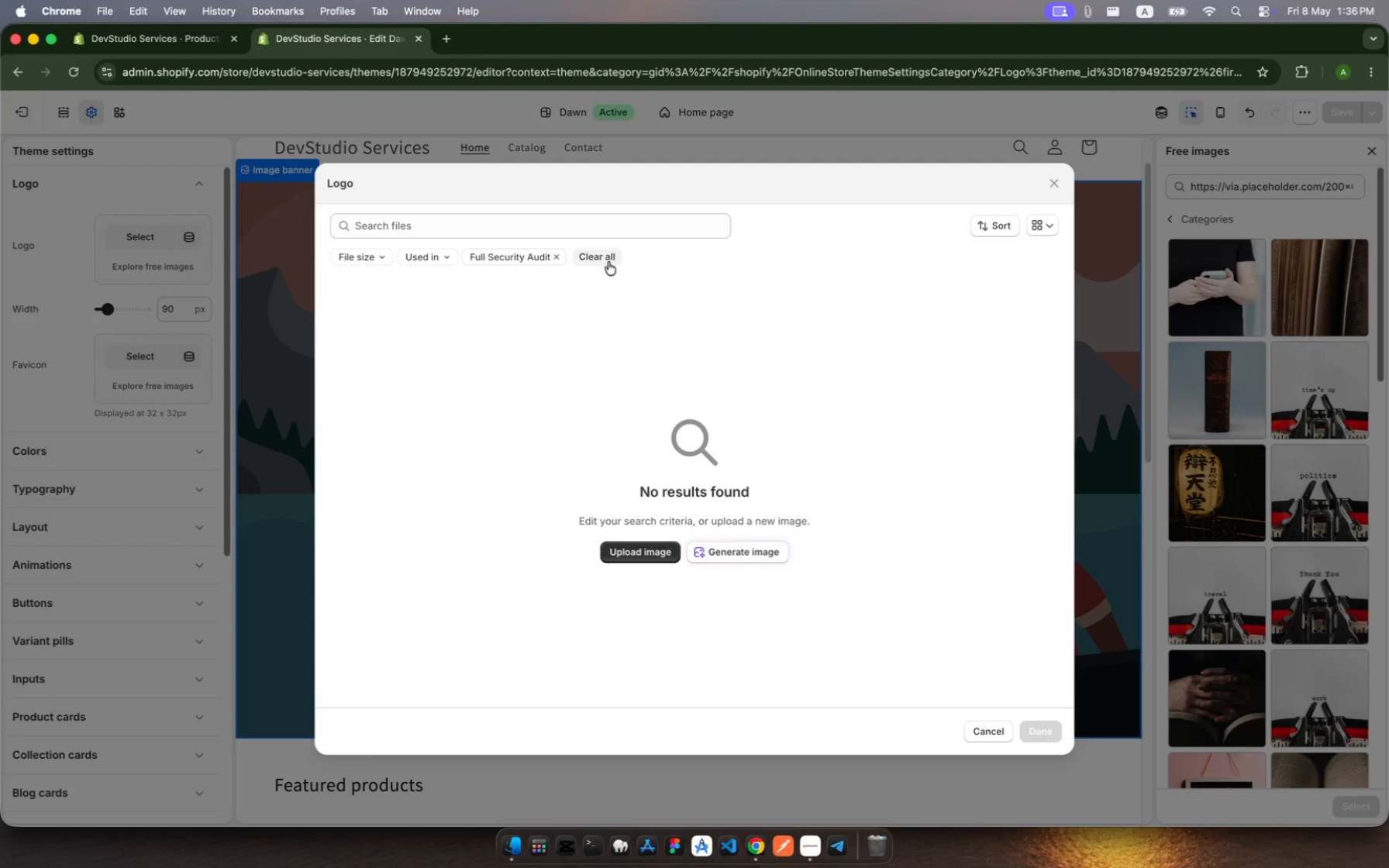 
left_click([608, 262])
 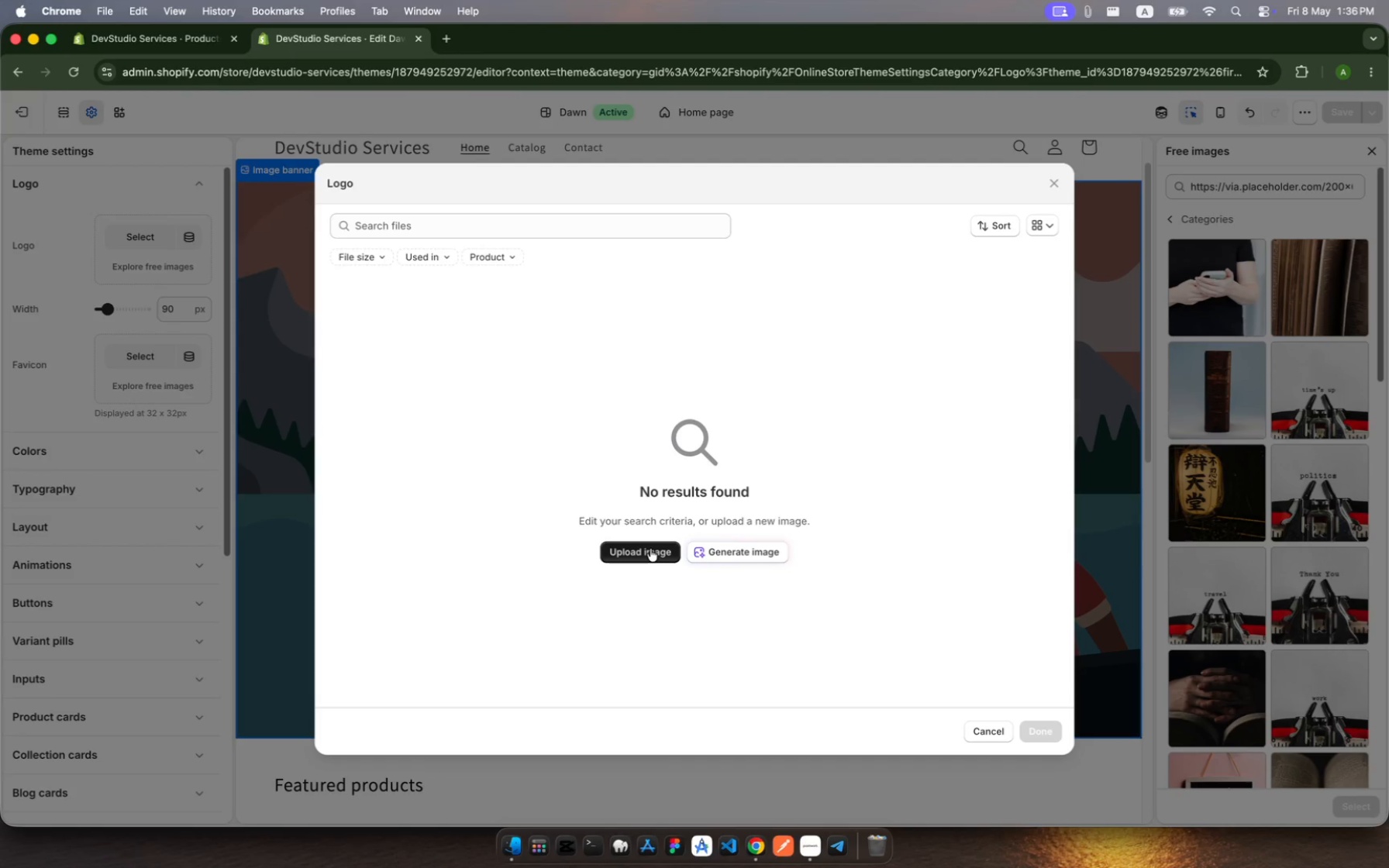 
left_click([644, 554])
 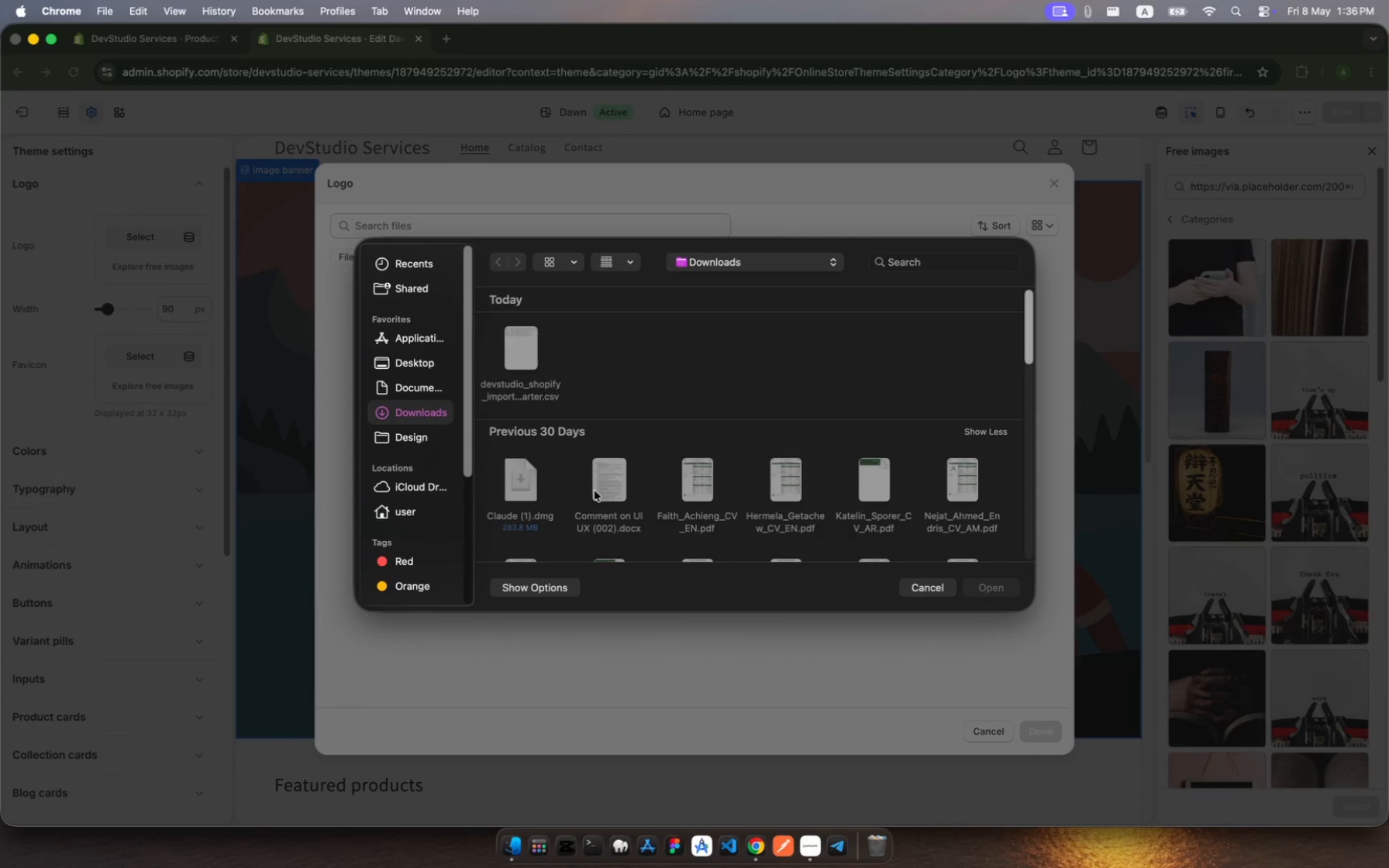 
scroll: coordinate [402, 391], scroll_direction: down, amount: 1.0
 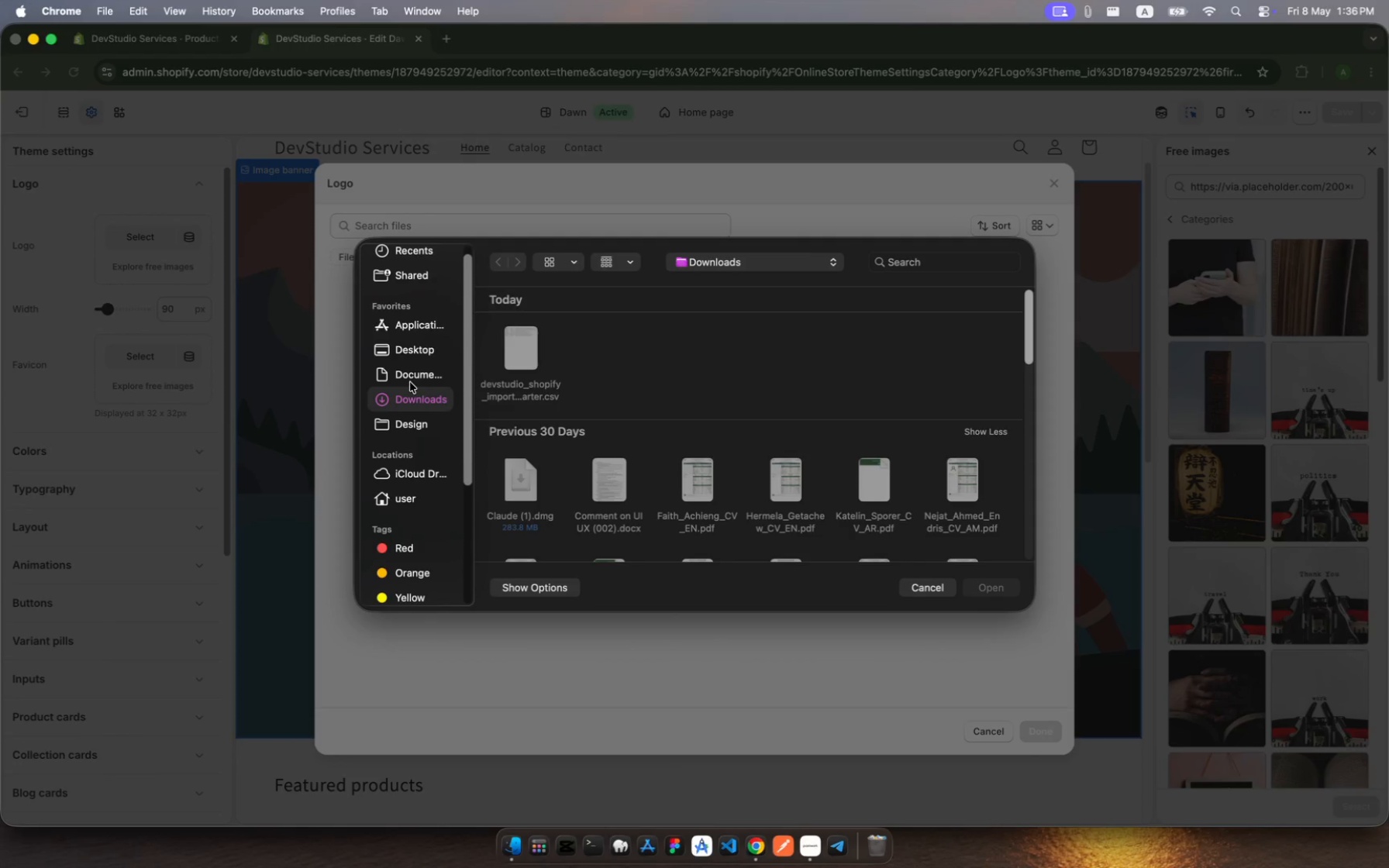 
left_click([410, 382])
 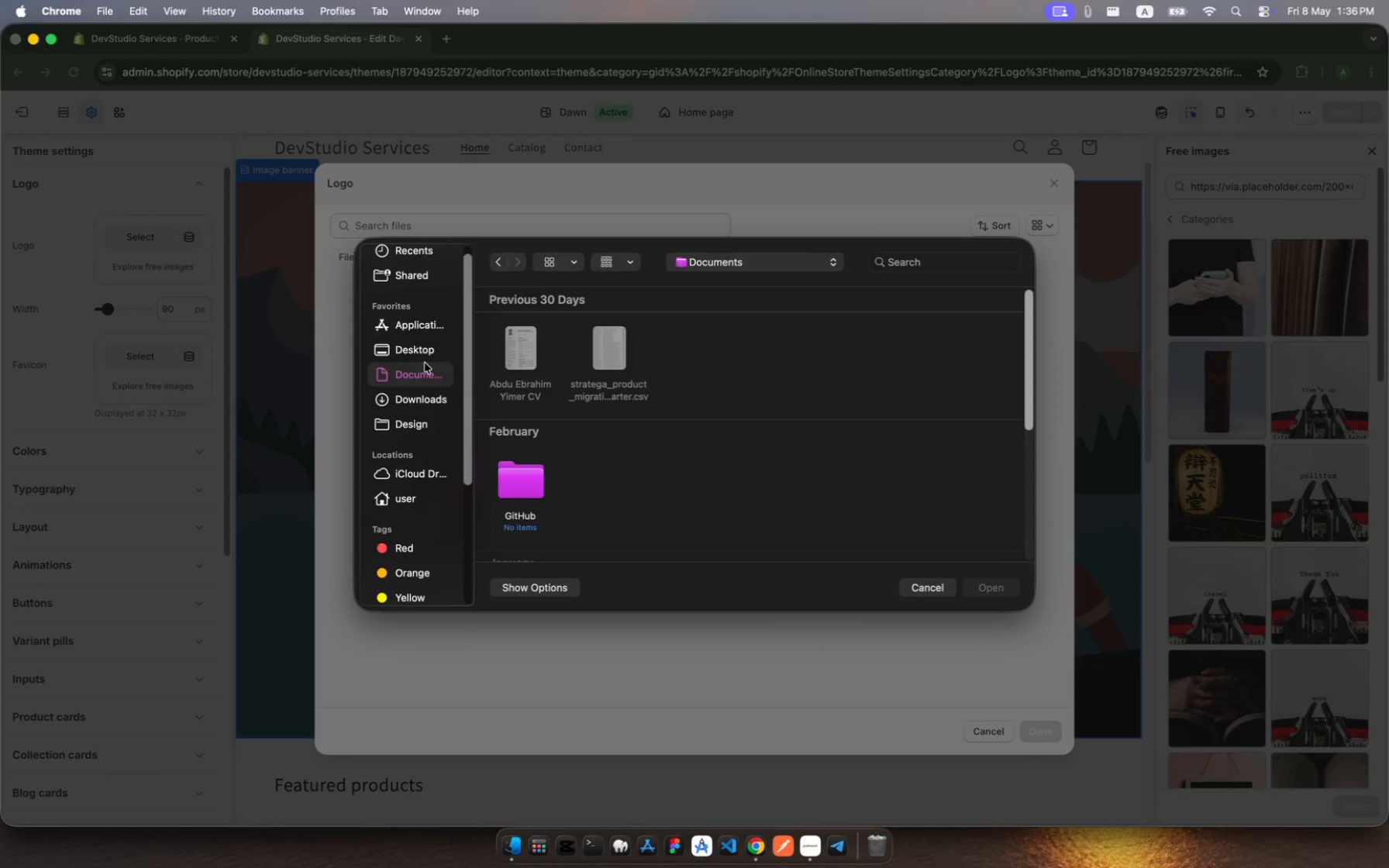 
left_click([426, 360])
 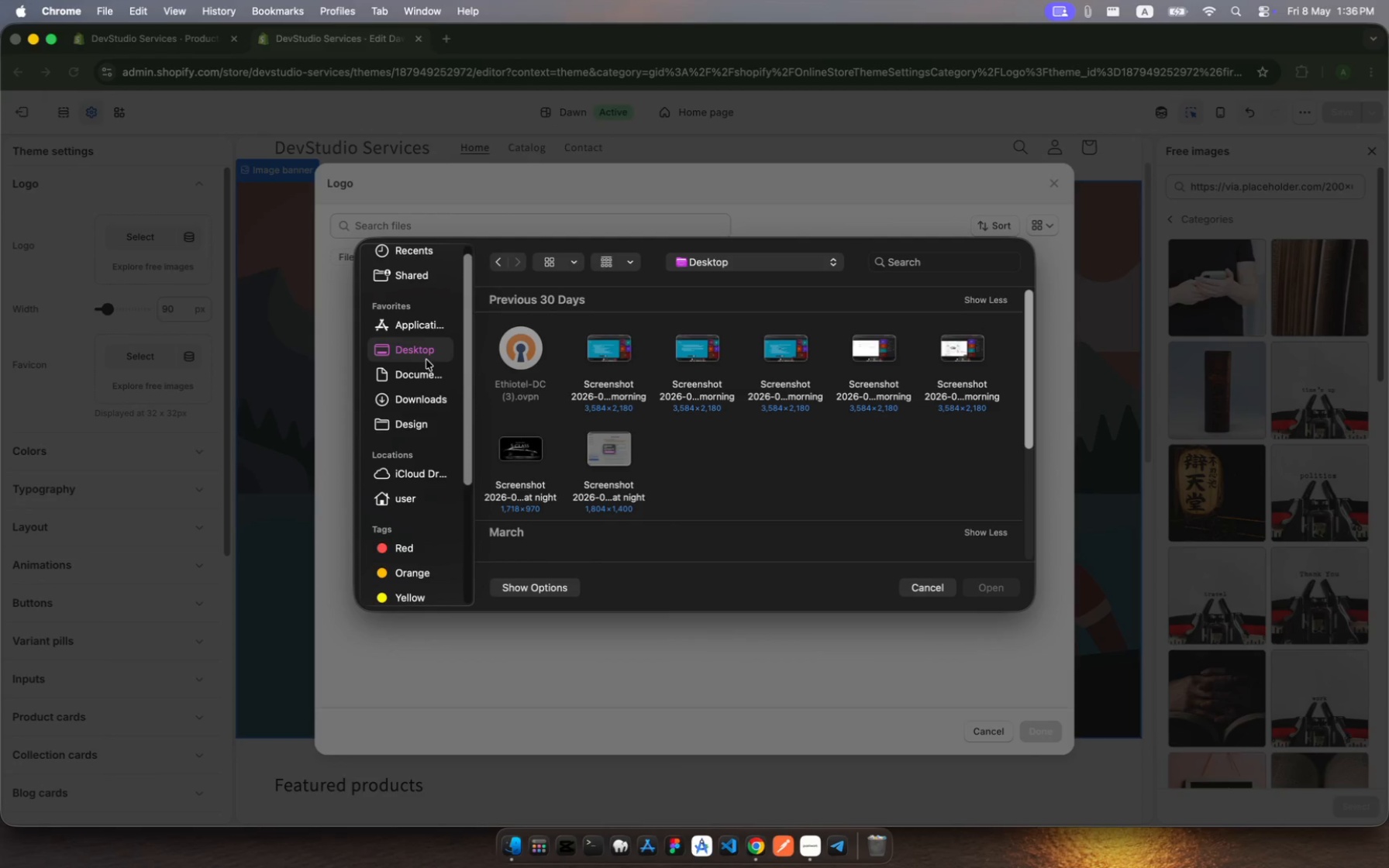 
scroll: coordinate [443, 412], scroll_direction: down, amount: 9.0
 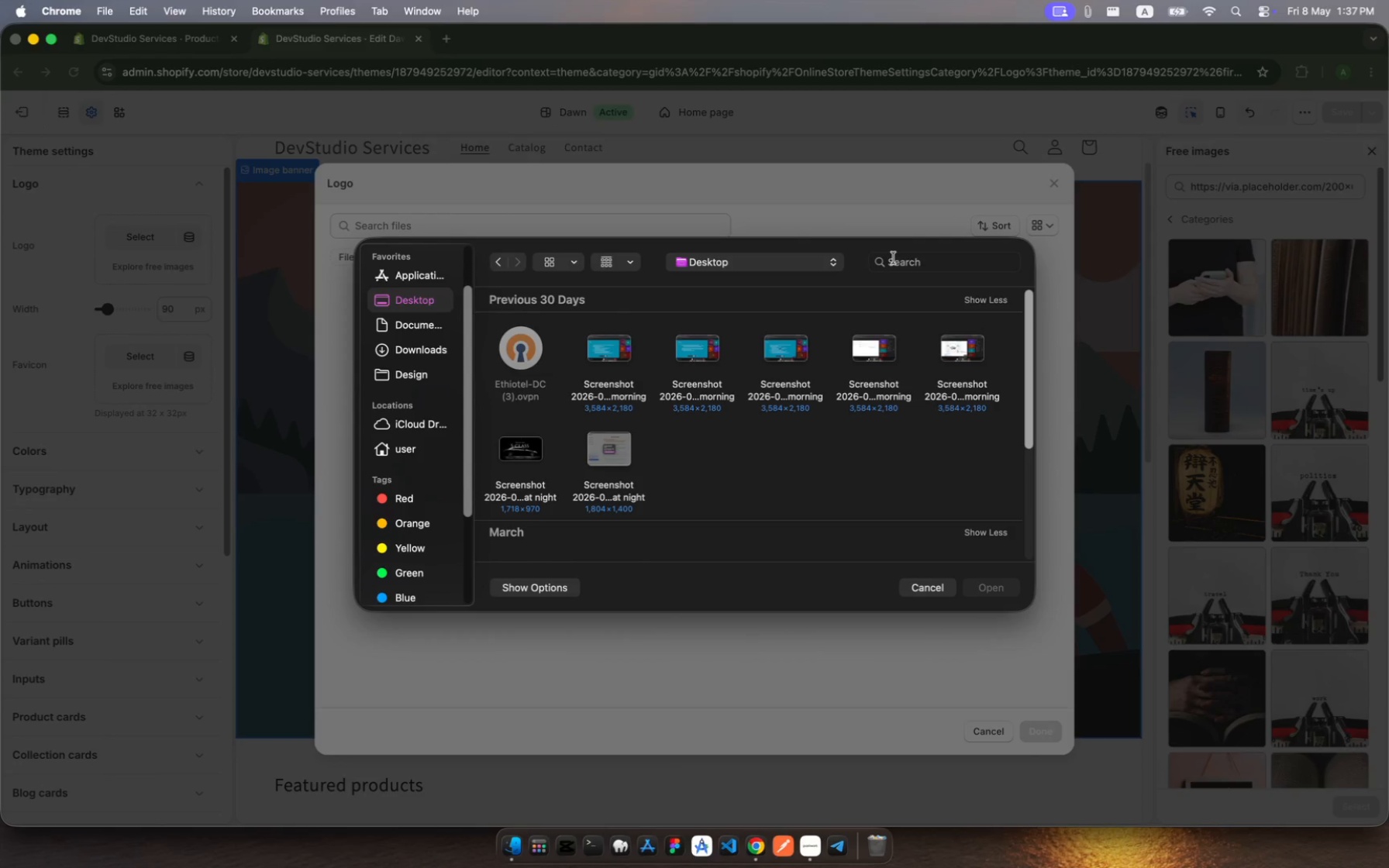 
left_click([893, 259])
 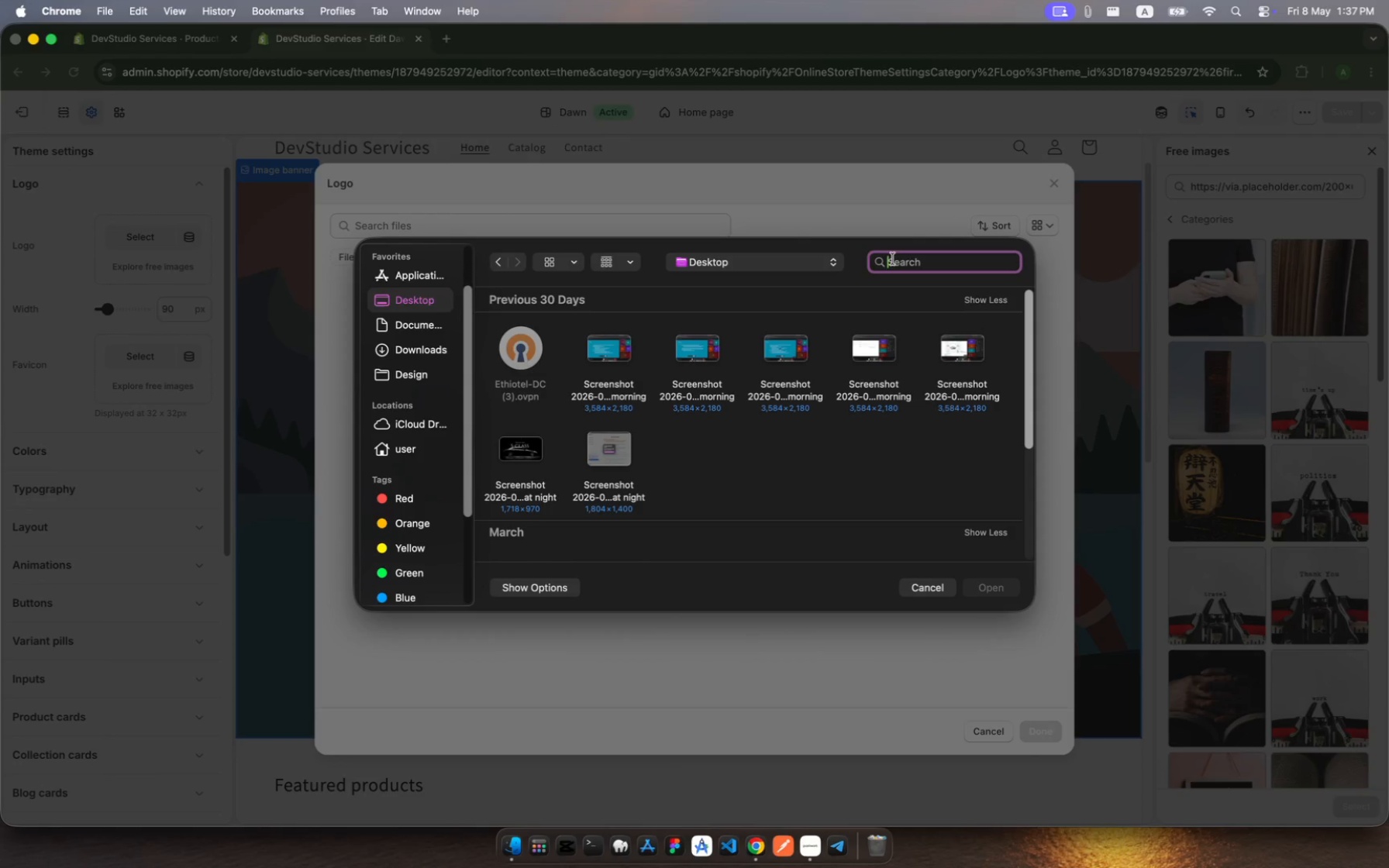 
key(P)
 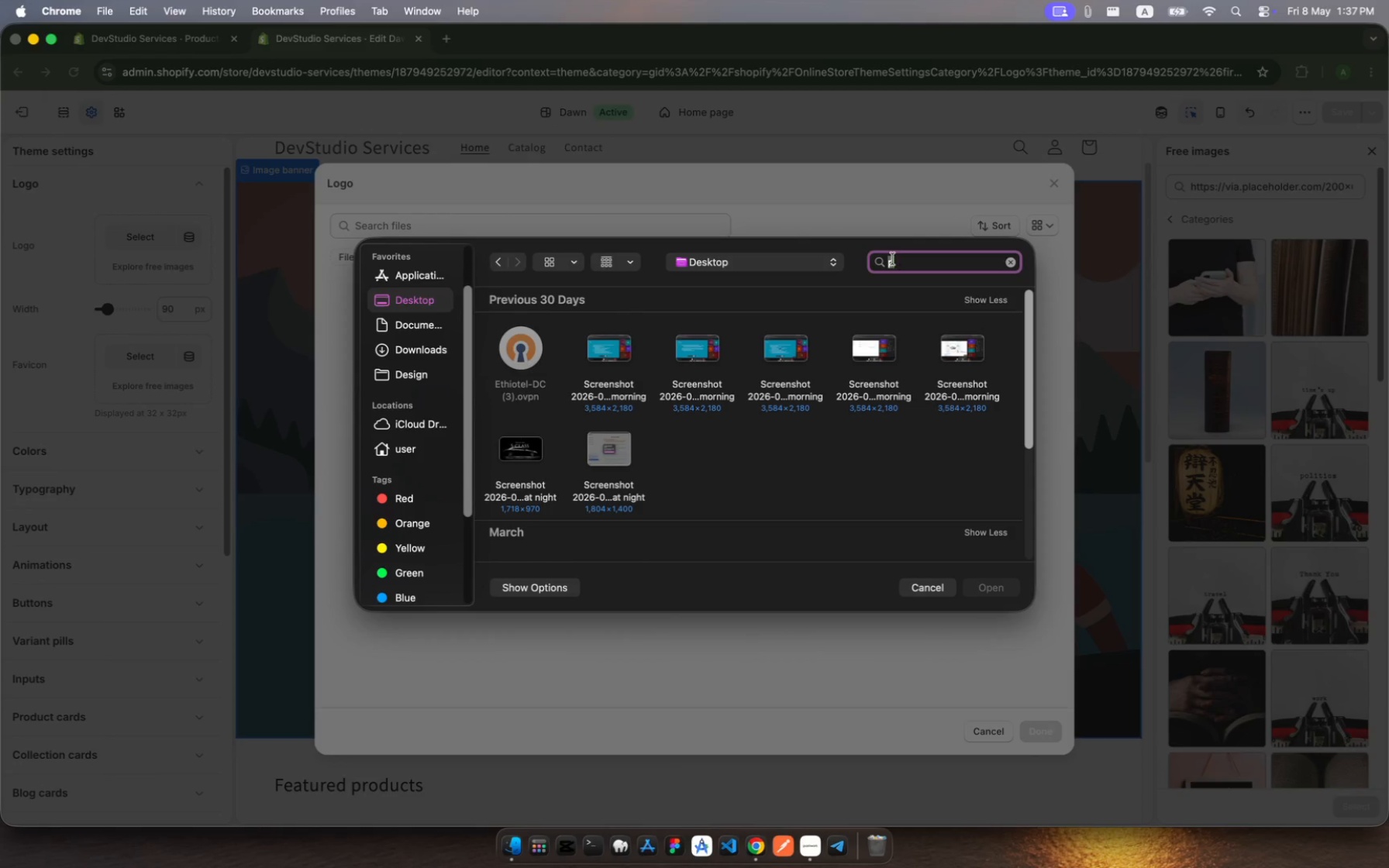 
key(Enter)
 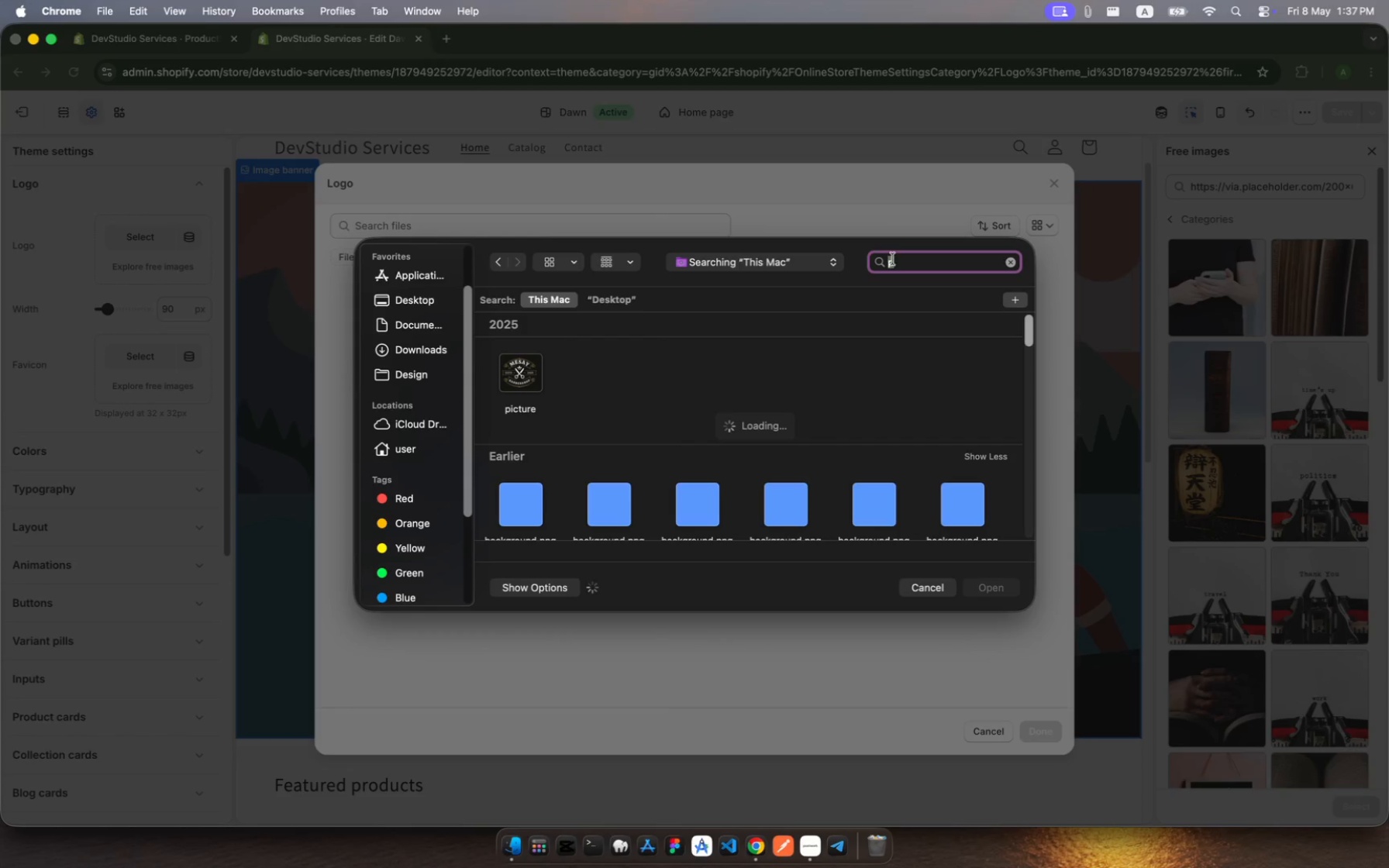 
scroll: coordinate [697, 406], scroll_direction: down, amount: 22.0
 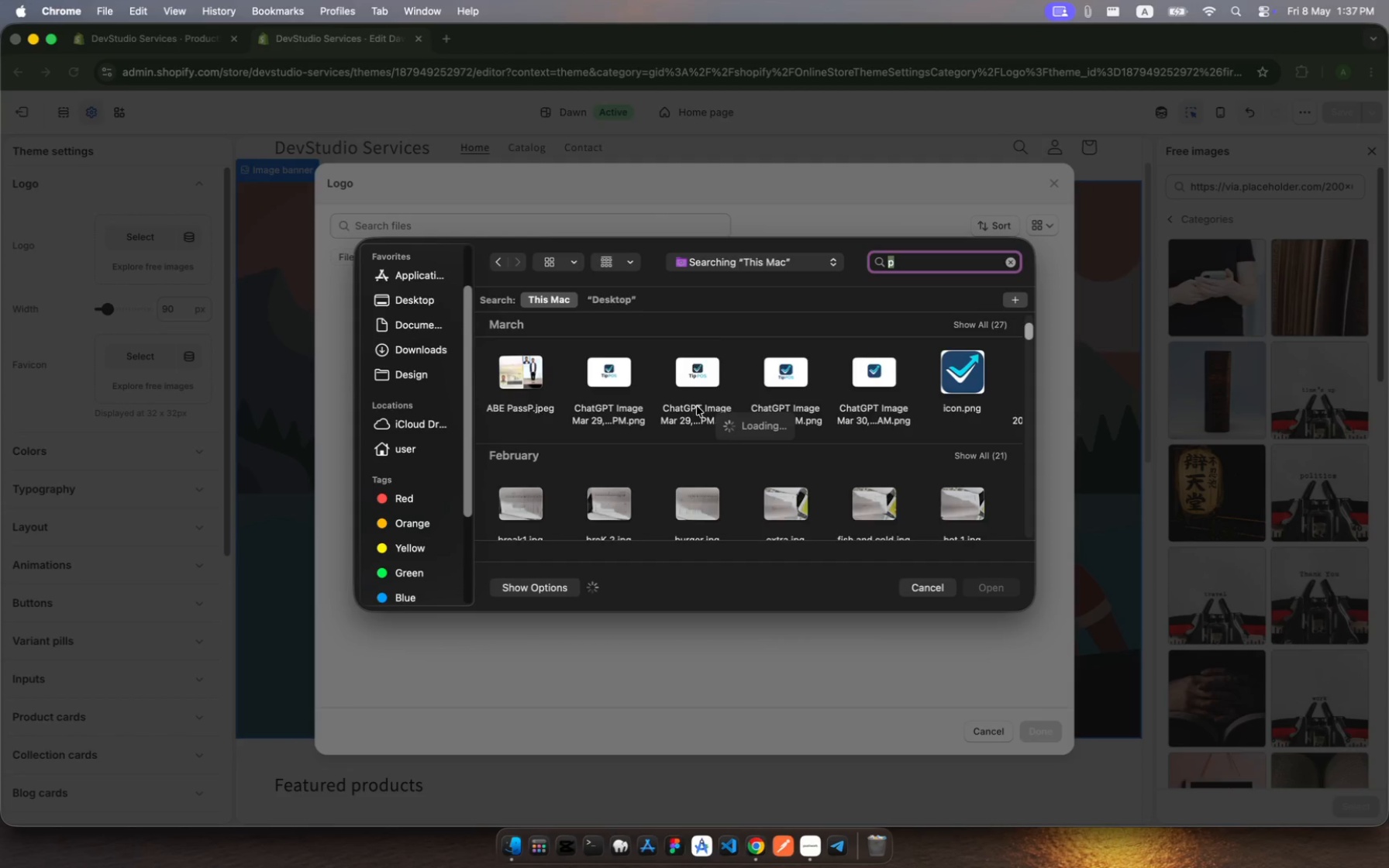 
scroll: coordinate [697, 406], scroll_direction: up, amount: 13.0
 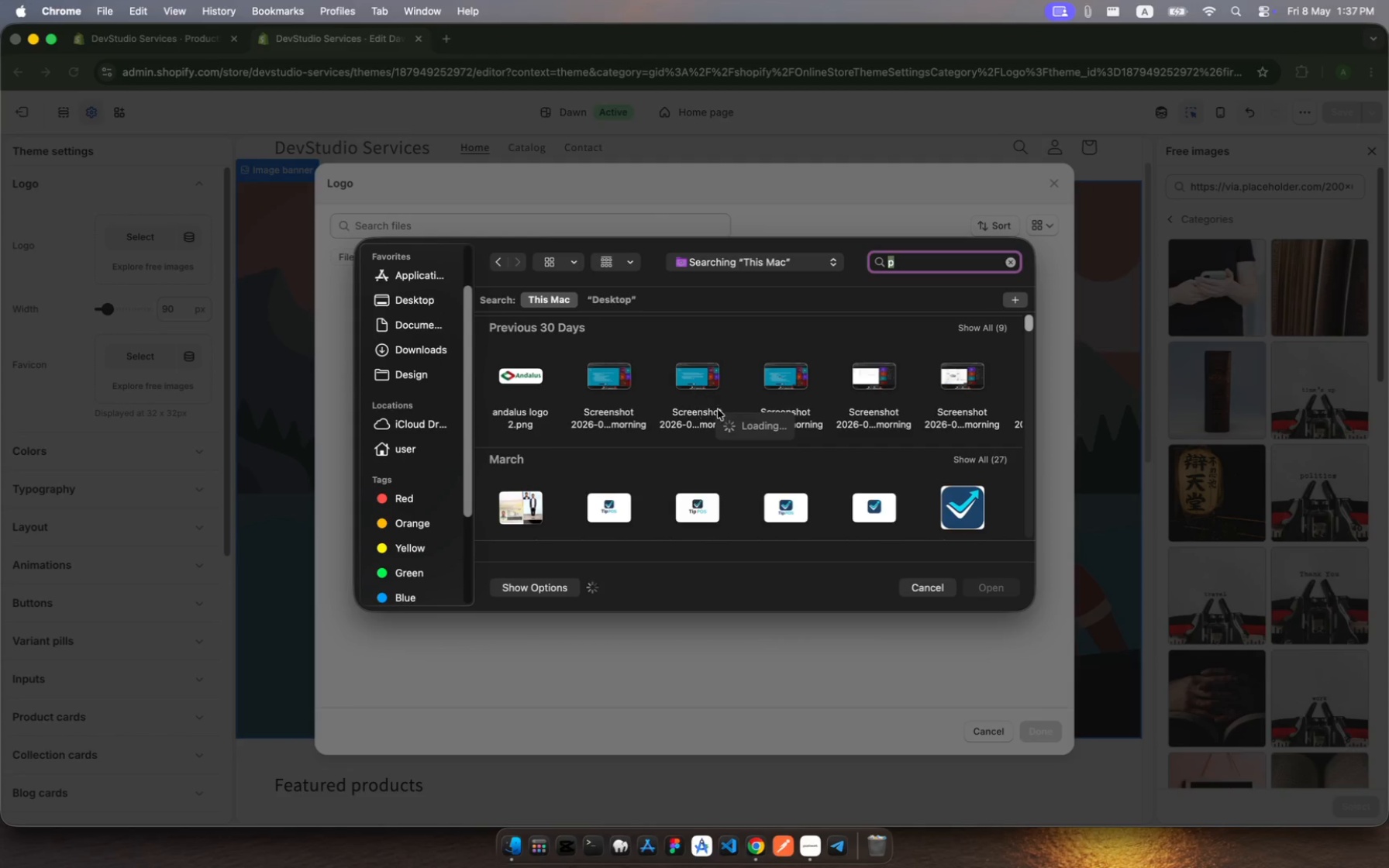 
scroll: coordinate [924, 398], scroll_direction: down, amount: 33.0
 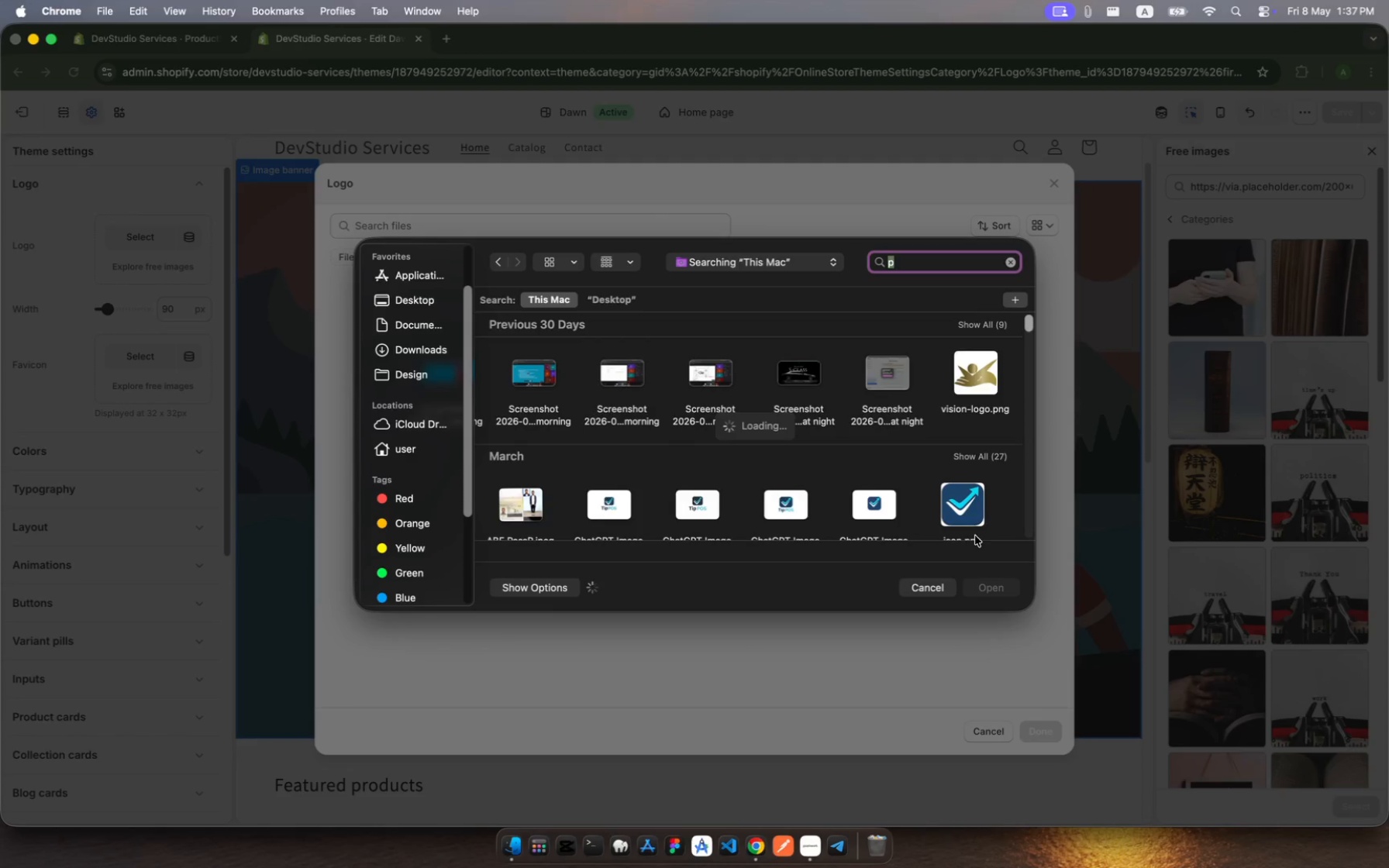 
left_click([966, 501])
 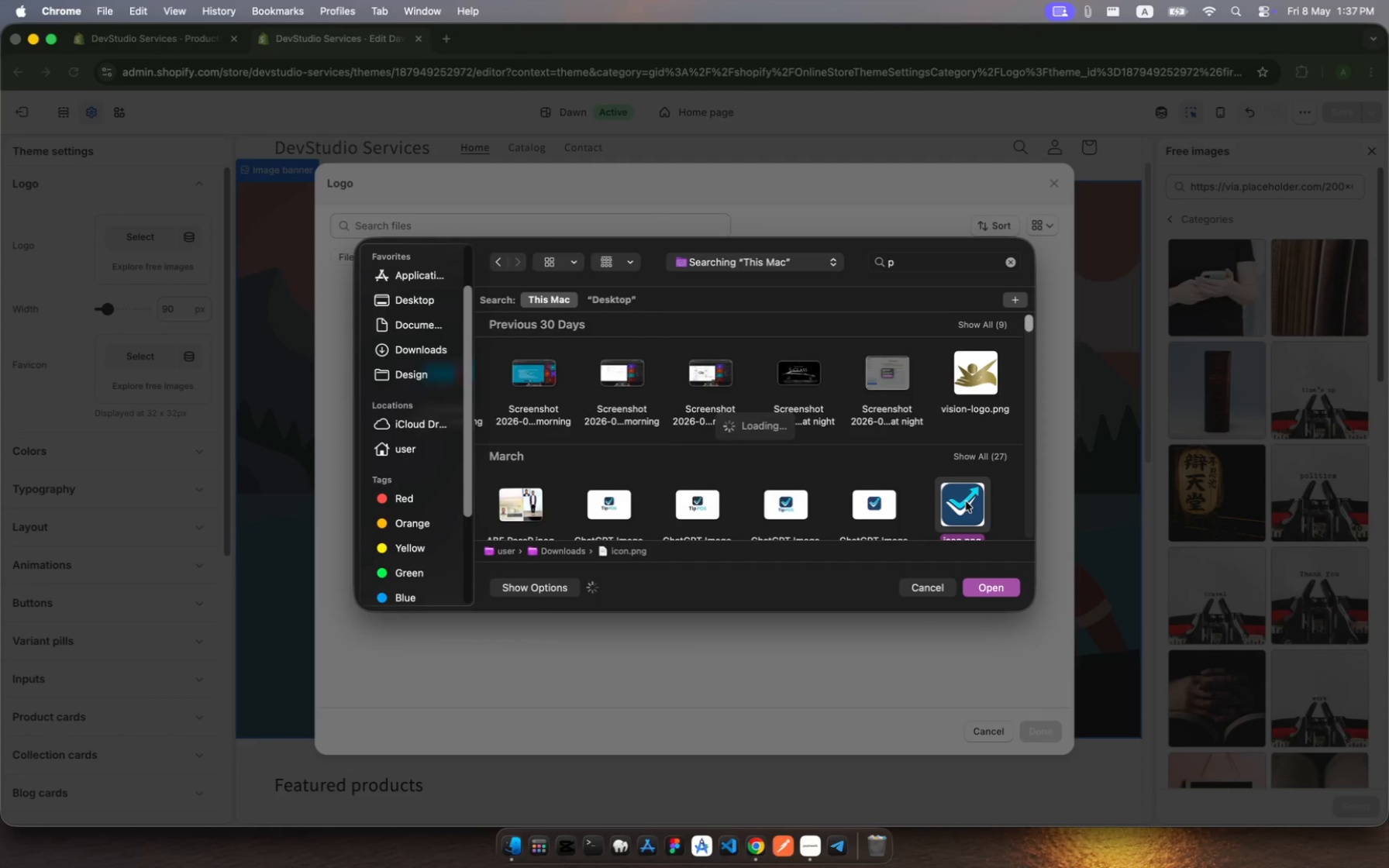 
scroll: coordinate [966, 501], scroll_direction: down, amount: 53.0
 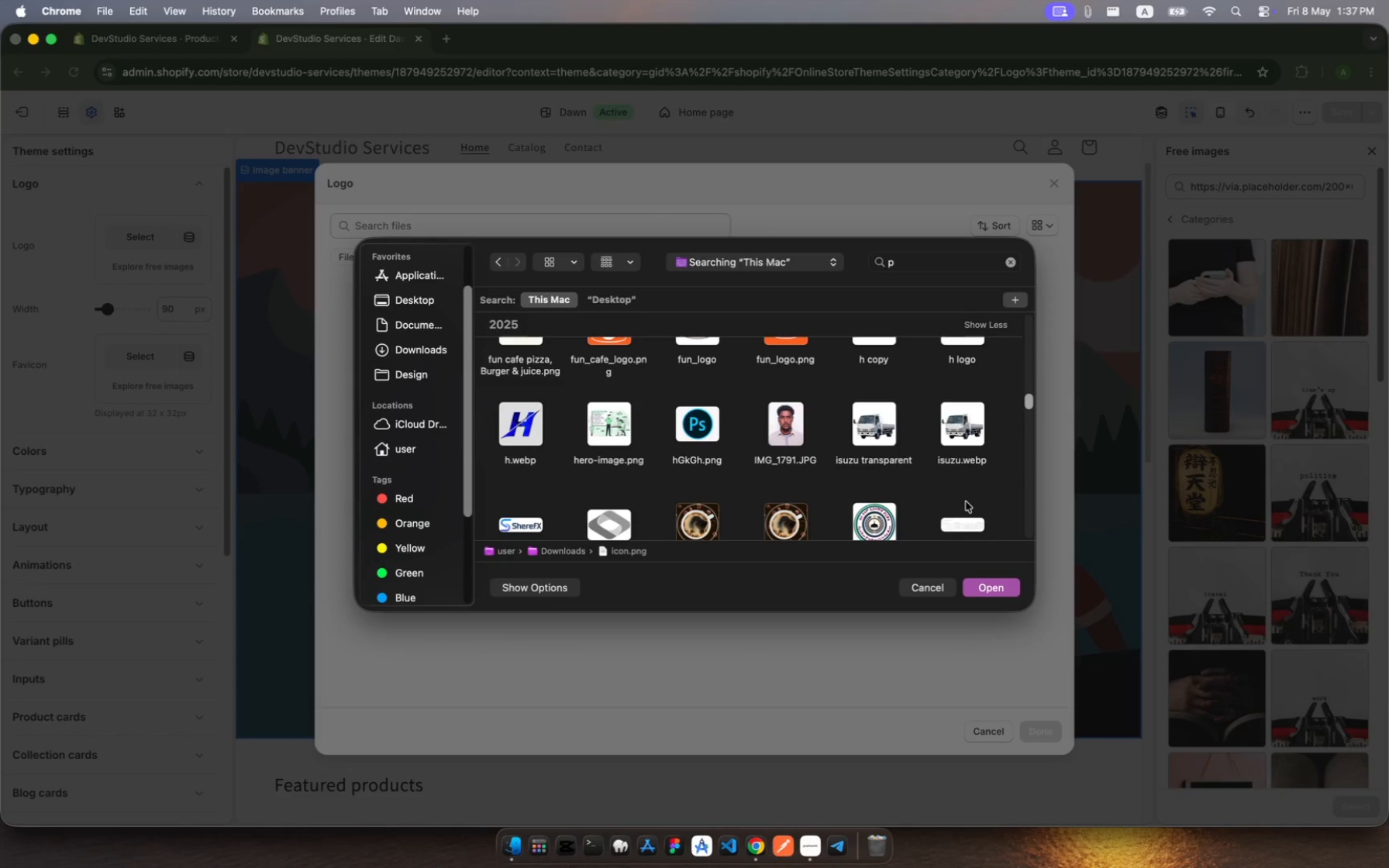 
scroll: coordinate [947, 427], scroll_direction: down, amount: 61.0
 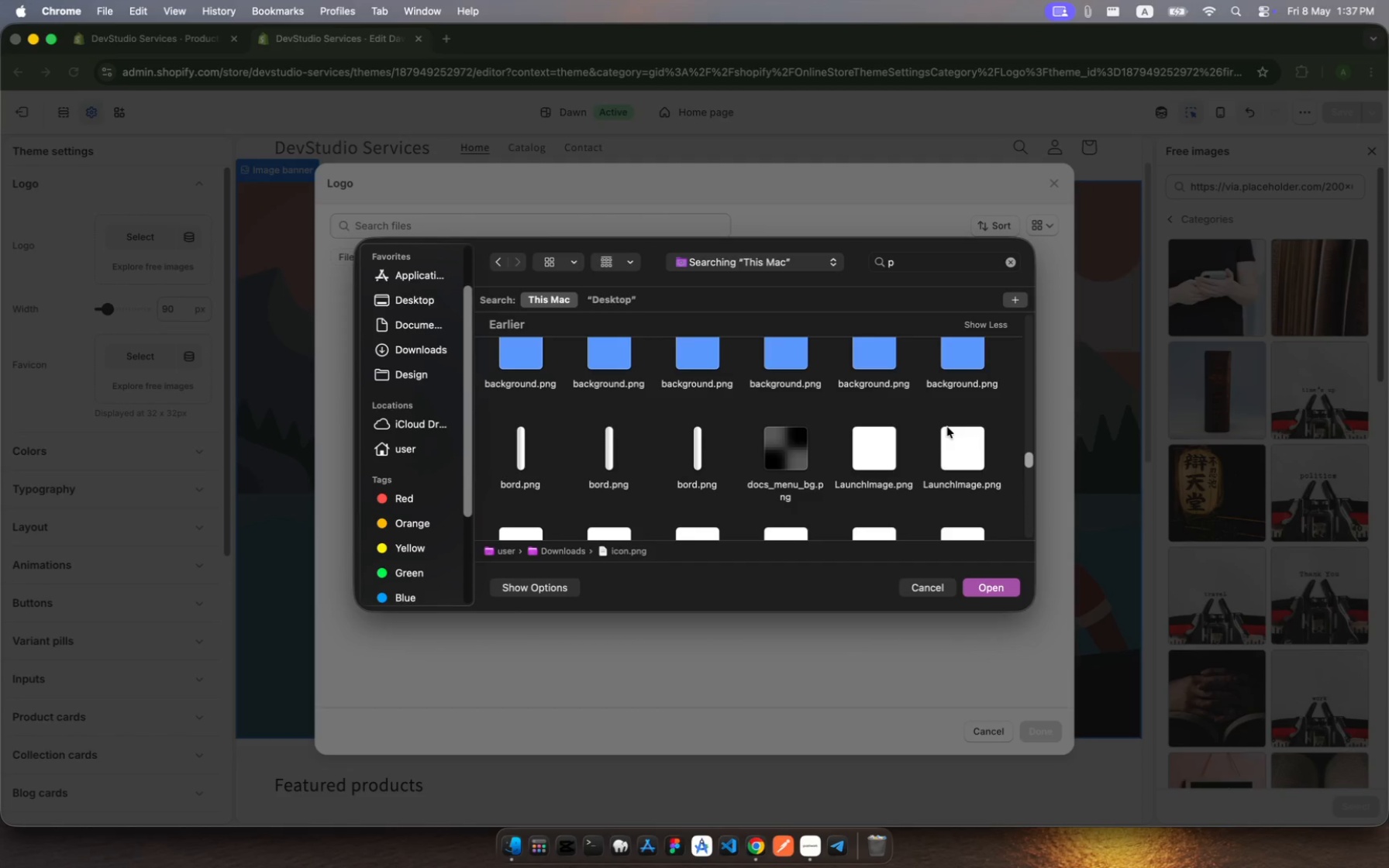 
scroll: coordinate [947, 427], scroll_direction: down, amount: 351.0
 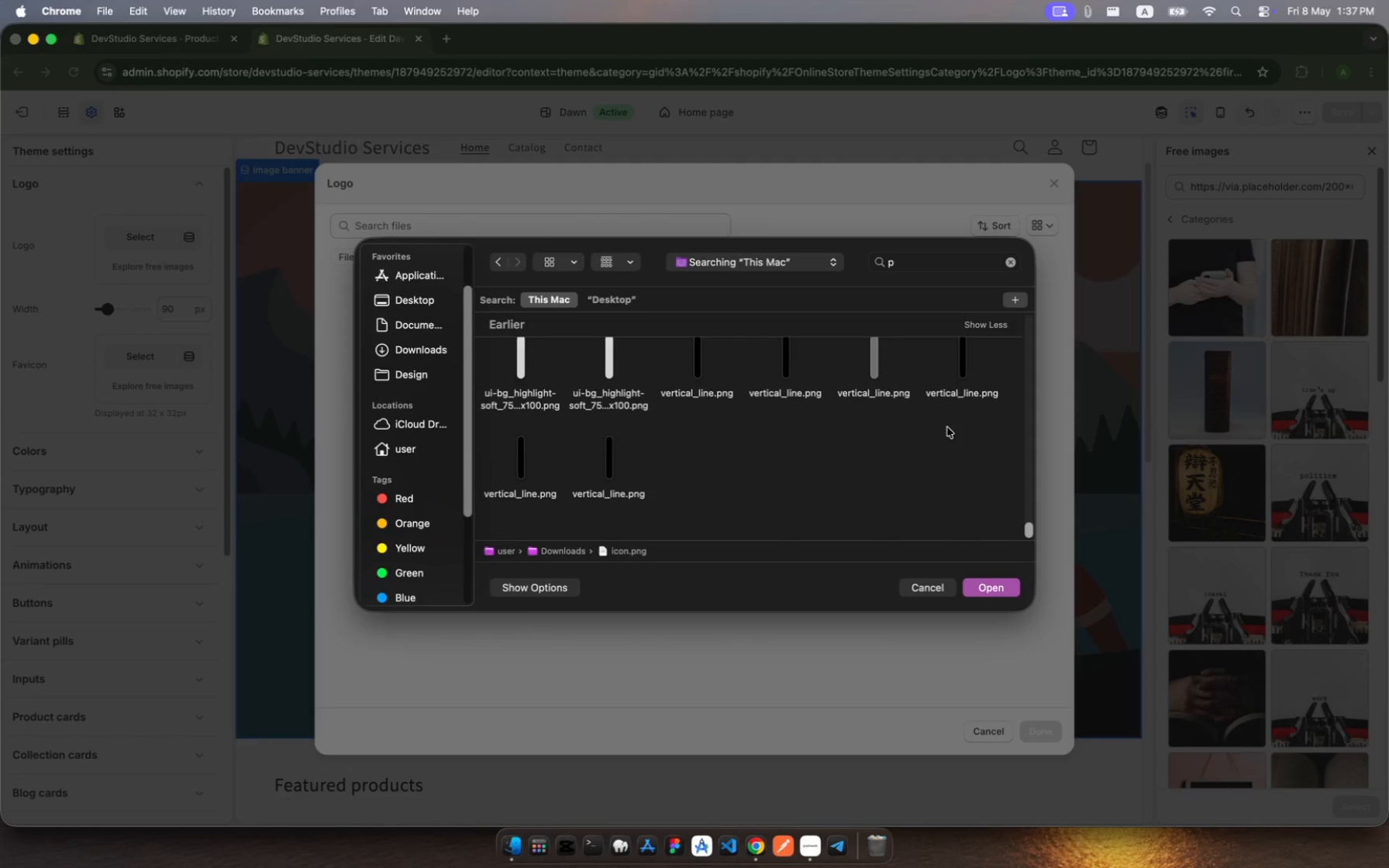 
scroll: coordinate [947, 427], scroll_direction: up, amount: 1.0
 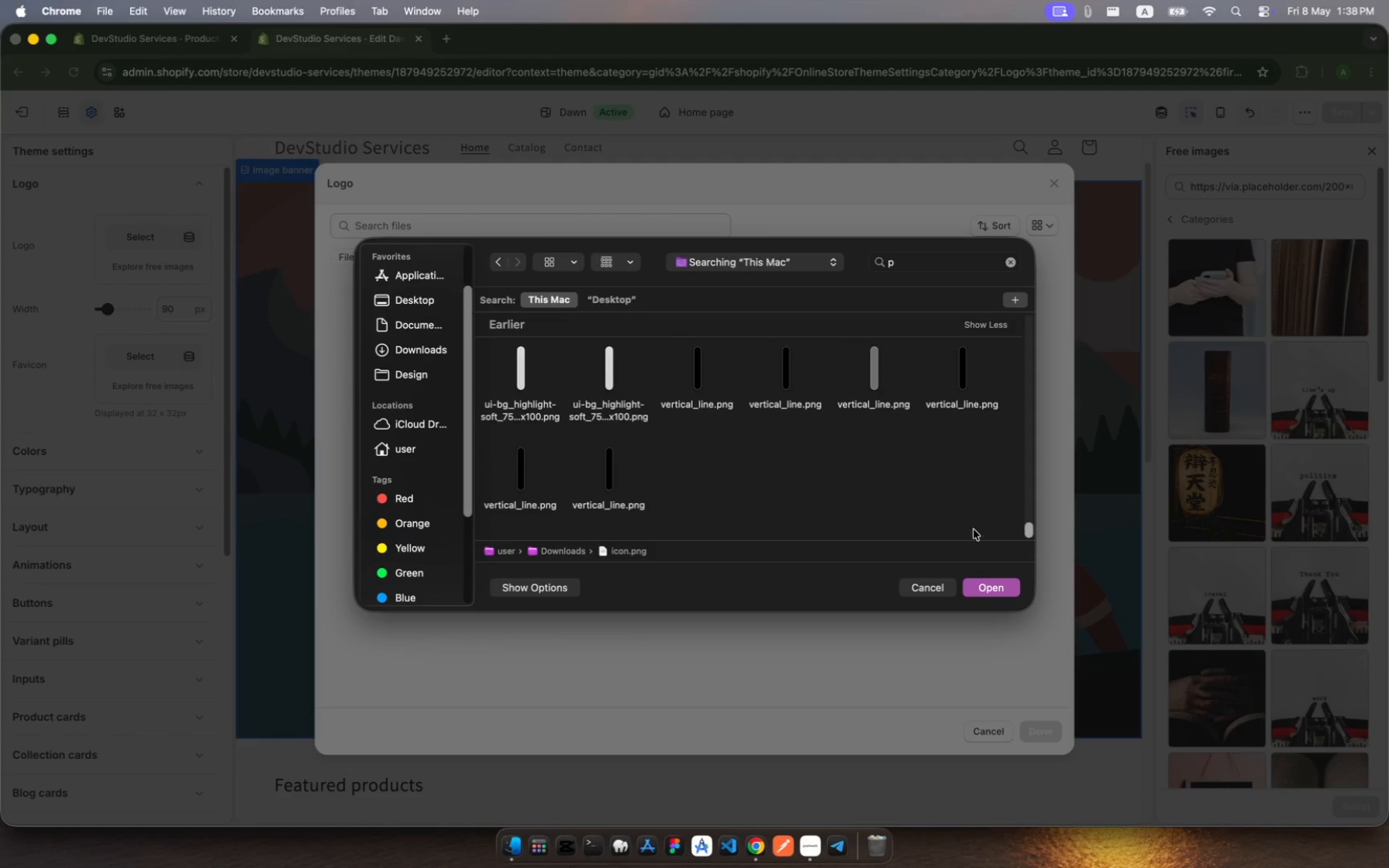 
left_click([1001, 591])
 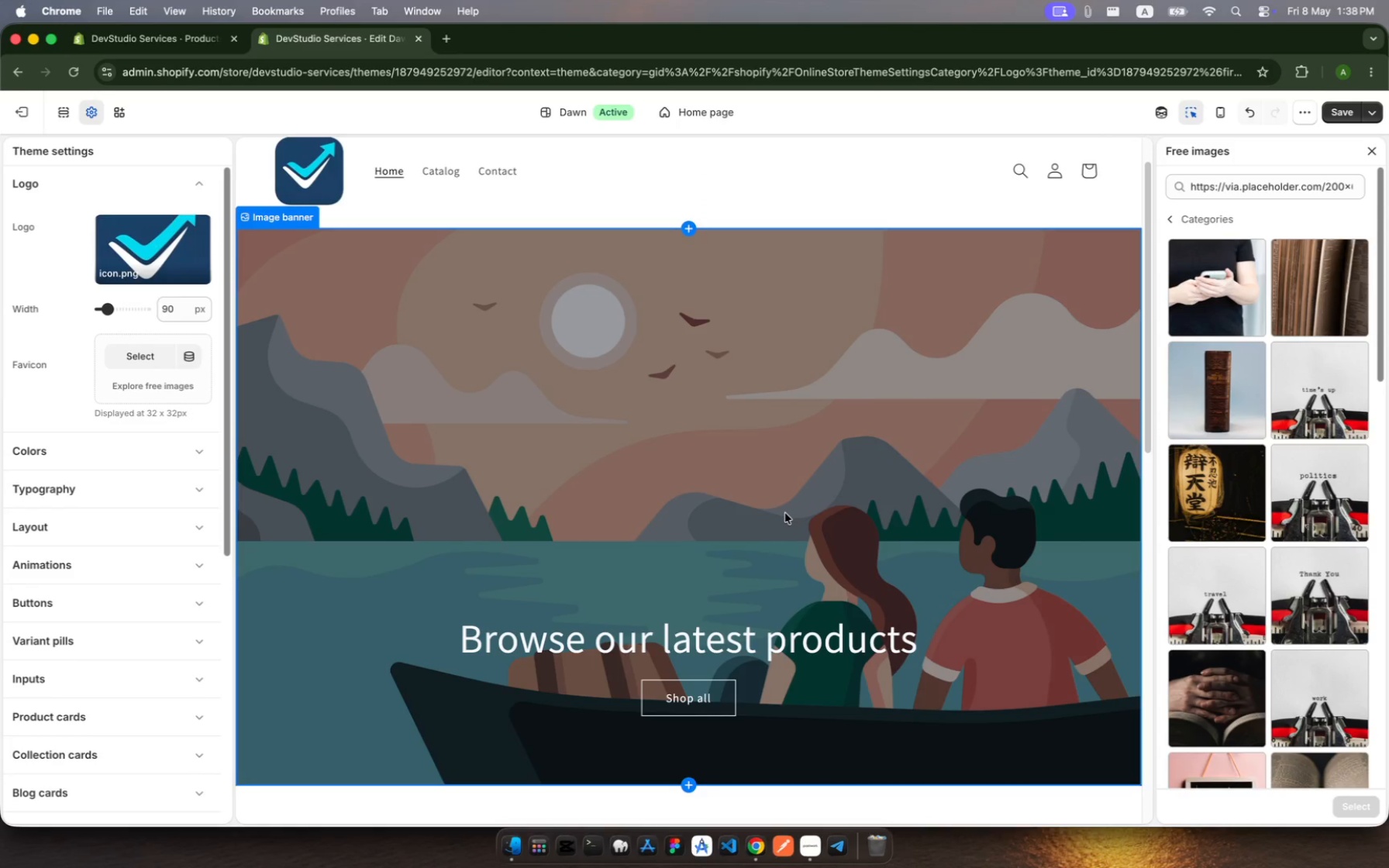 
wait(40.46)
 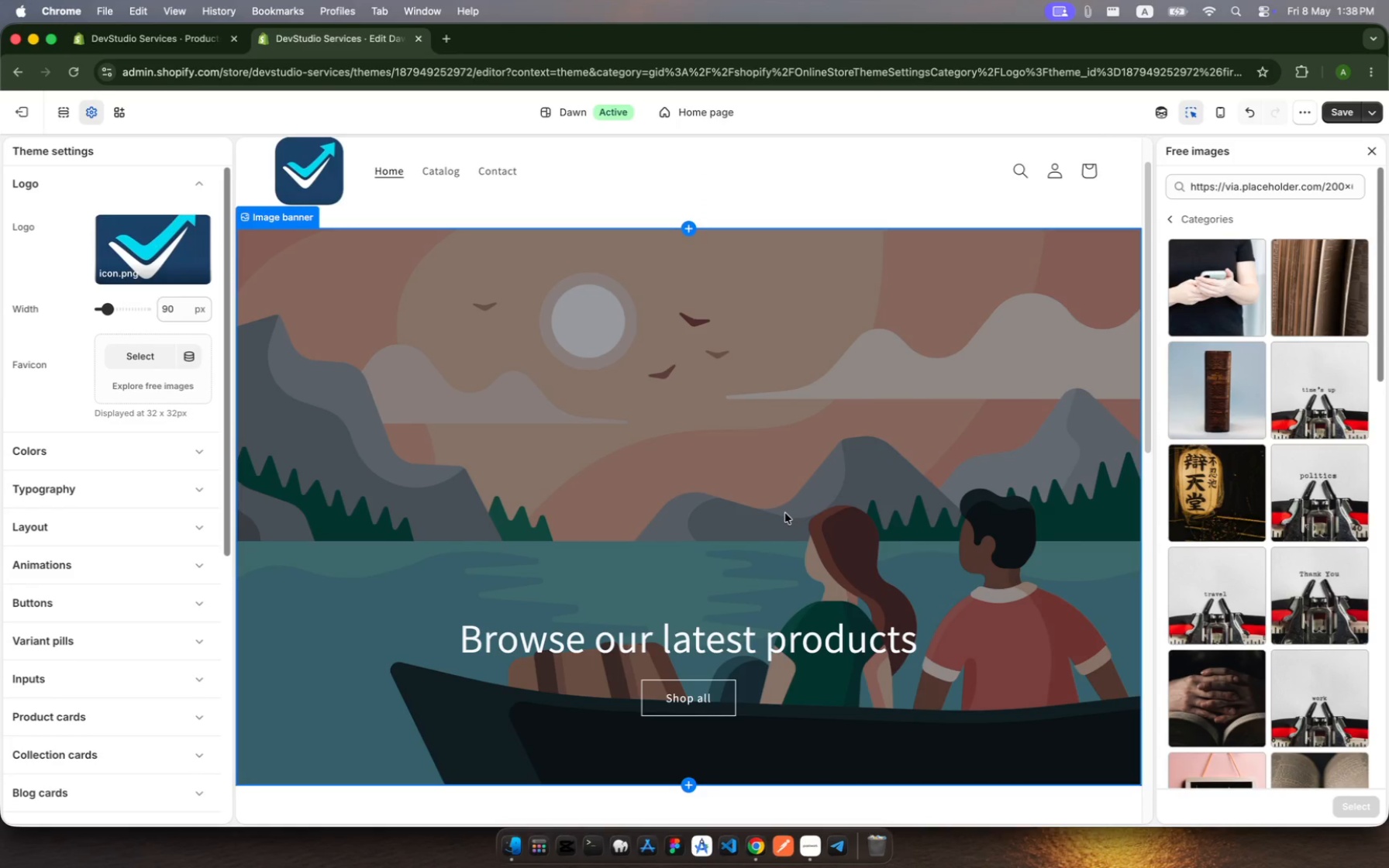 
left_click([171, 317])
 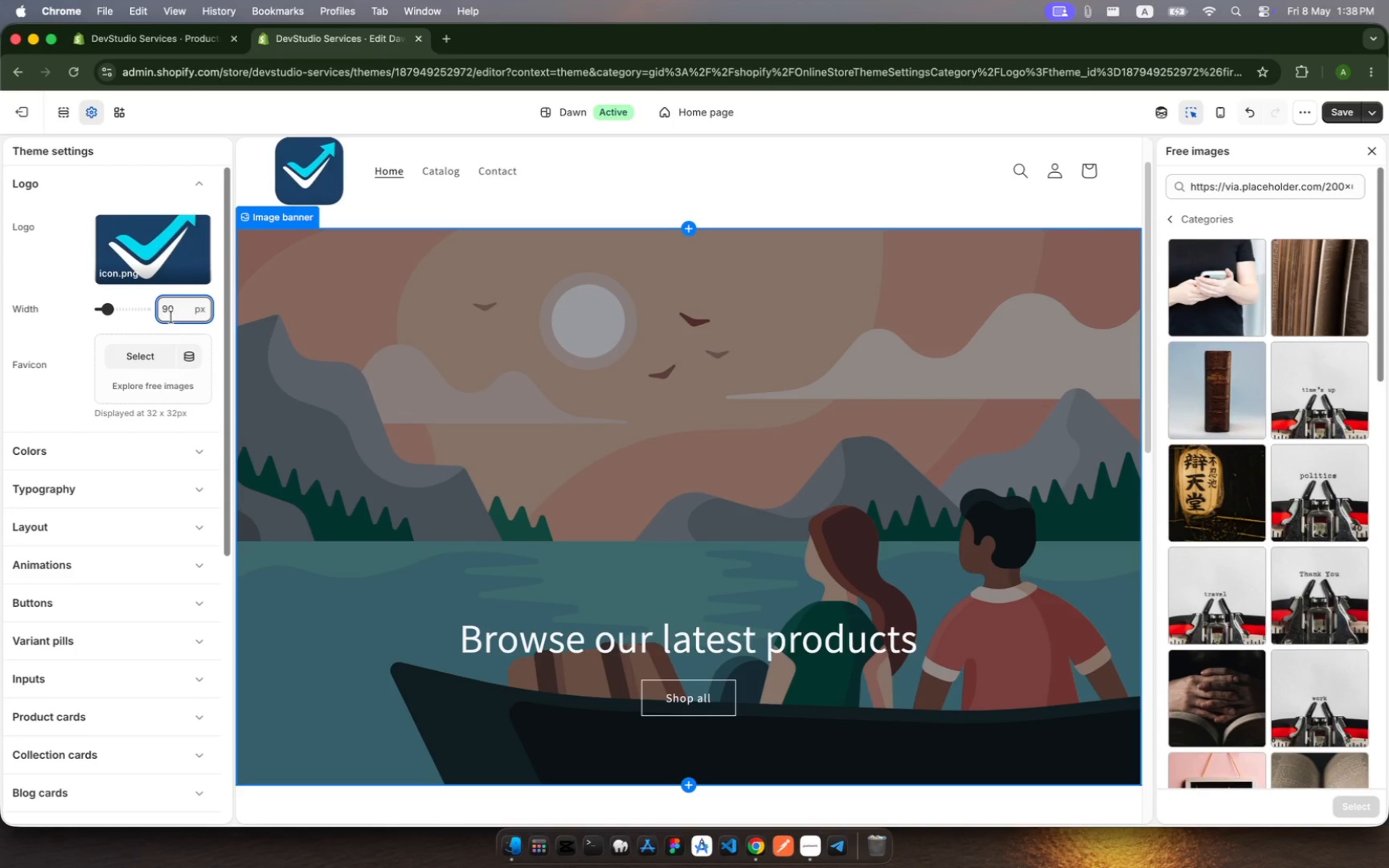 
key(Backspace)
key(Backspace)
key(Backspace)
type(50\)
 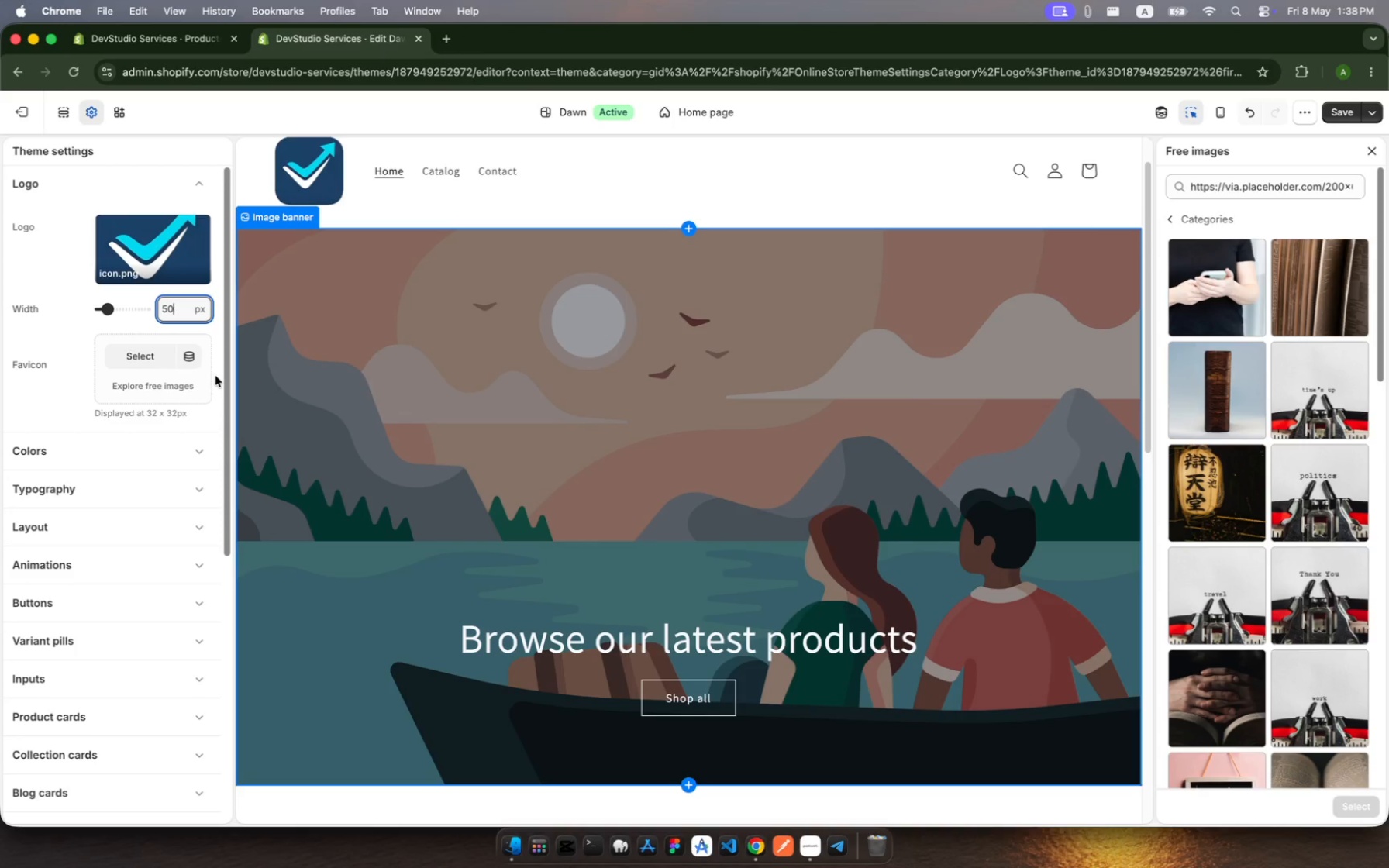 
wait(7.95)
 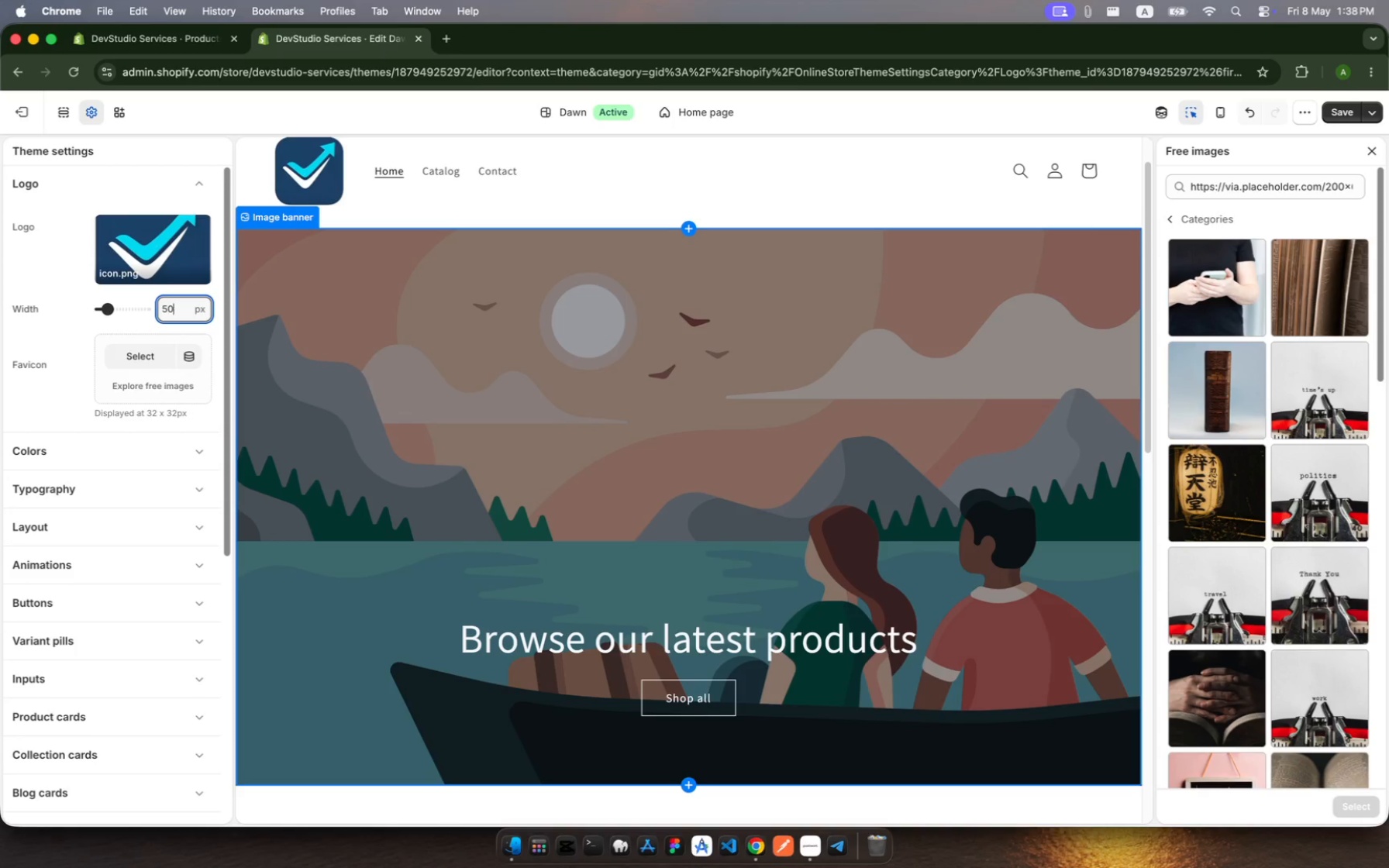 
key(Enter)
 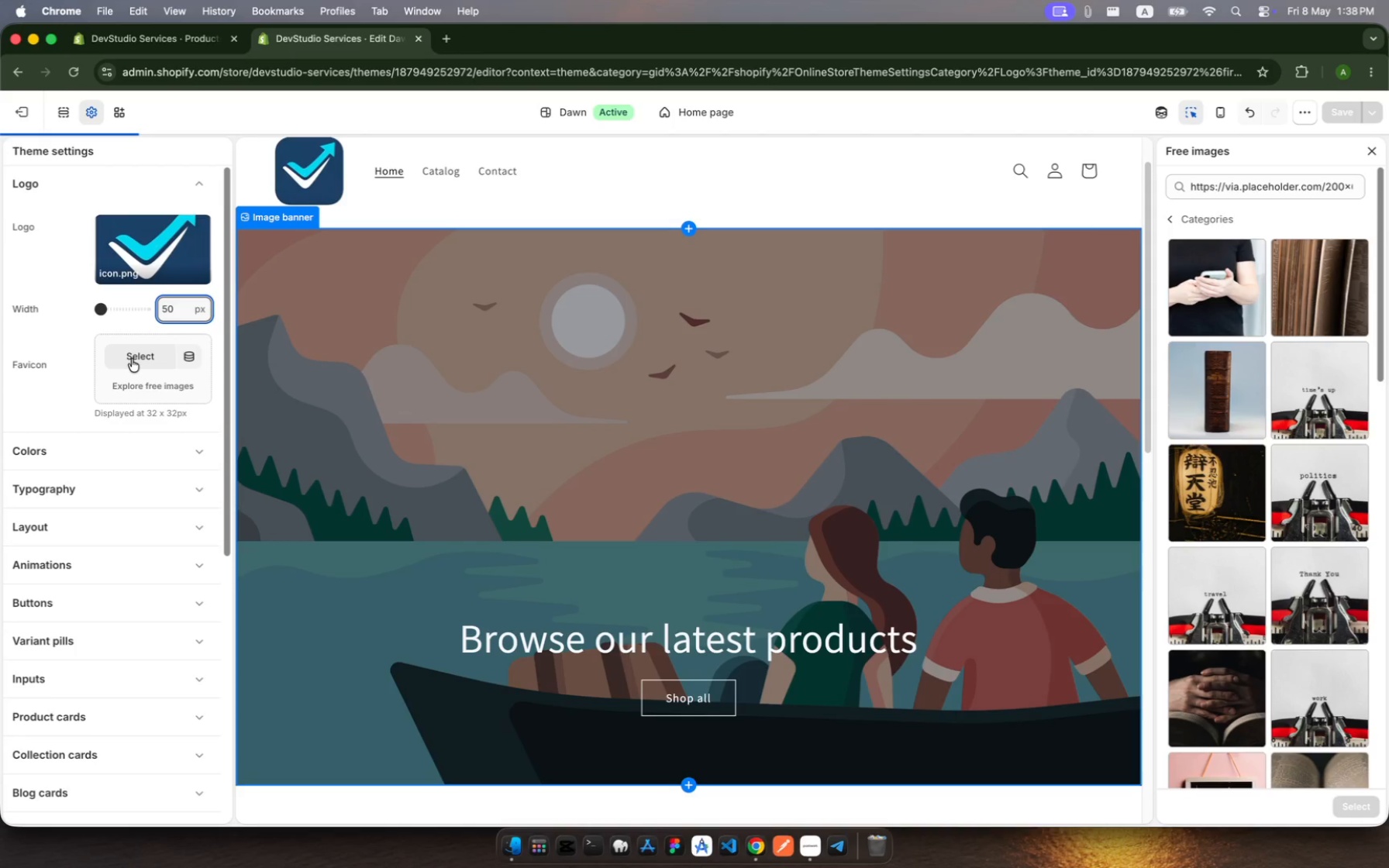 
left_click([132, 354])
 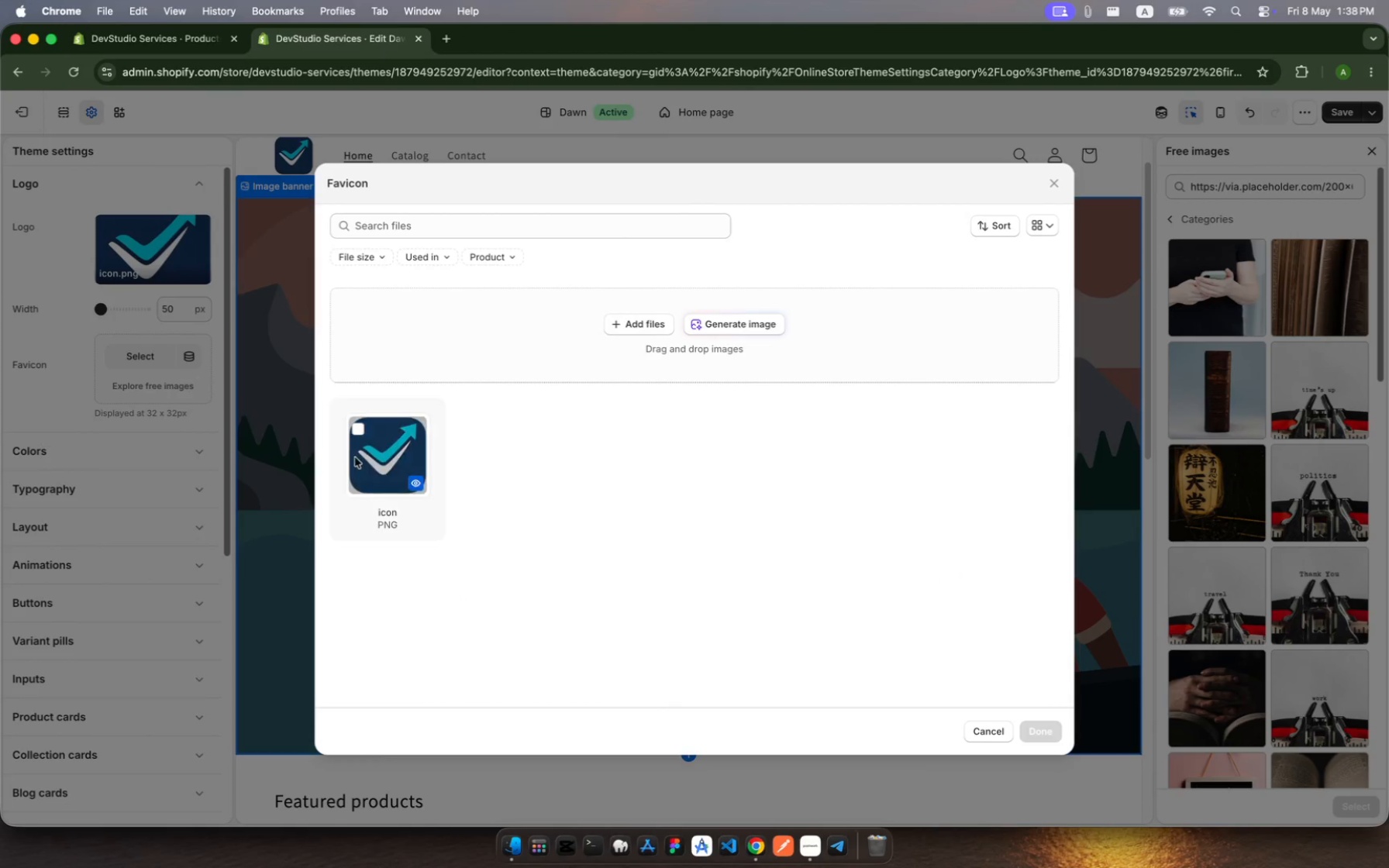 
left_click([377, 463])
 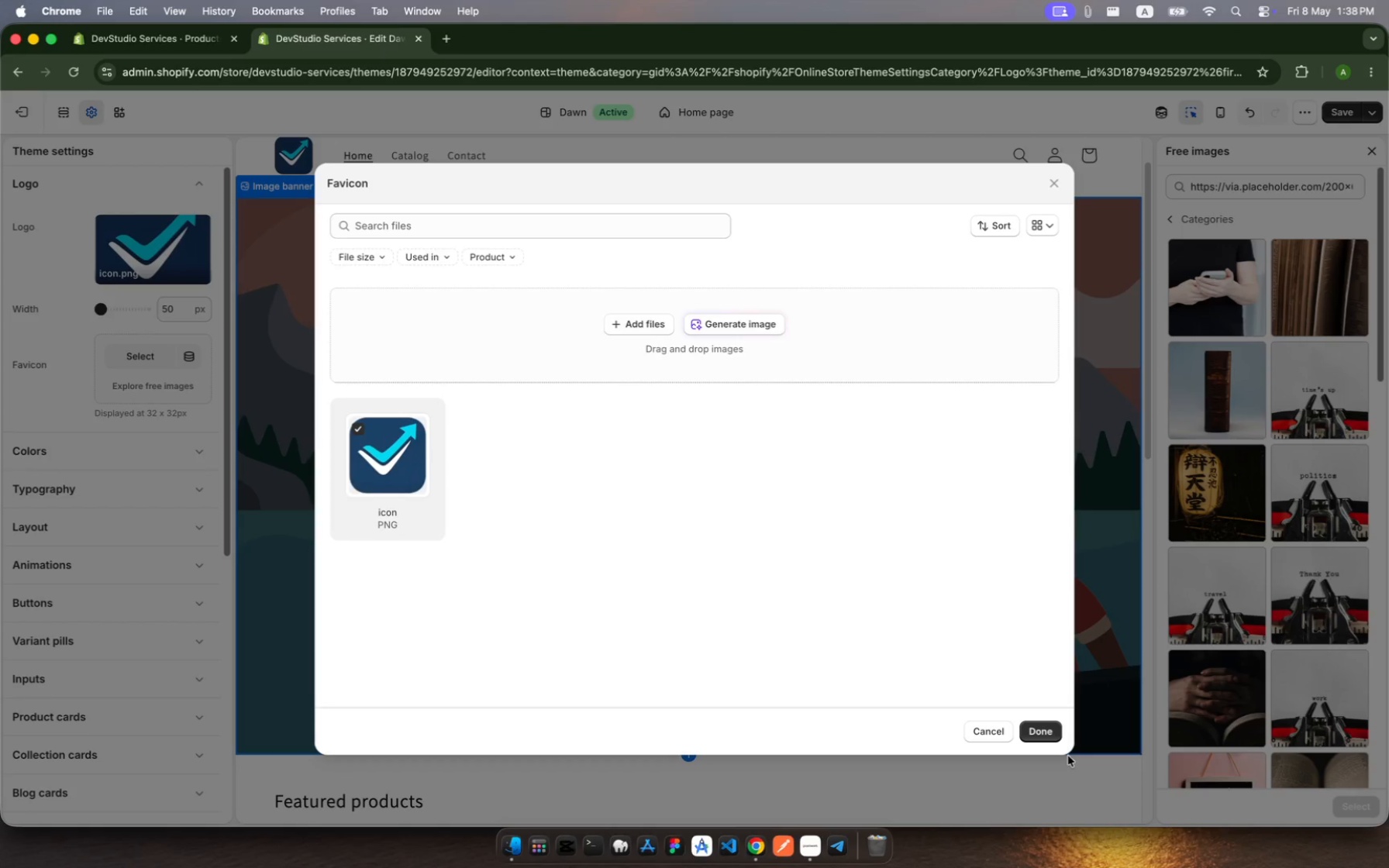 
left_click([1050, 723])
 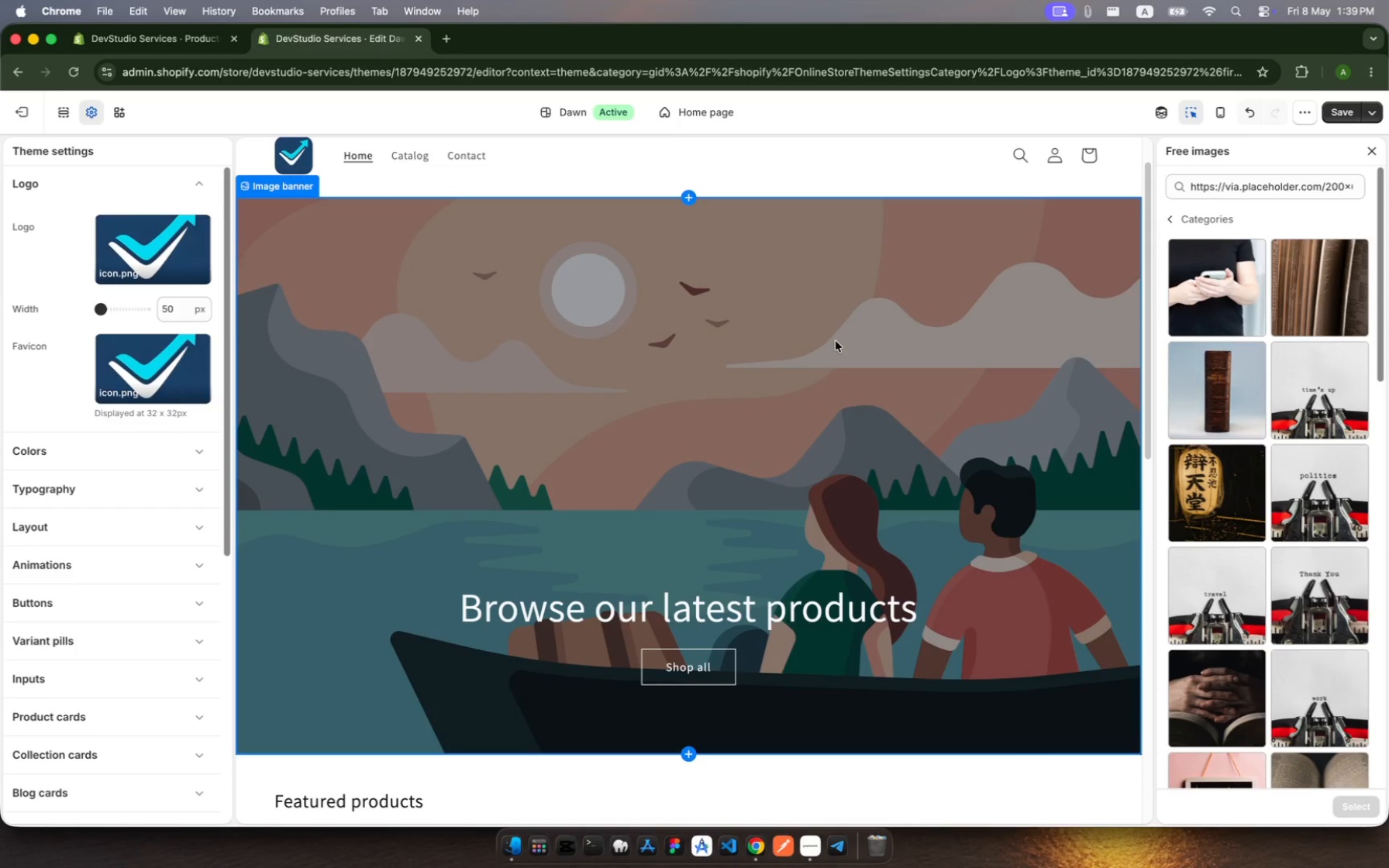 
wait(7.08)
 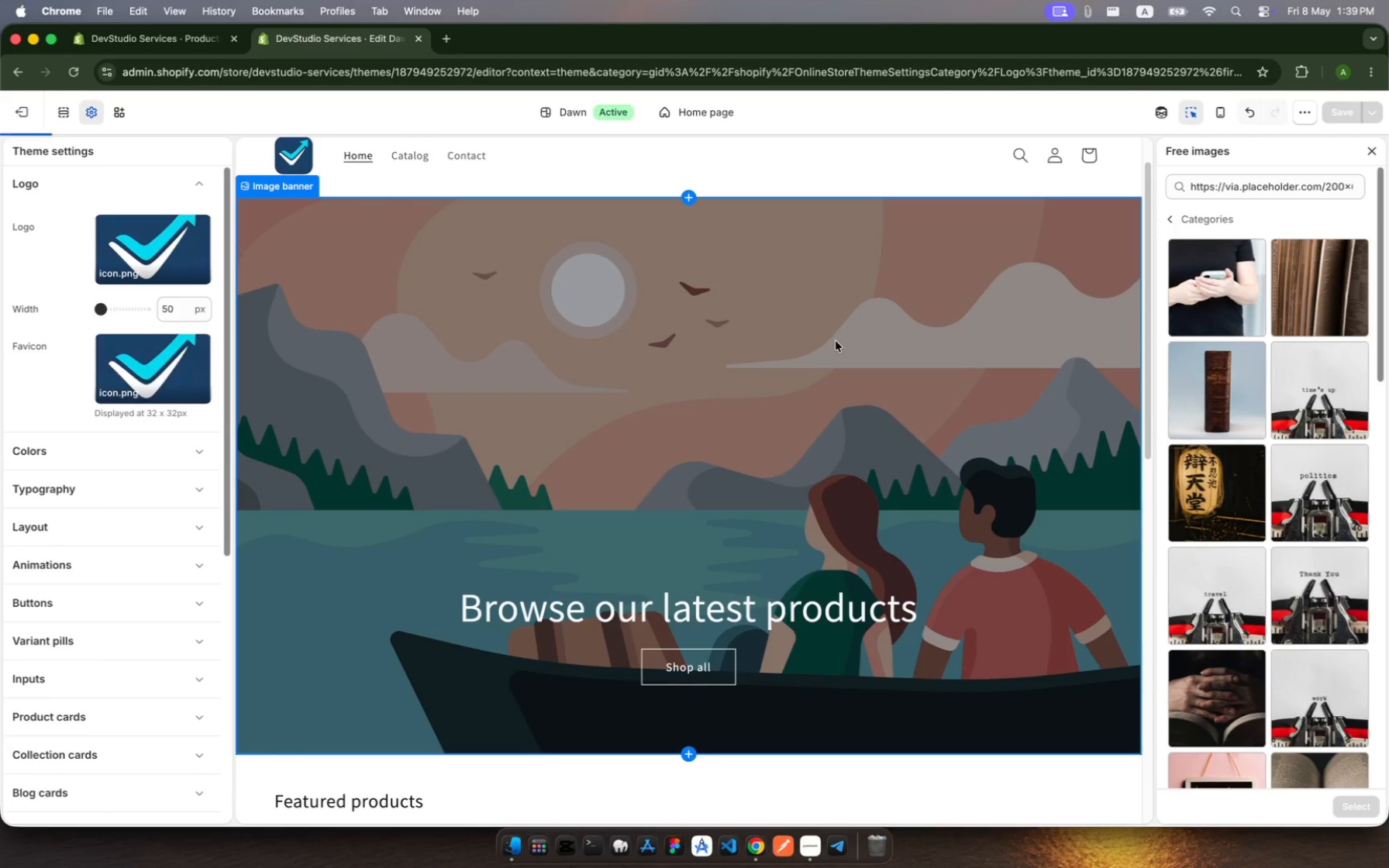 
scroll: coordinate [836, 341], scroll_direction: down, amount: 6.0
 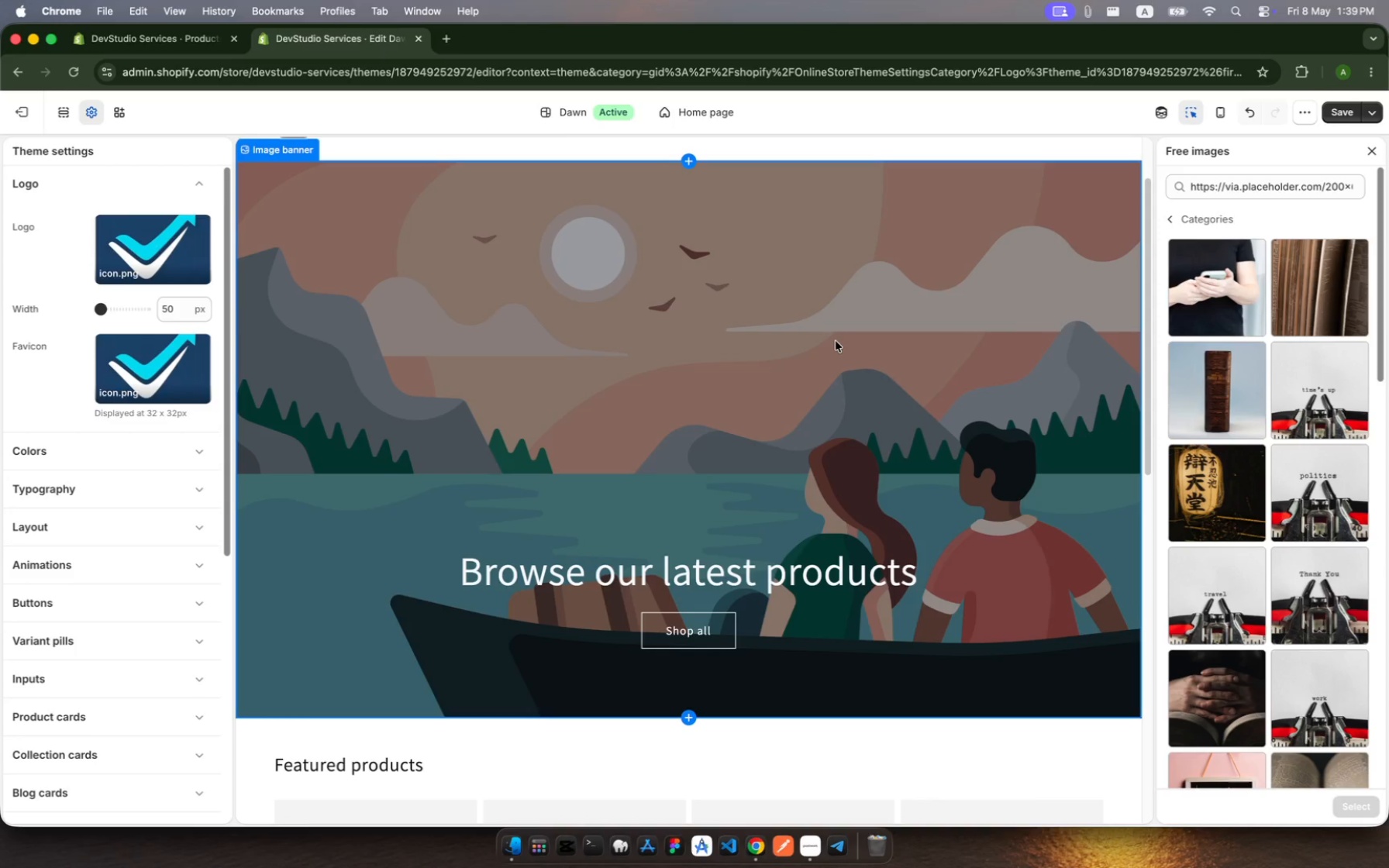 
mouse_move([192, 64])
 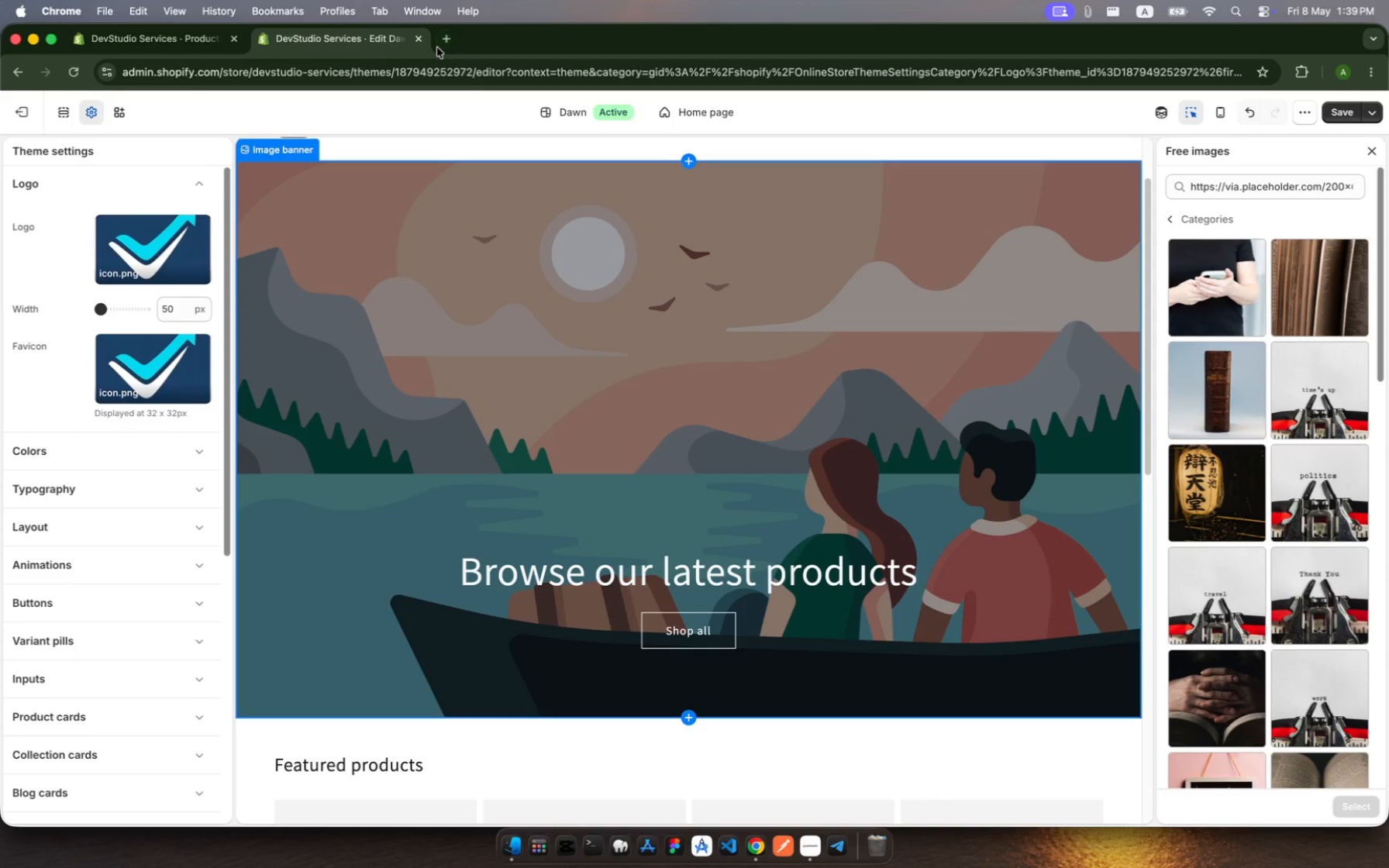 
left_click([443, 43])
 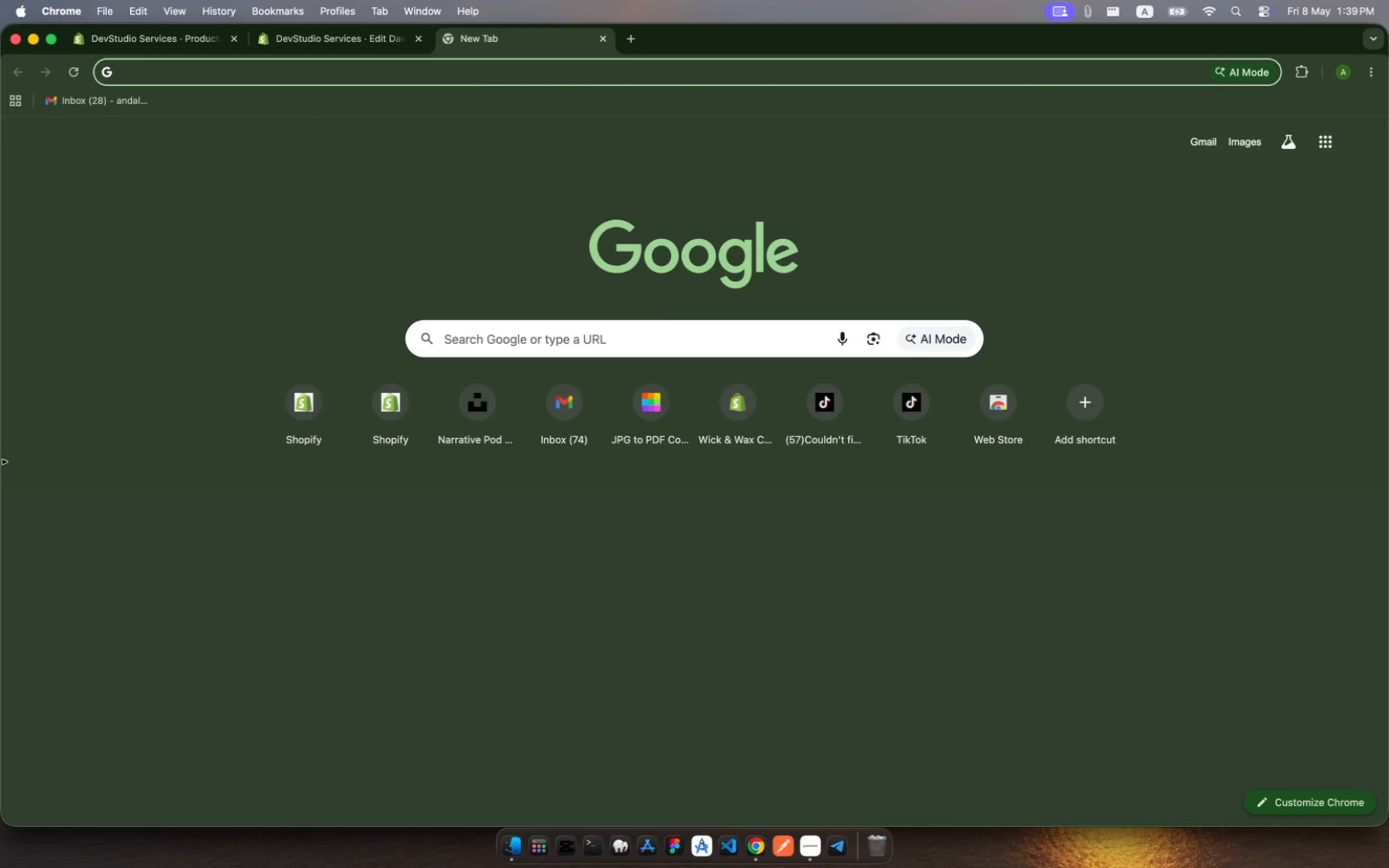 
type(un)
 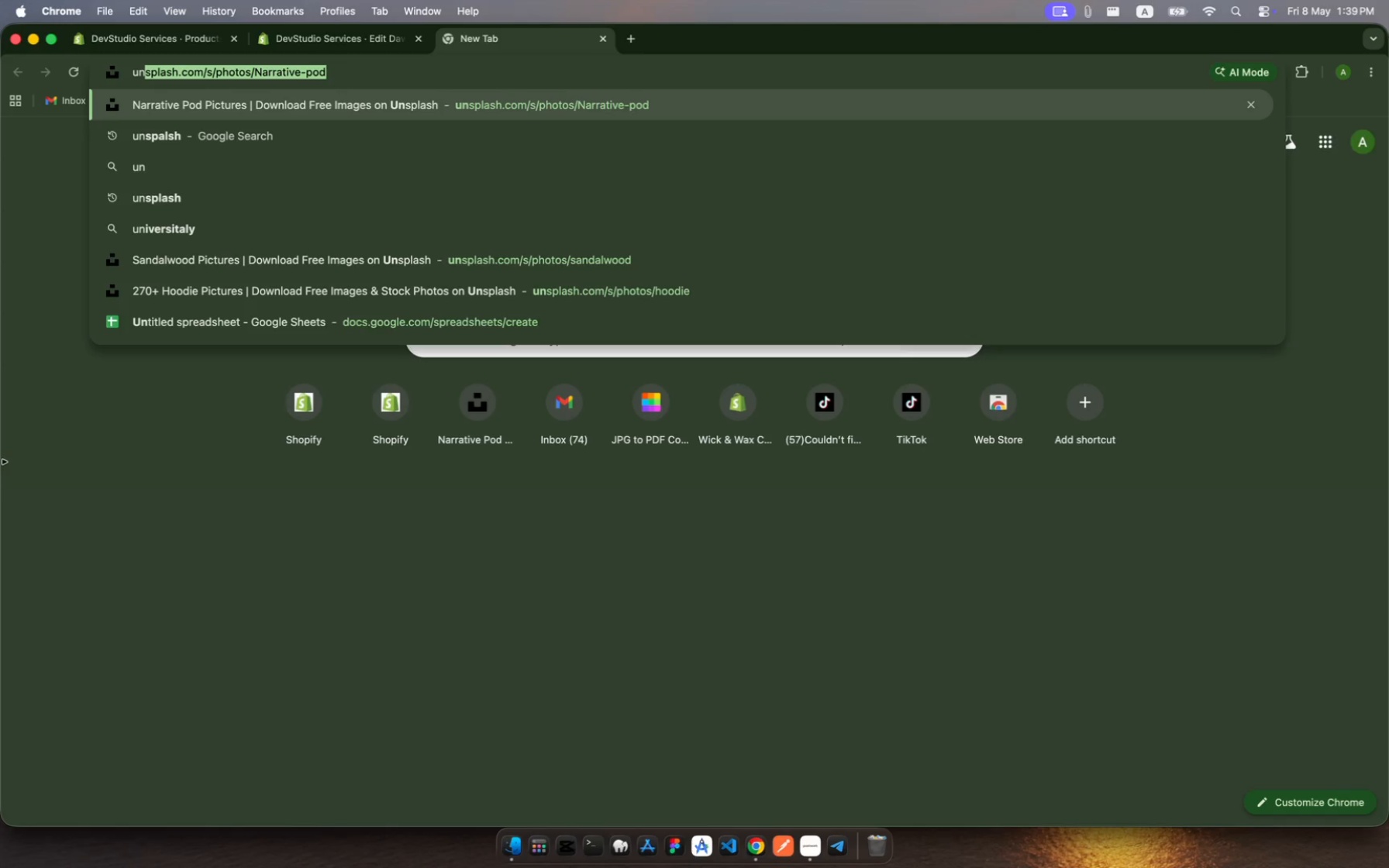 
key(Enter)
 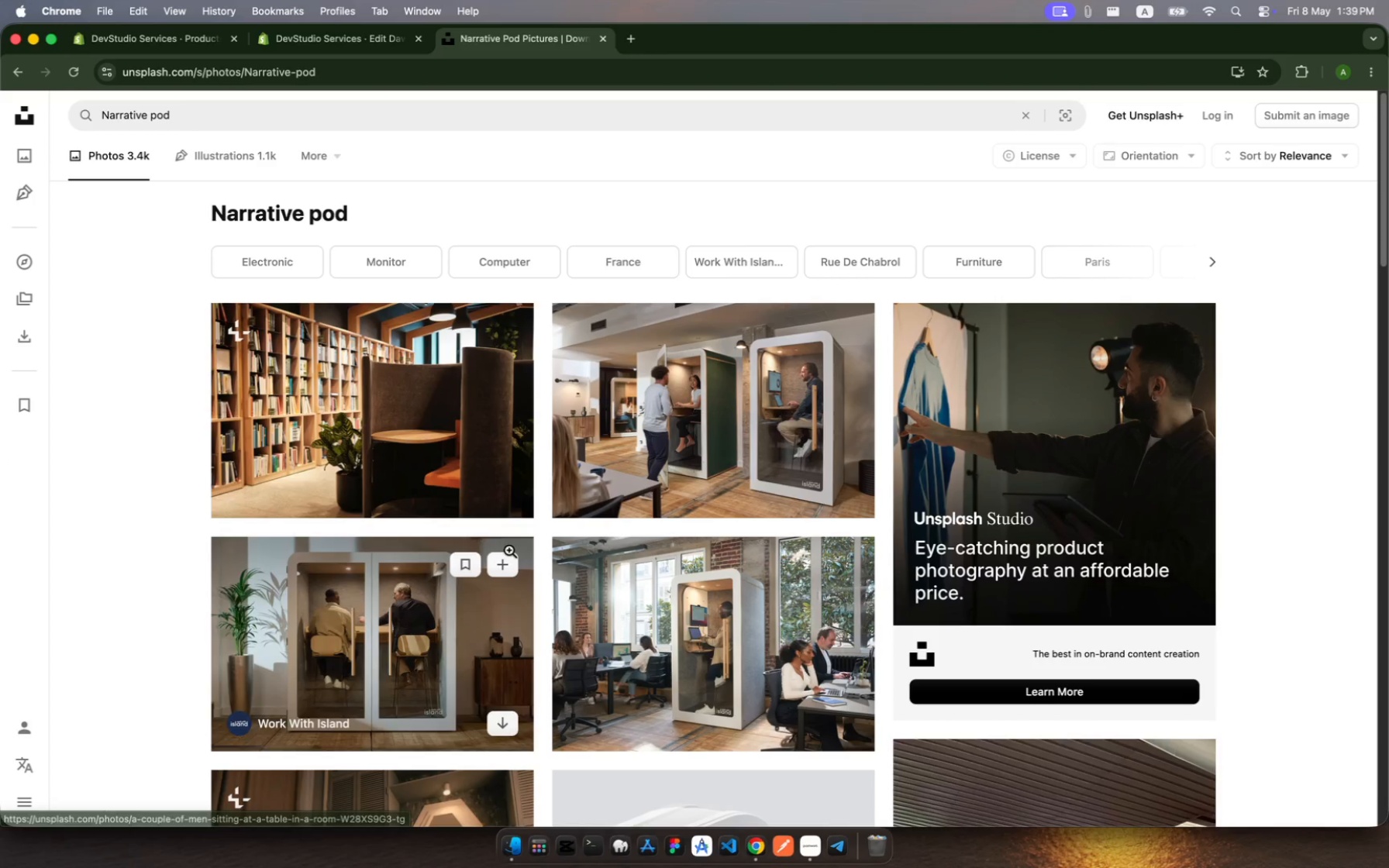 
wait(6.47)
 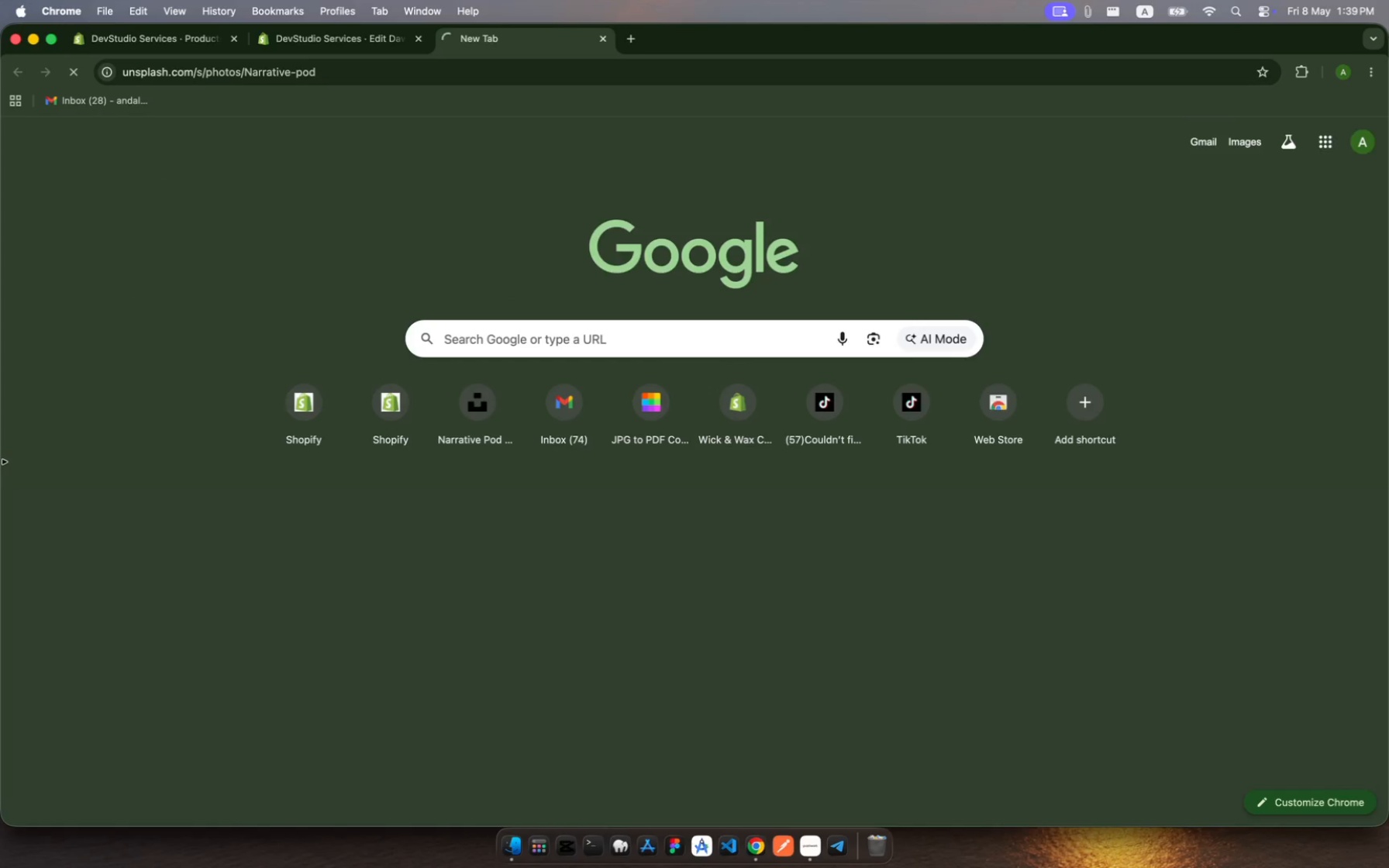 
left_click([184, 112])
 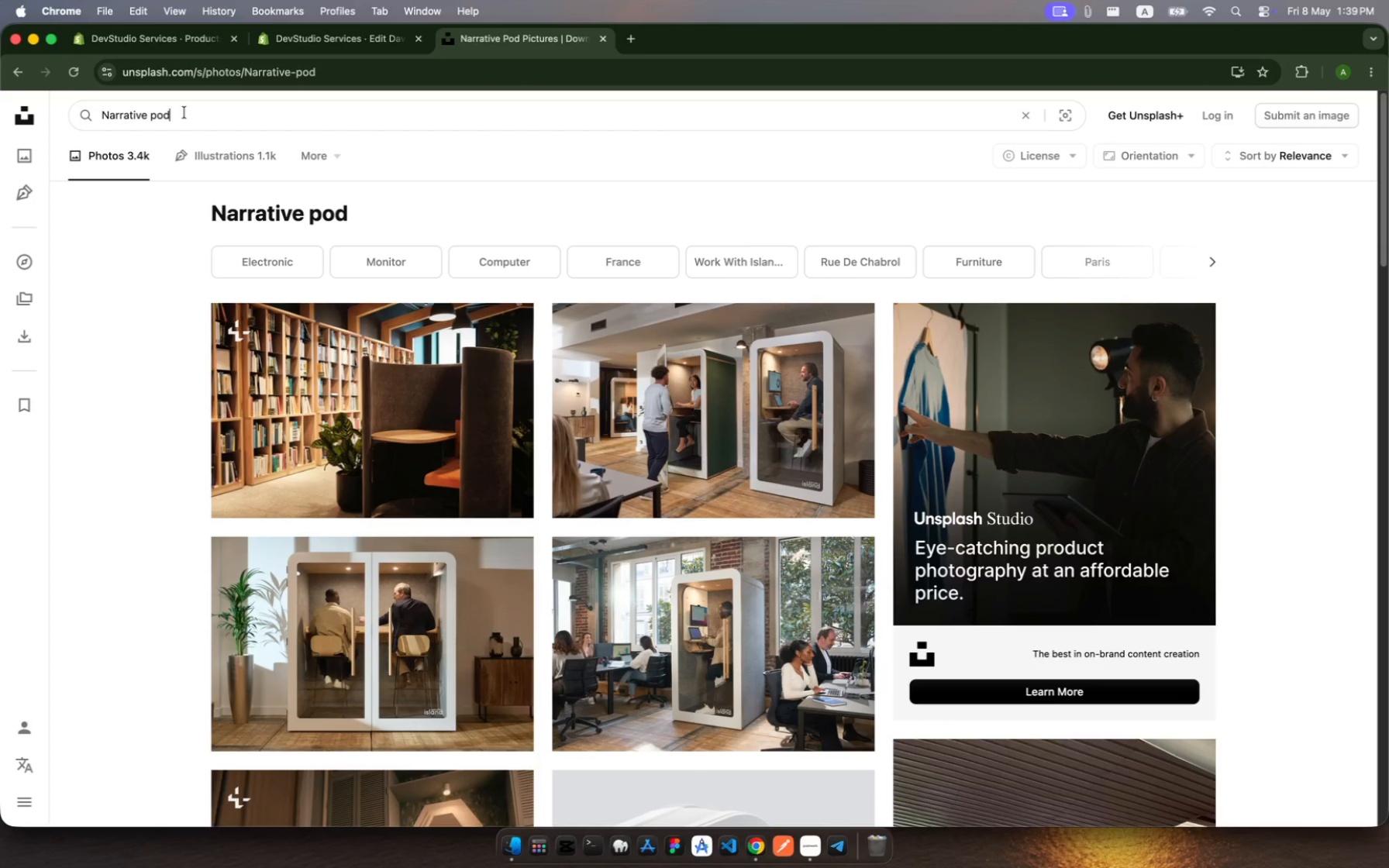 
left_click_drag(start_coordinate=[184, 112], to_coordinate=[70, 114])
 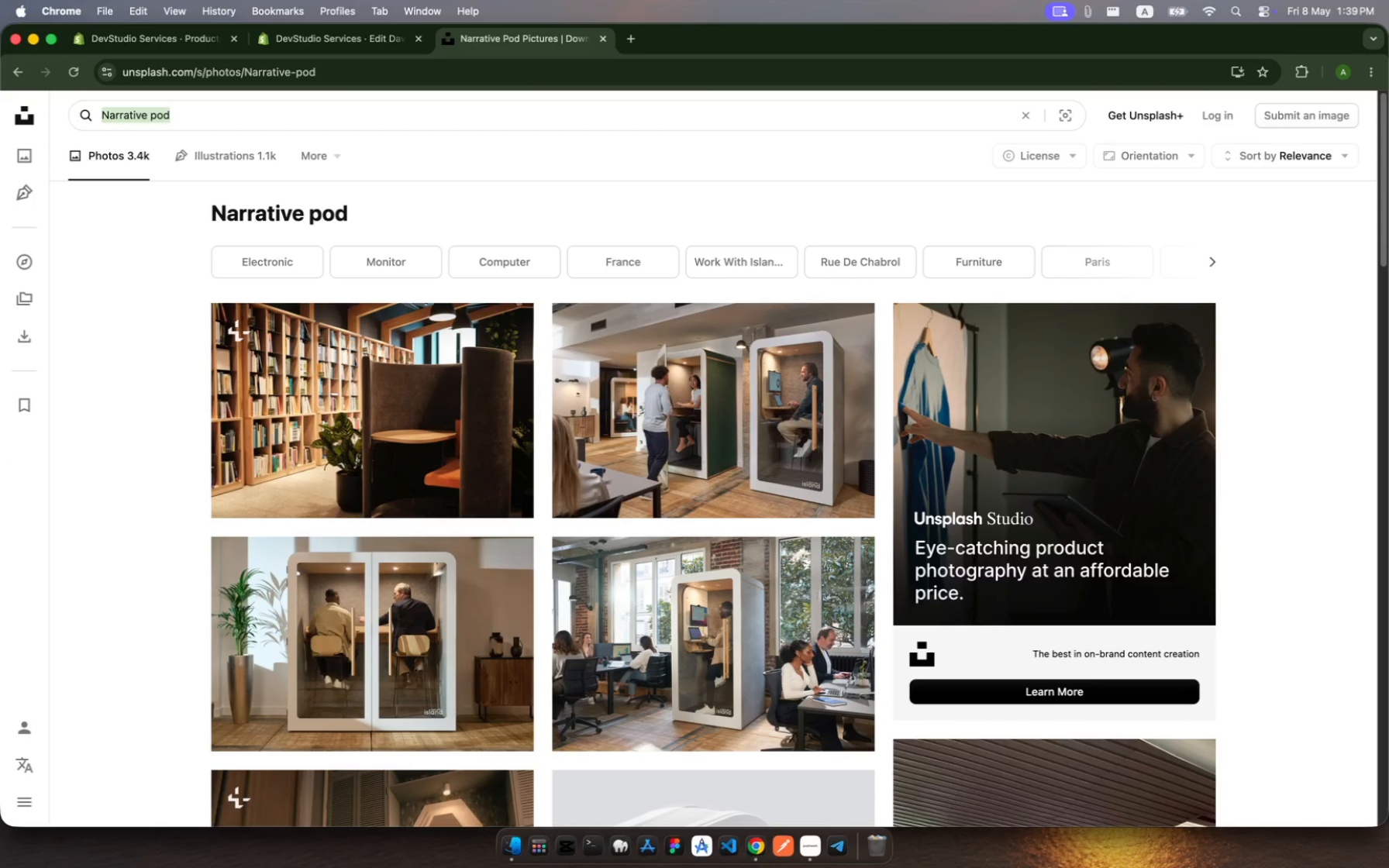 
type(dv studio)
 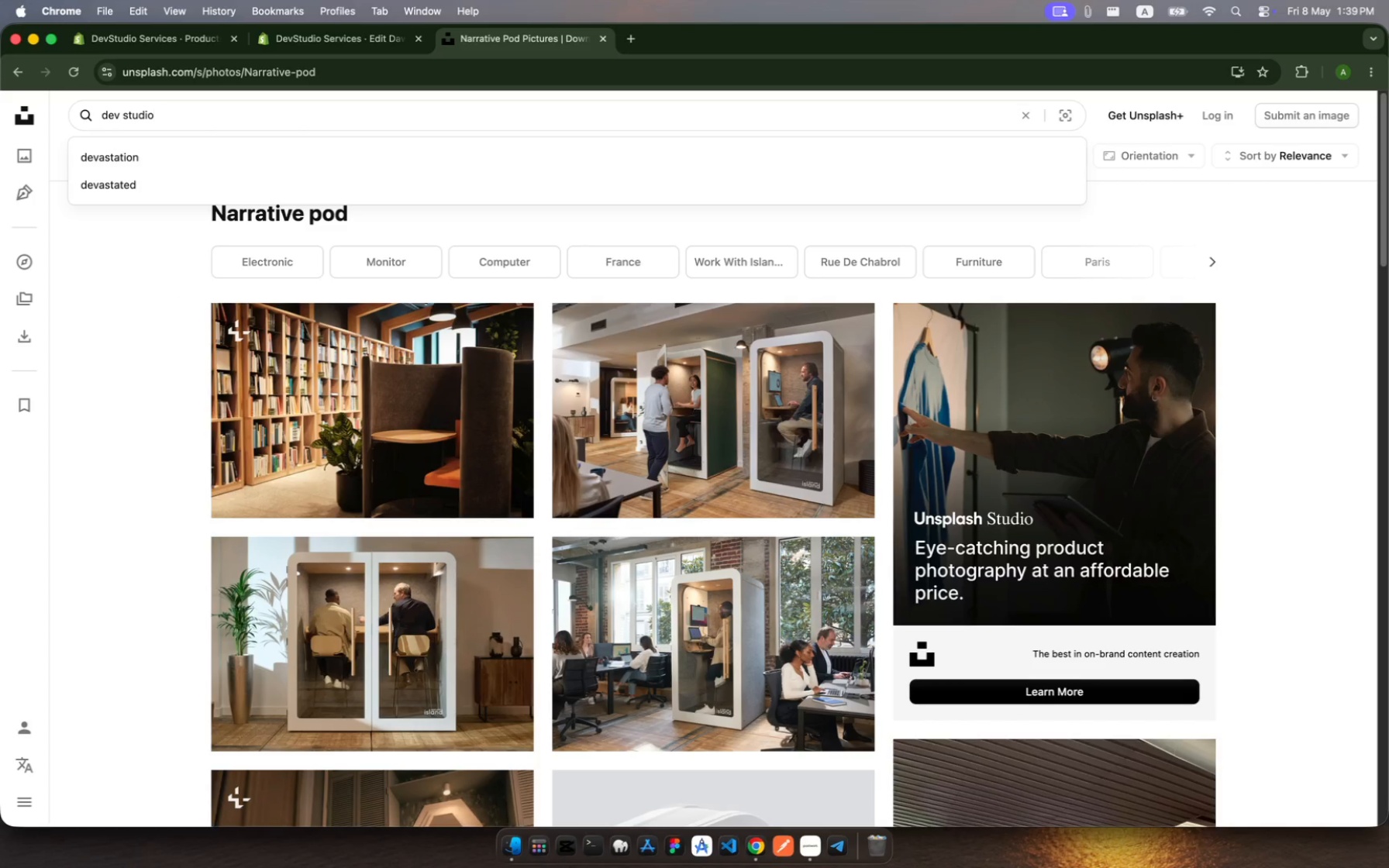 
hold_key(key=E, duration=0.31)
 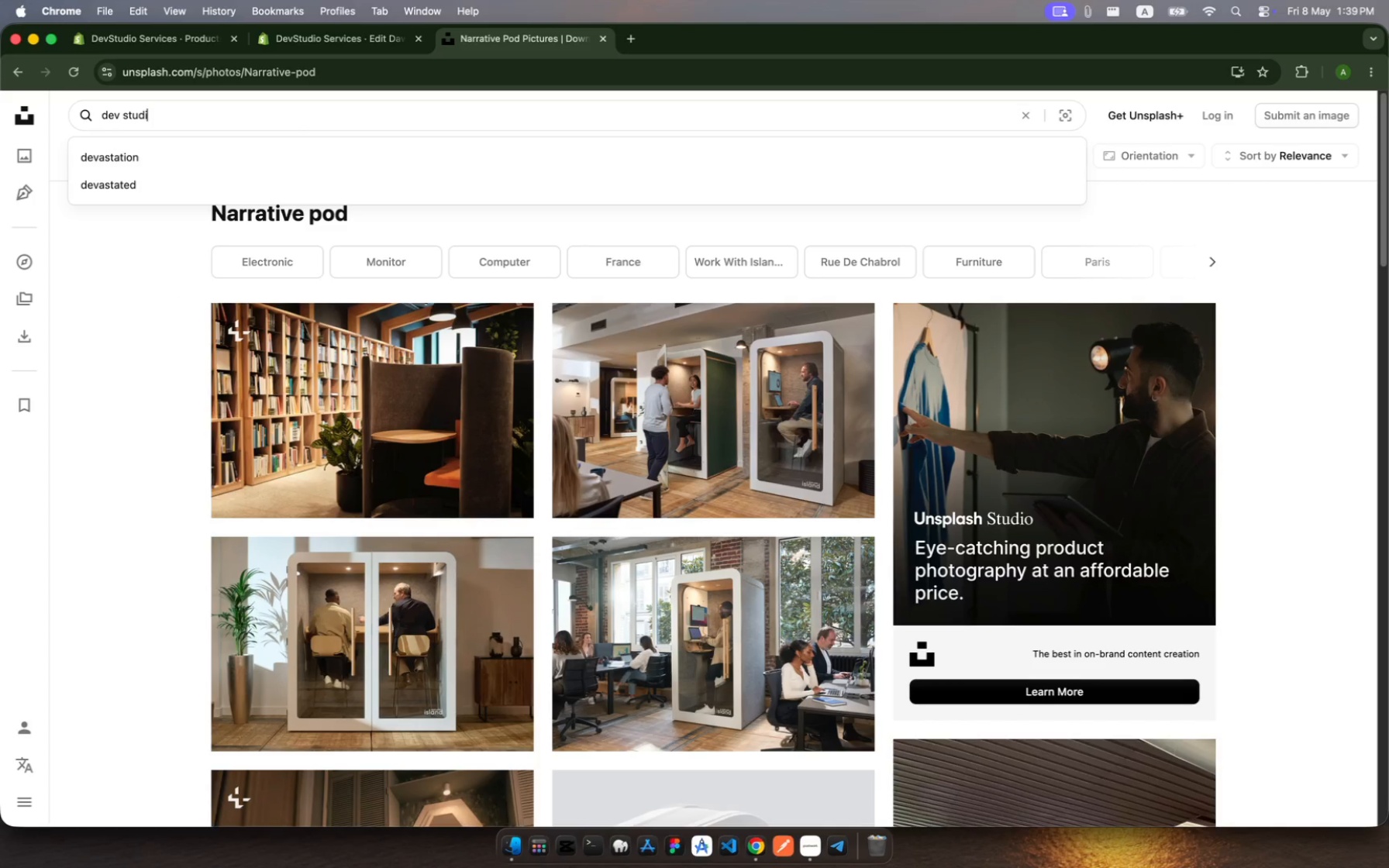 
key(Enter)
 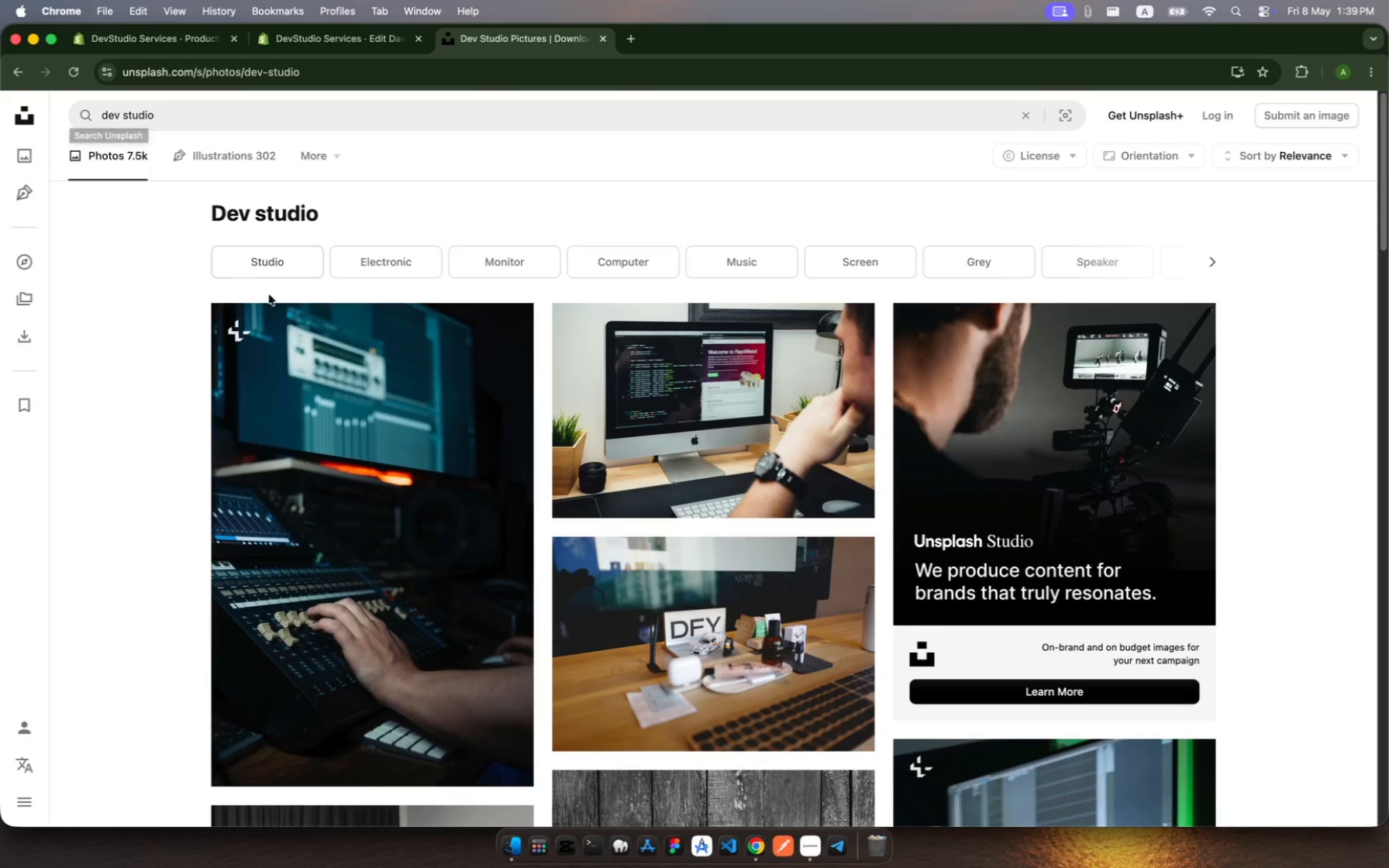 
wait(6.98)
 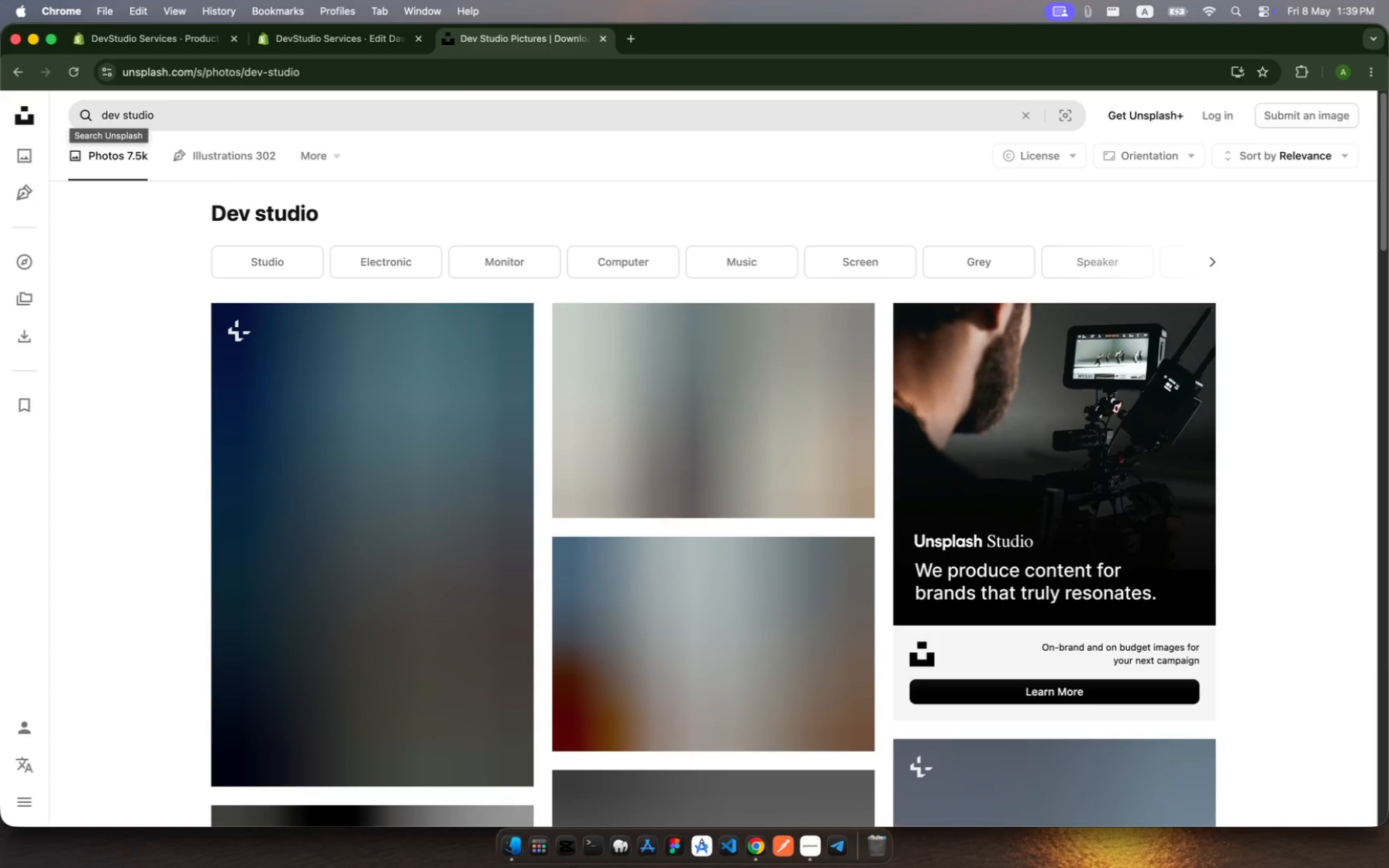 
scroll: coordinate [818, 555], scroll_direction: down, amount: 14.0
 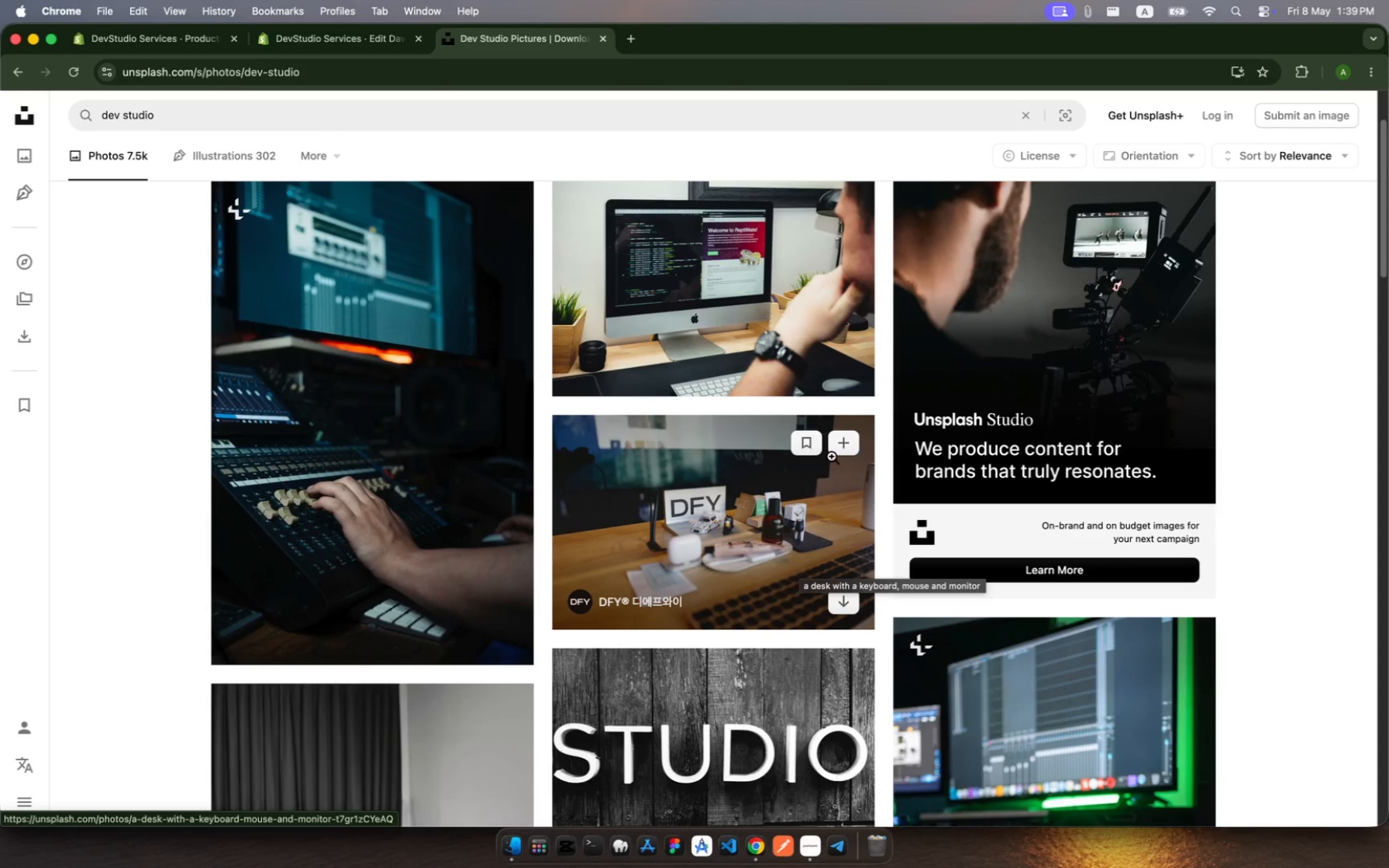 
wait(9.75)
 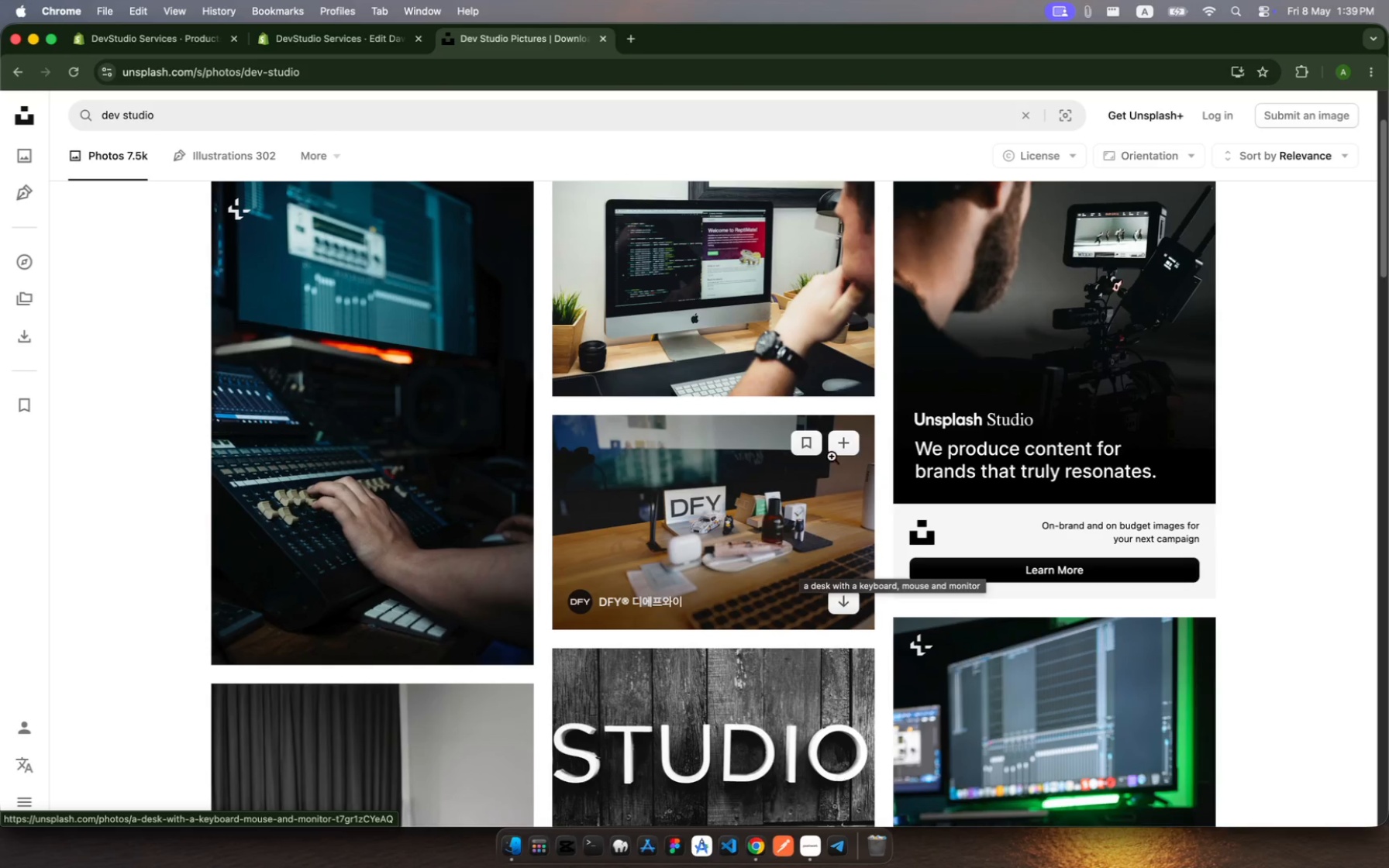 
left_click([760, 300])
 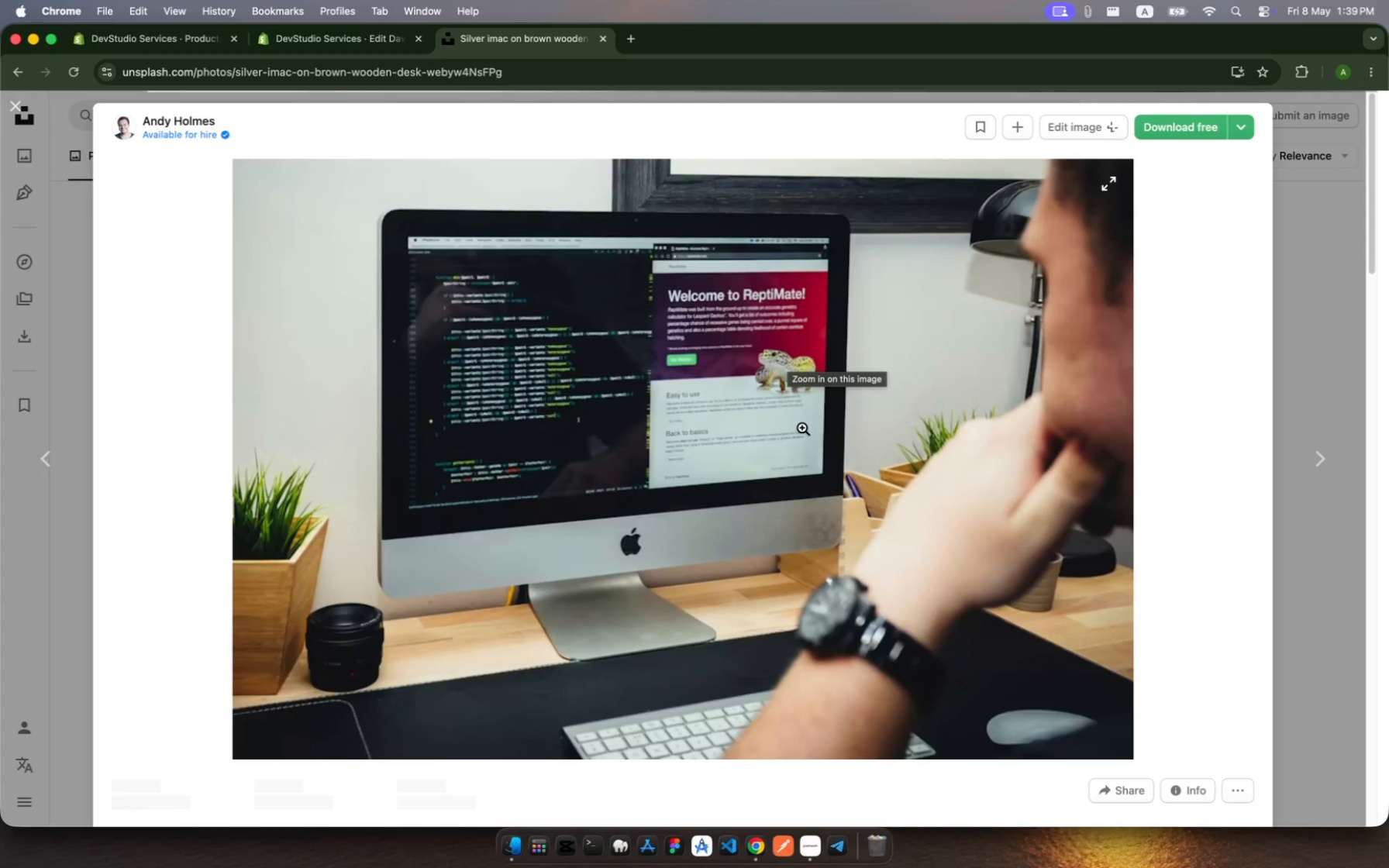 
right_click([802, 428])
 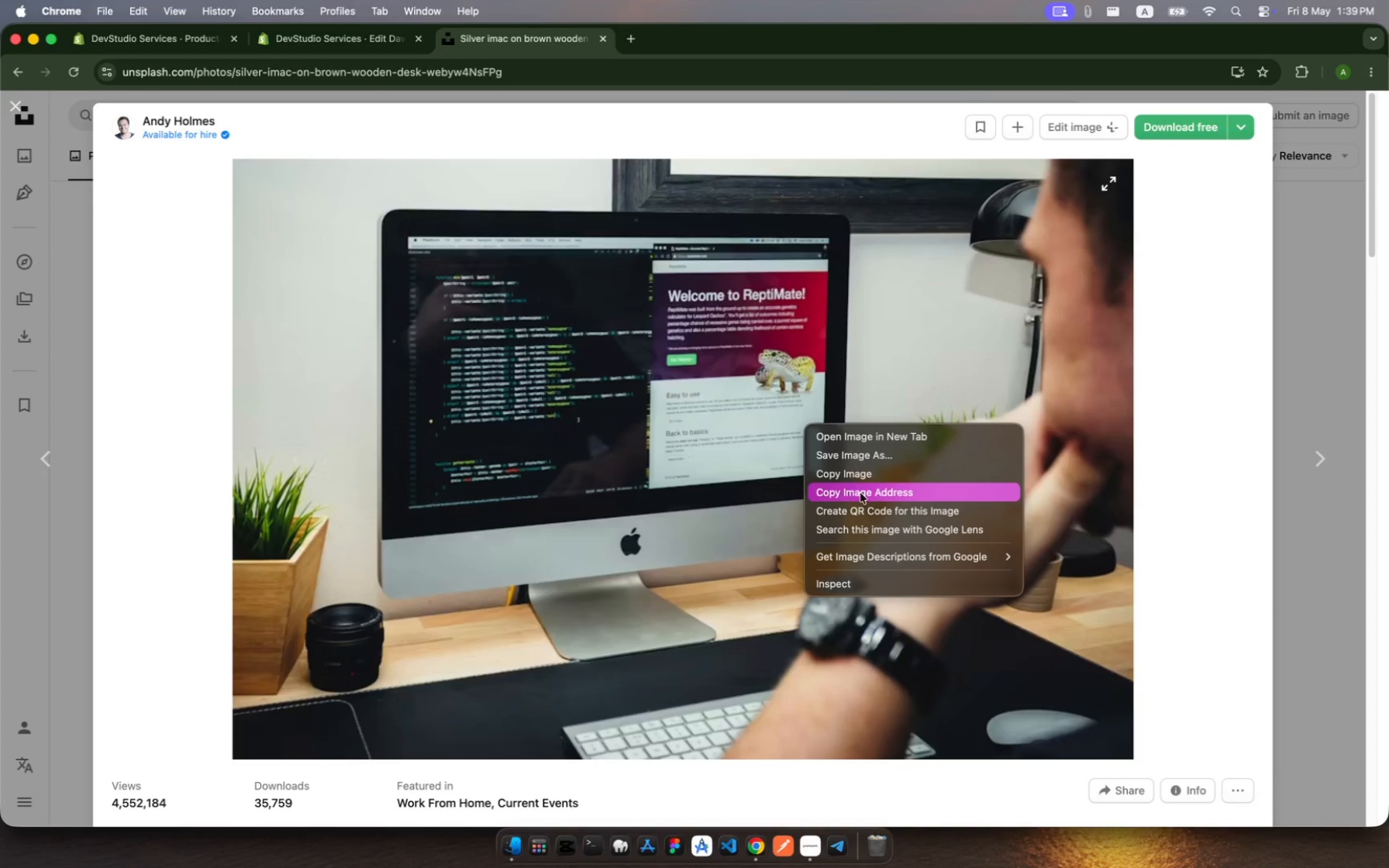 
left_click([865, 498])
 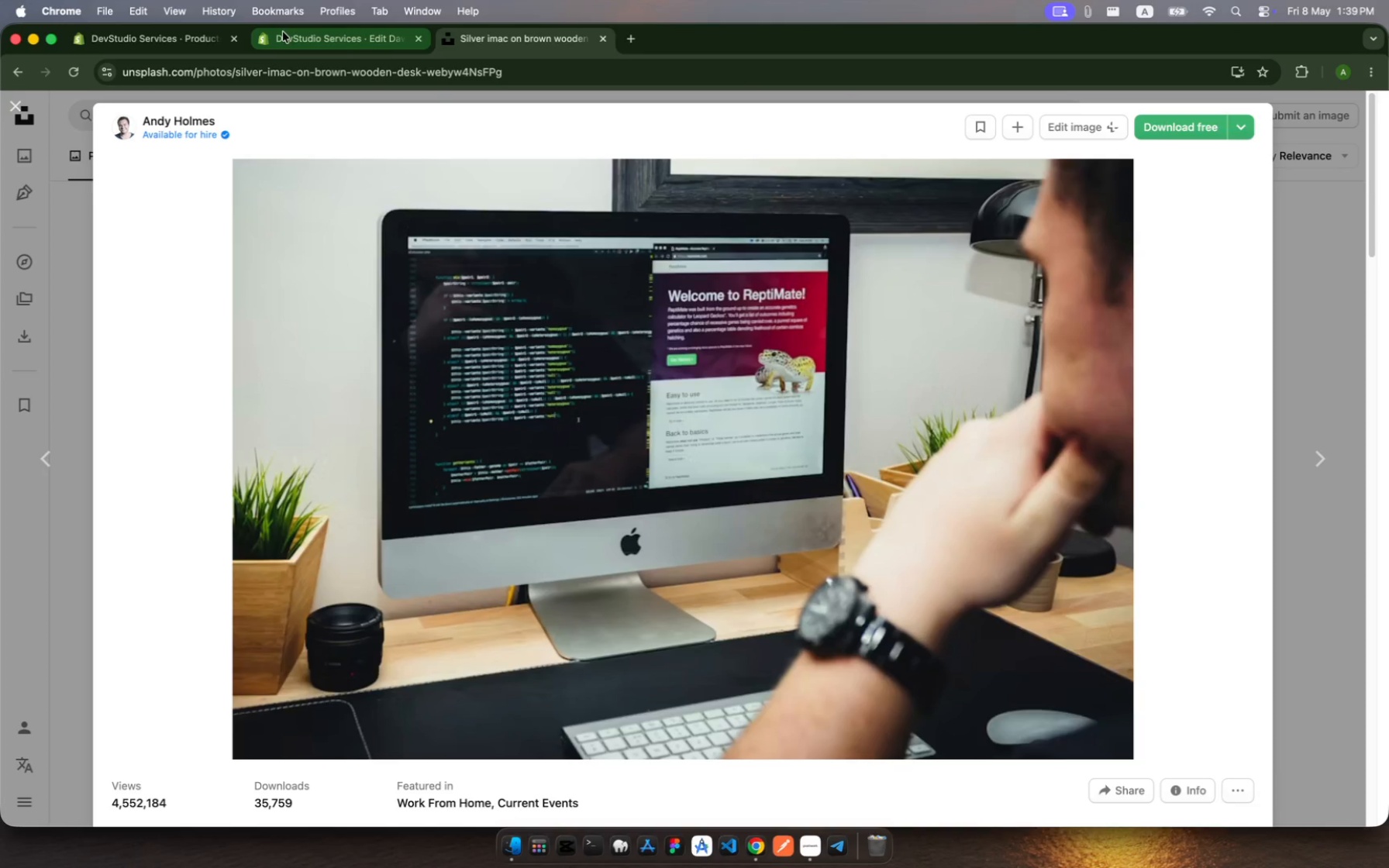 
left_click([289, 32])
 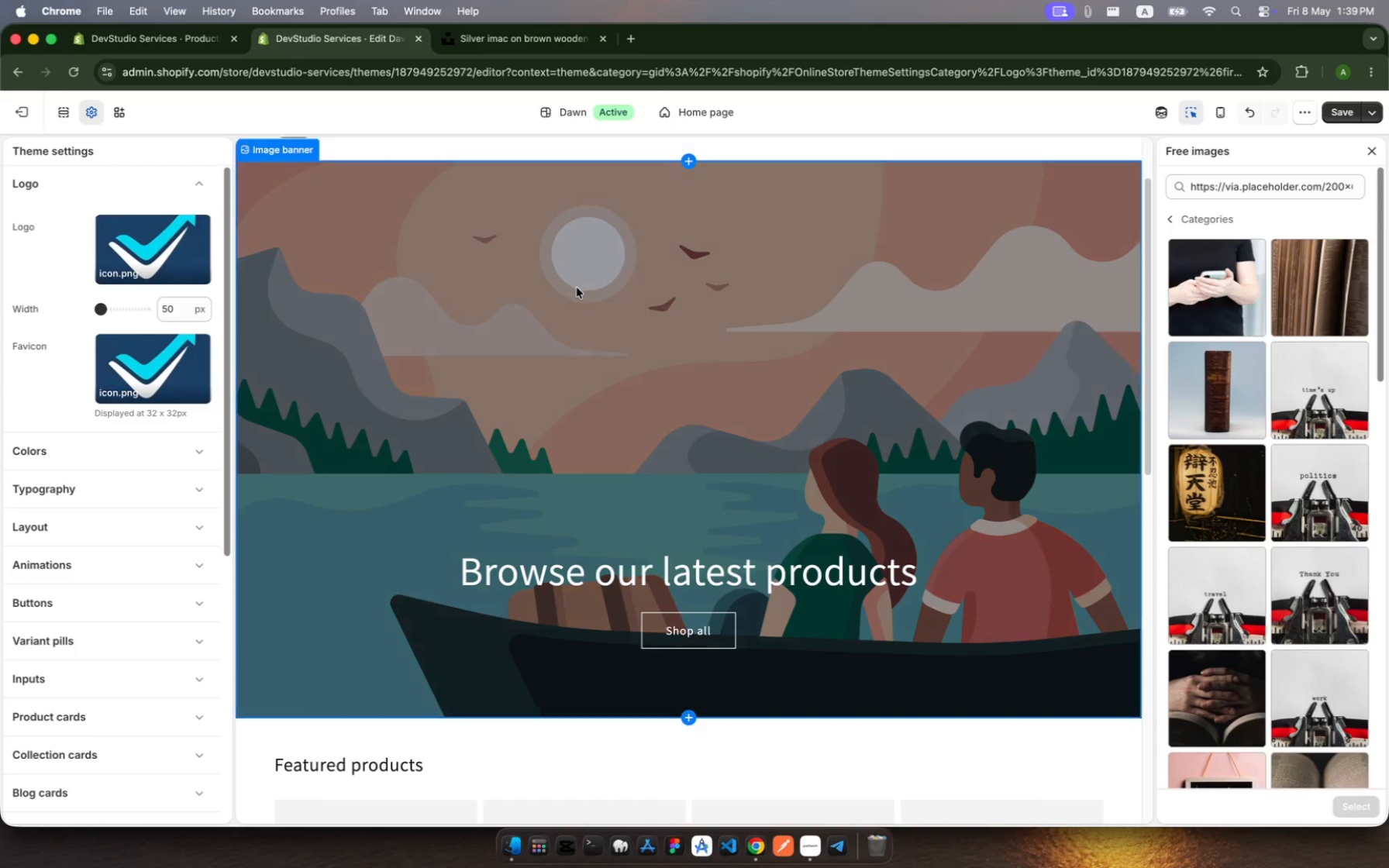 
left_click([583, 294])
 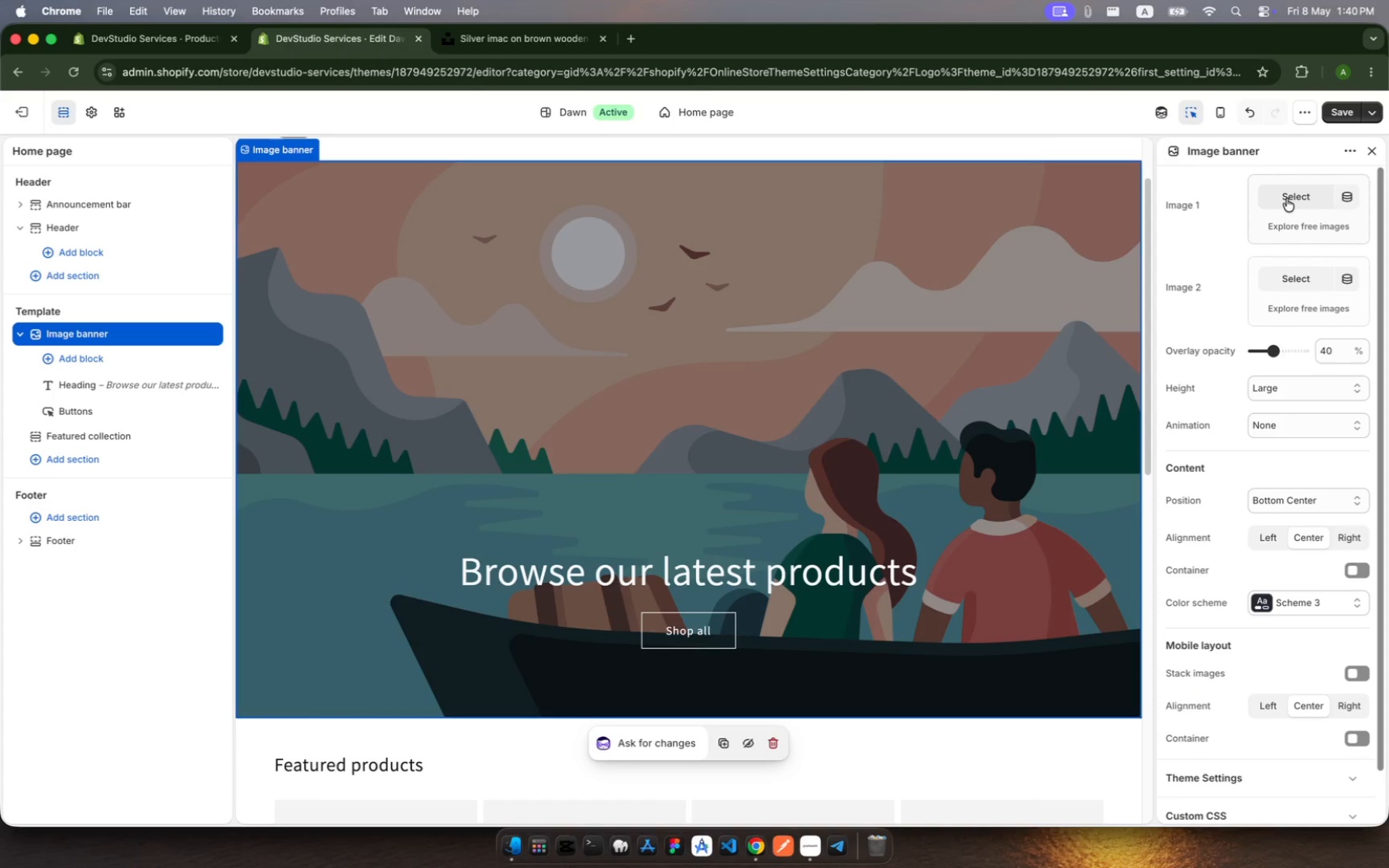 
wait(5.07)
 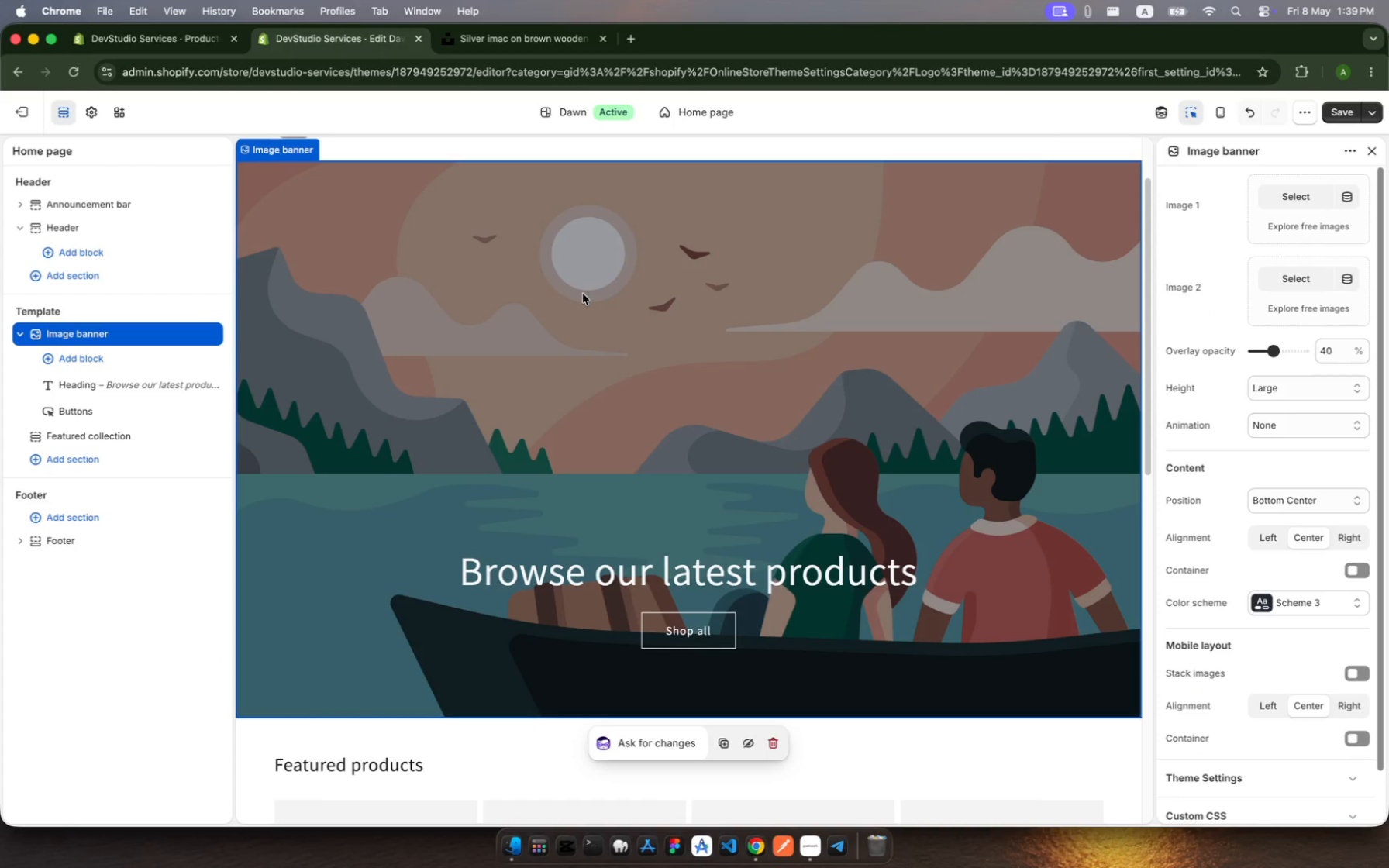 
left_click([1346, 197])
 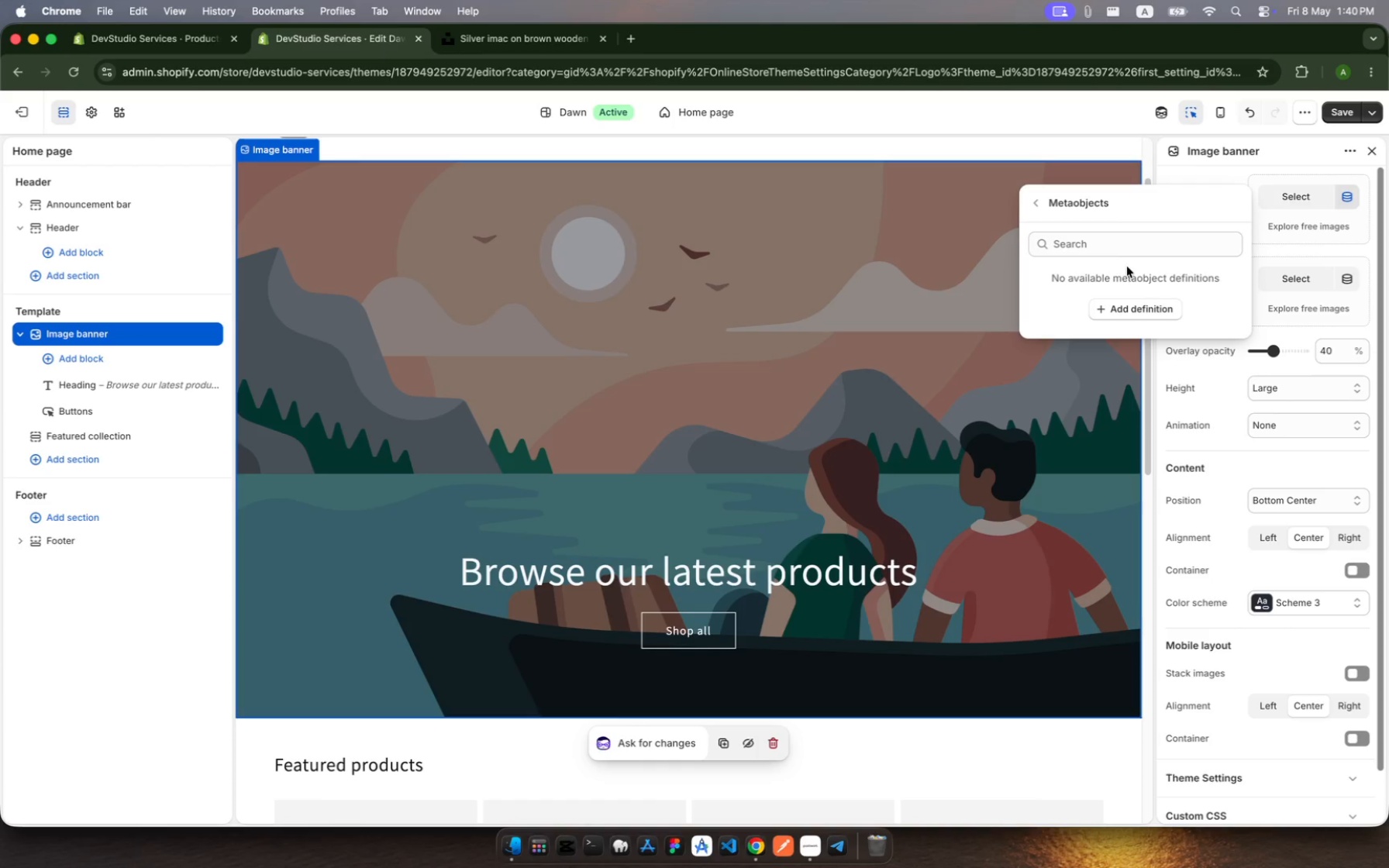 
left_click([1114, 249])
 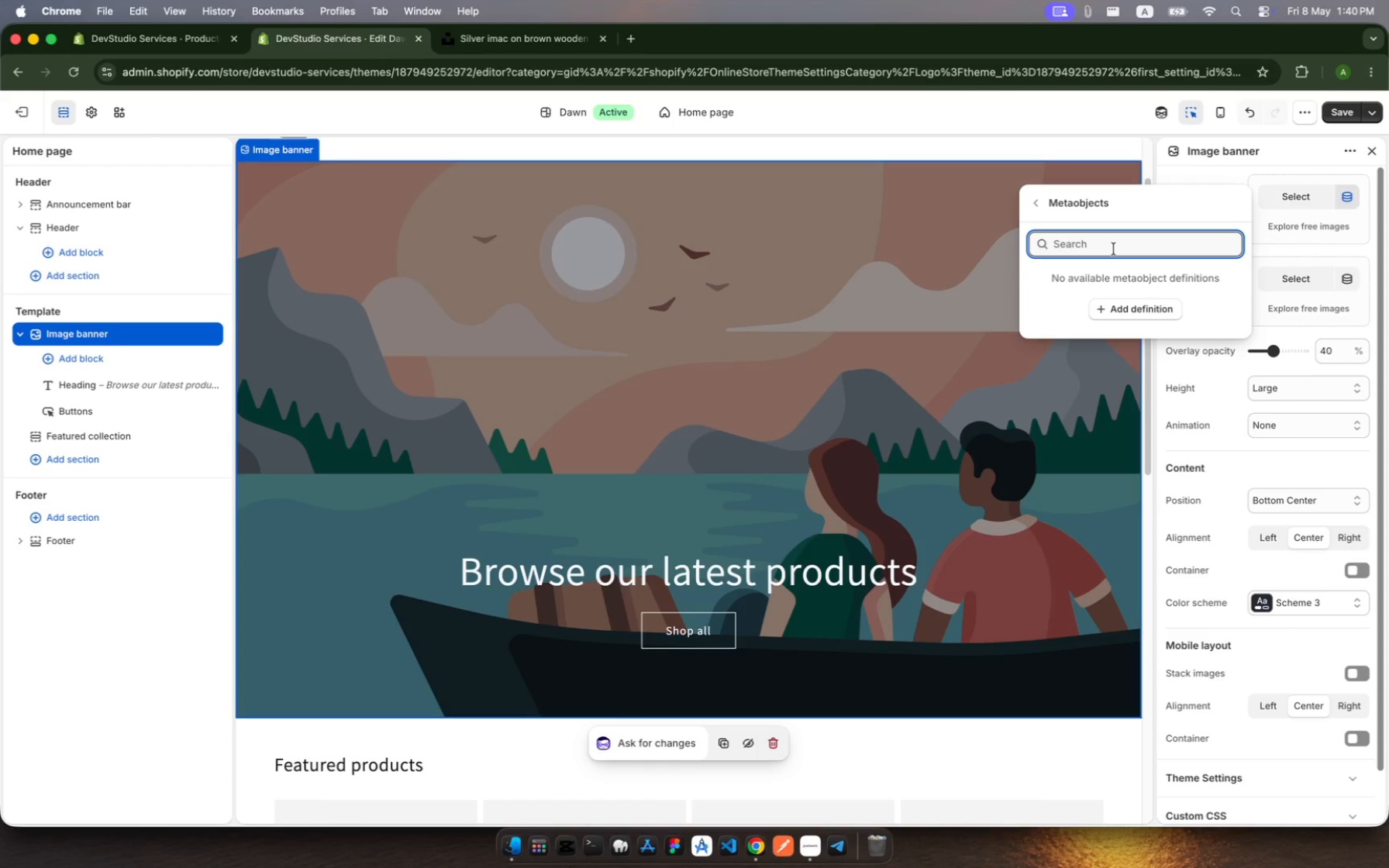 
key(Meta+B)
 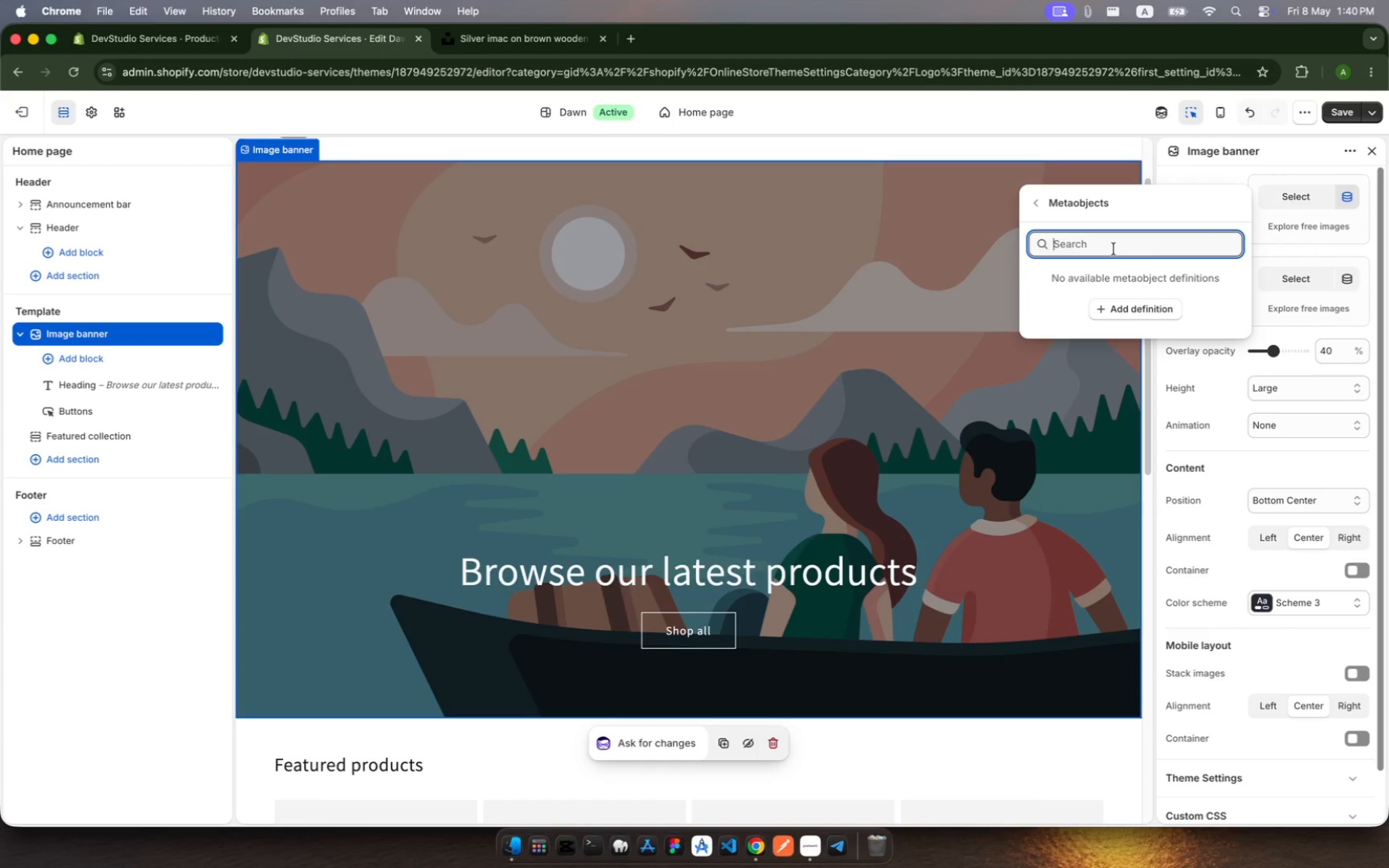 
key(Meta+V)
 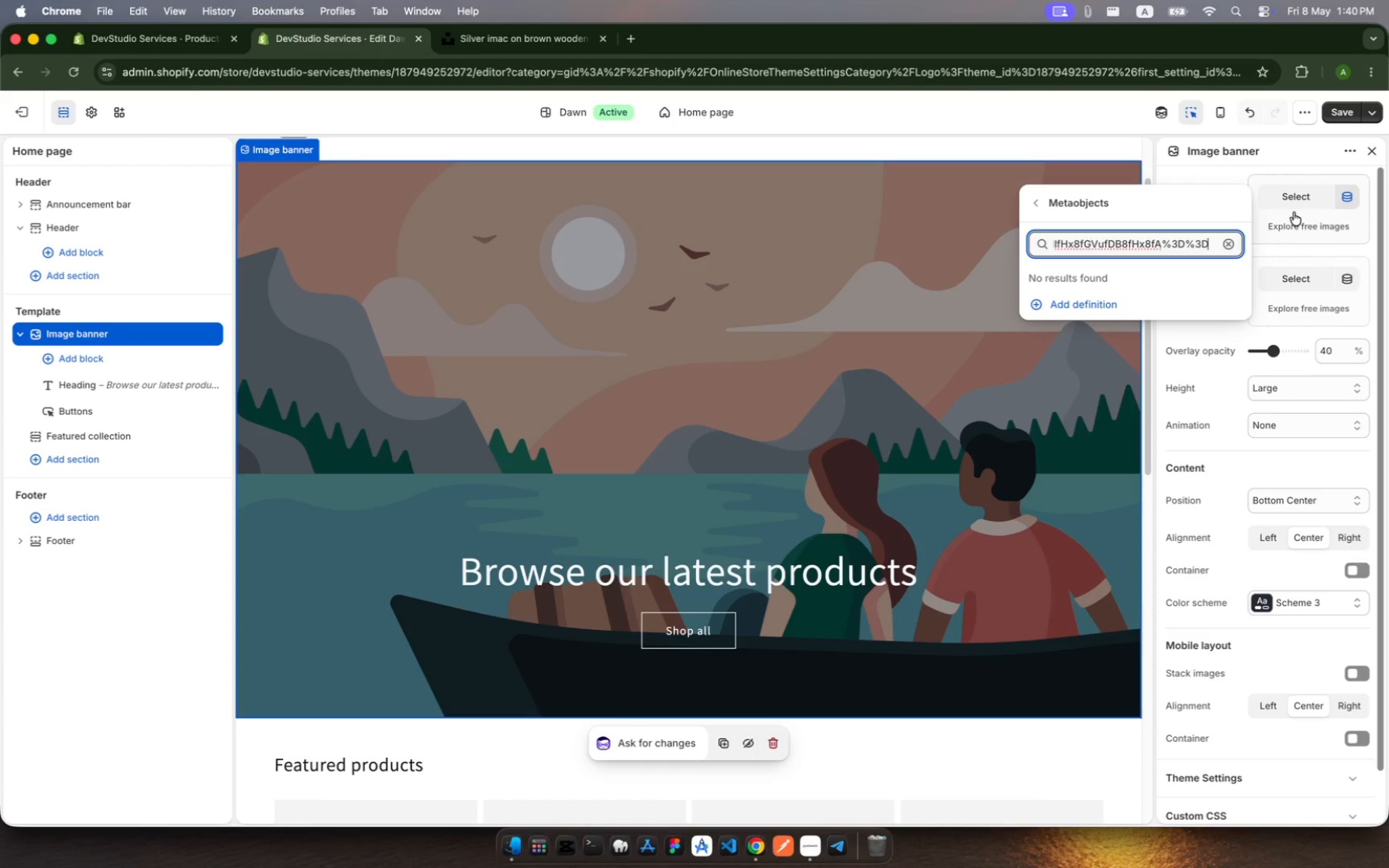 
left_click([1313, 200])
 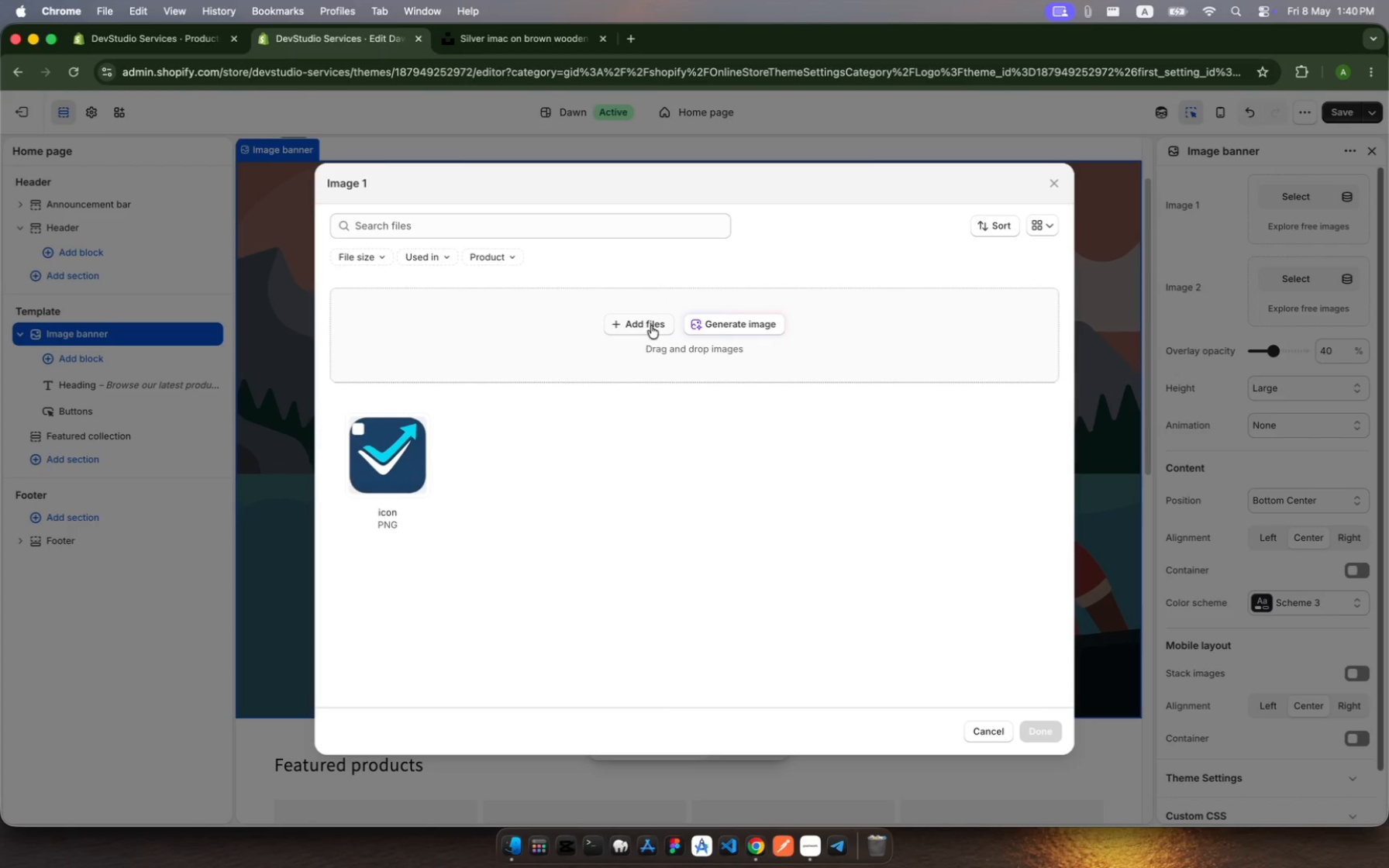 
left_click([651, 325])
 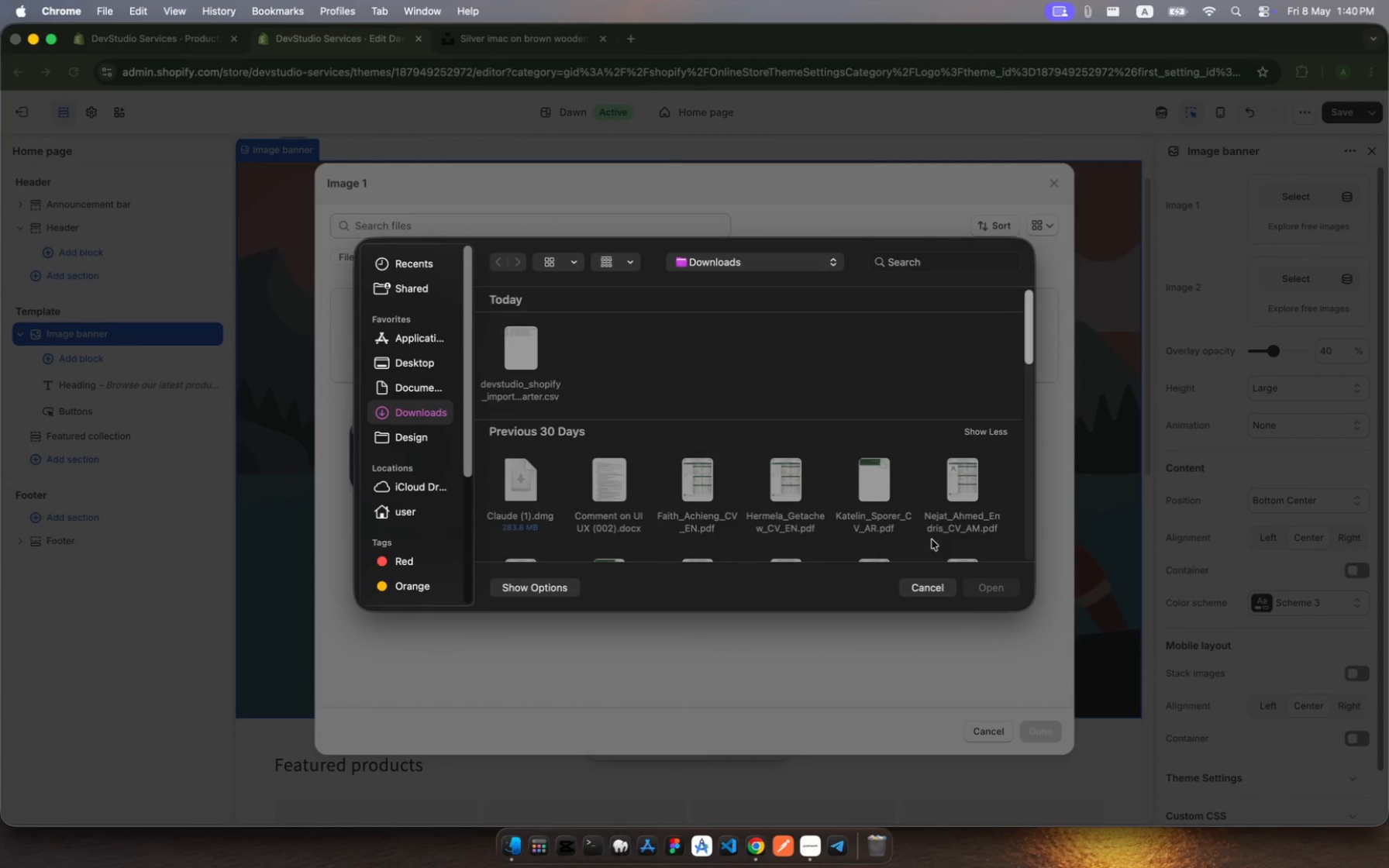 
left_click([936, 596])
 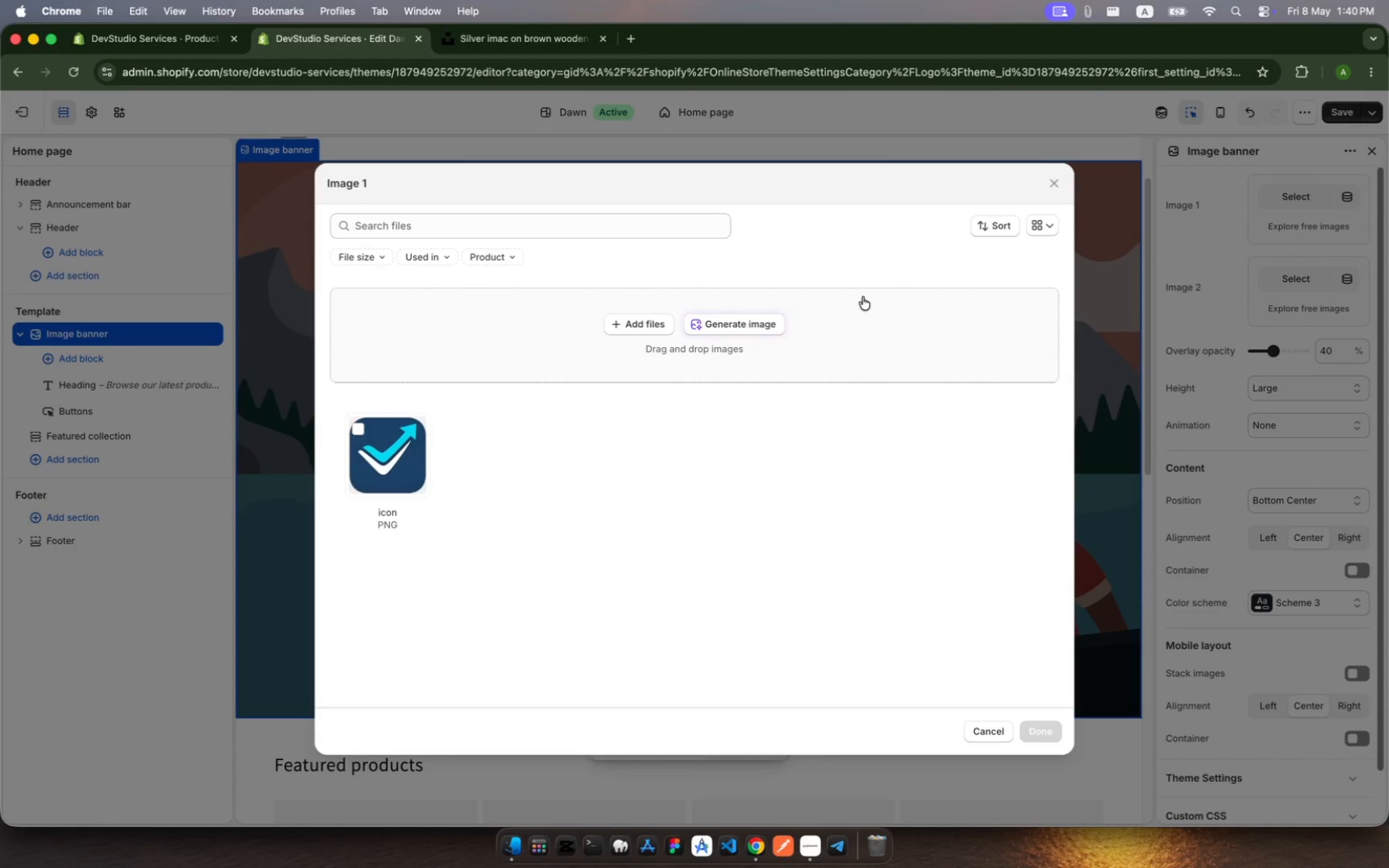 
wait(8.02)
 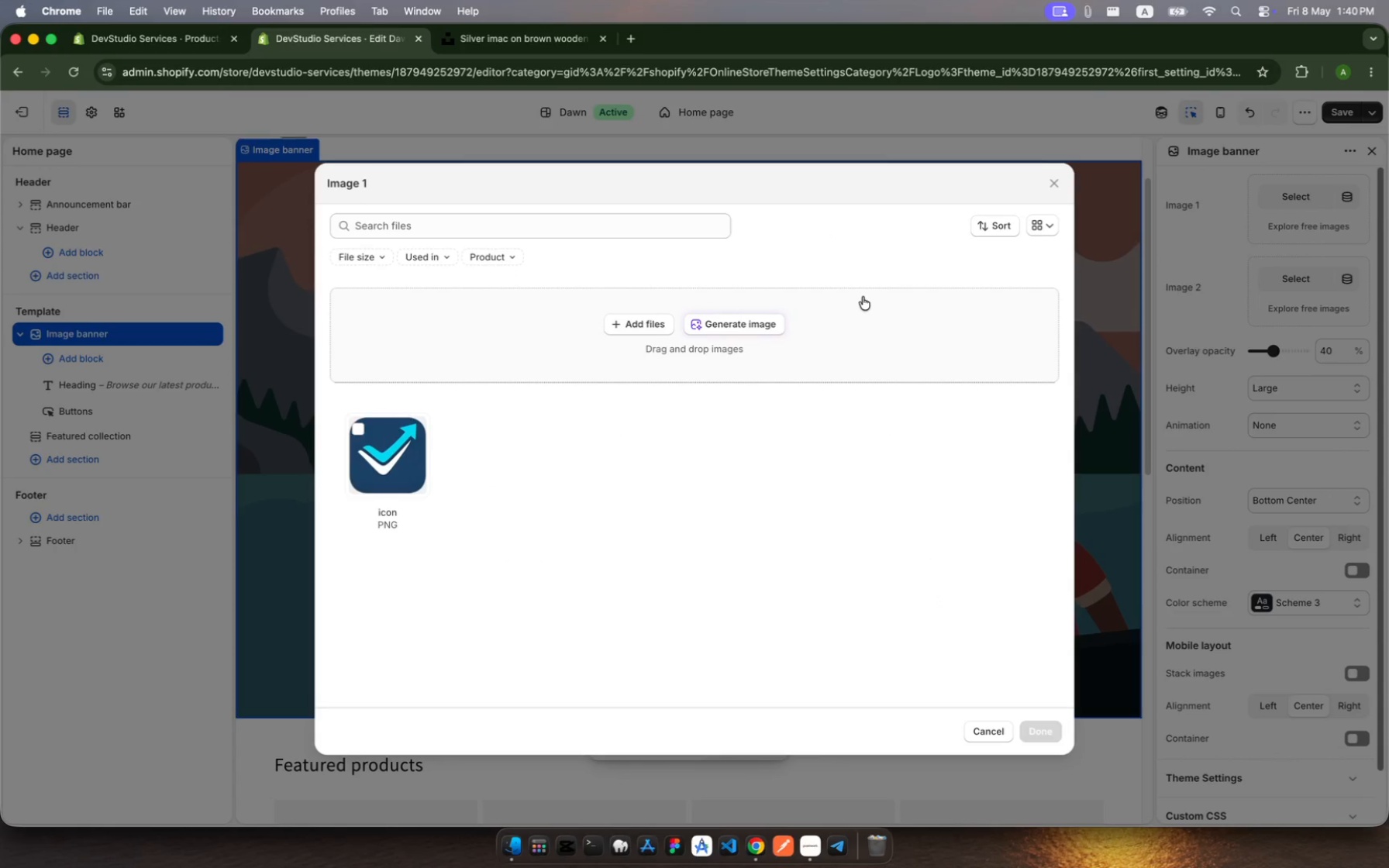 
left_click([526, 258])
 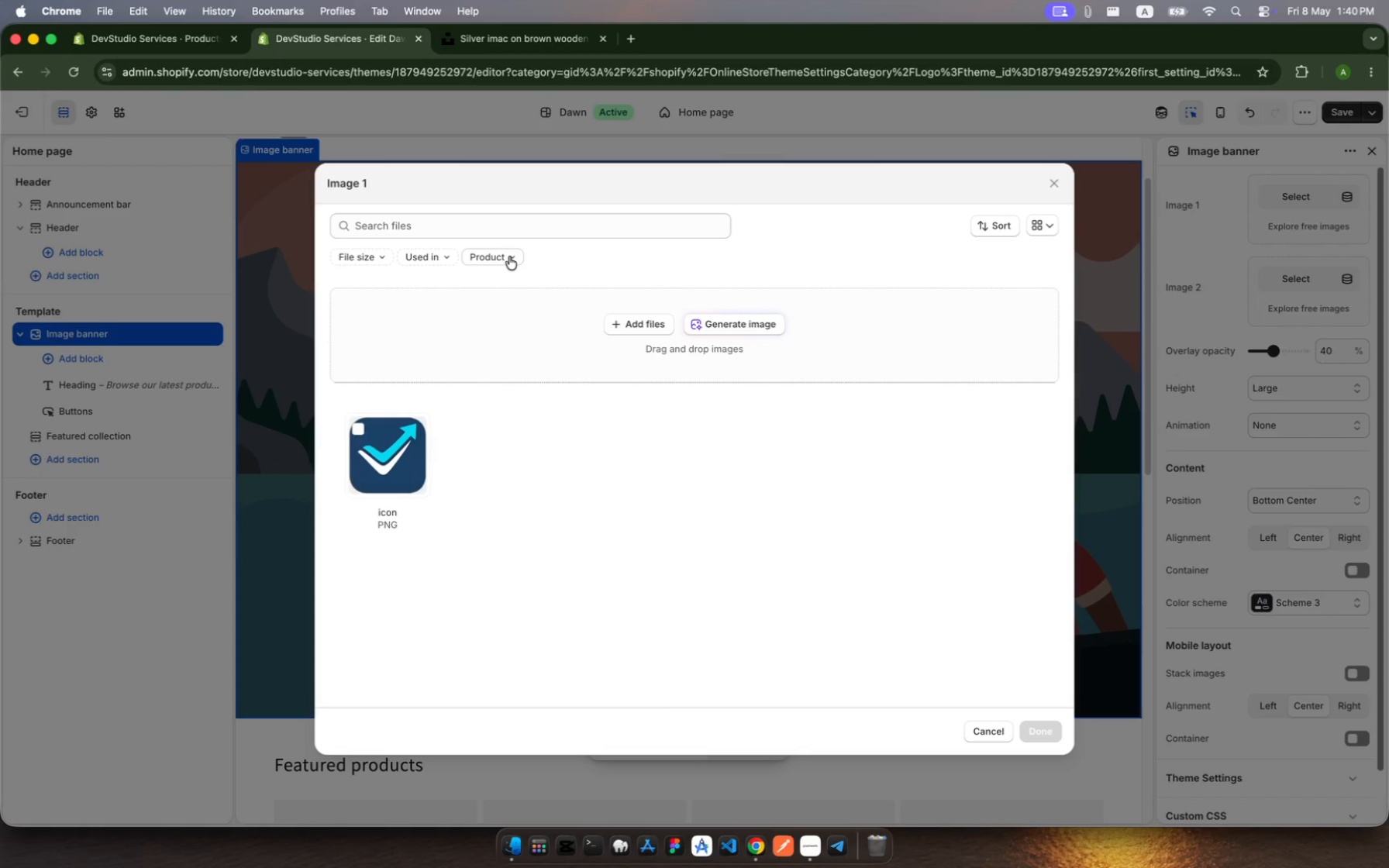 
left_click([509, 256])
 